 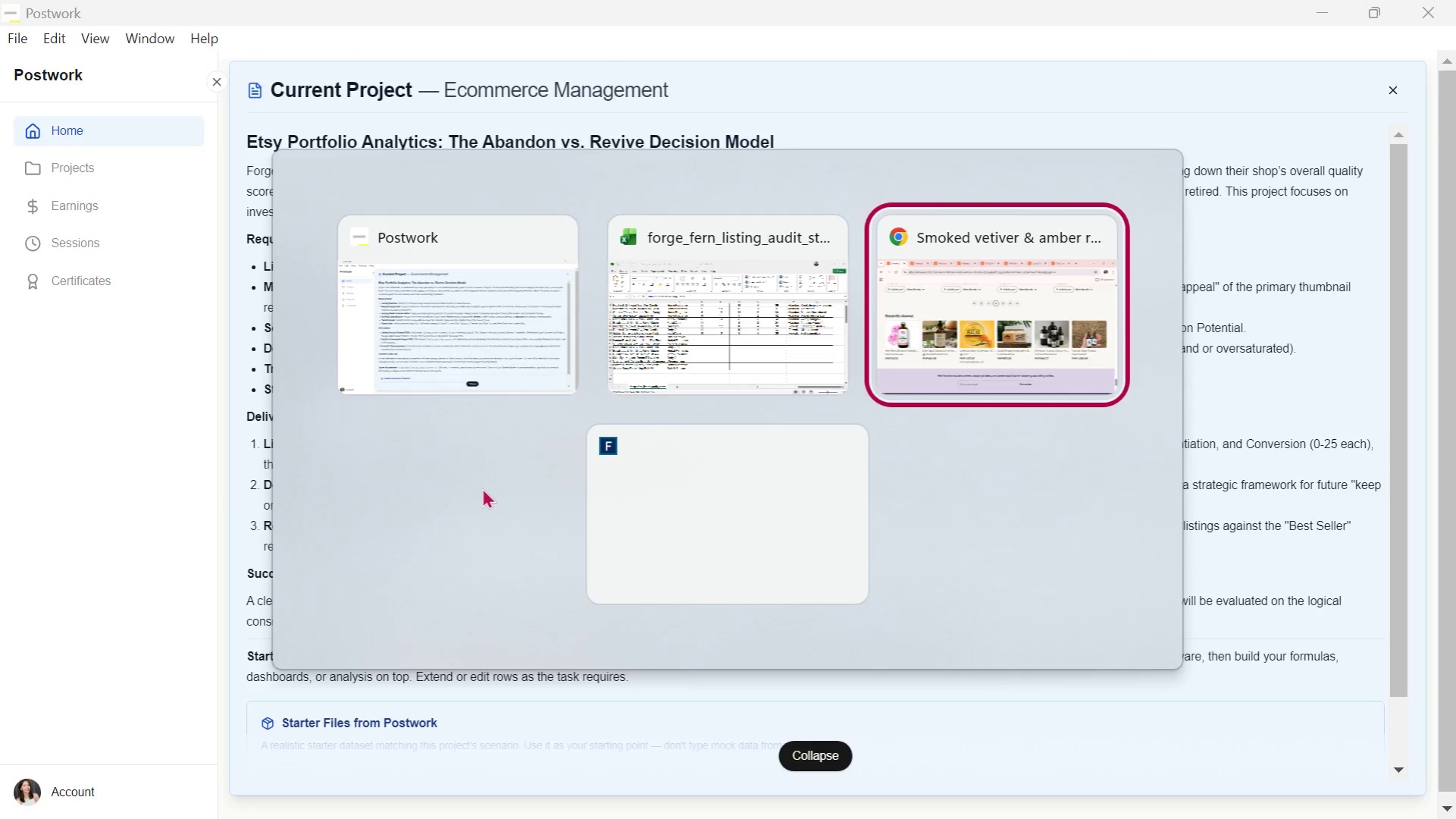 
scroll: coordinate [305, 360], scroll_direction: up, amount: 78.0
 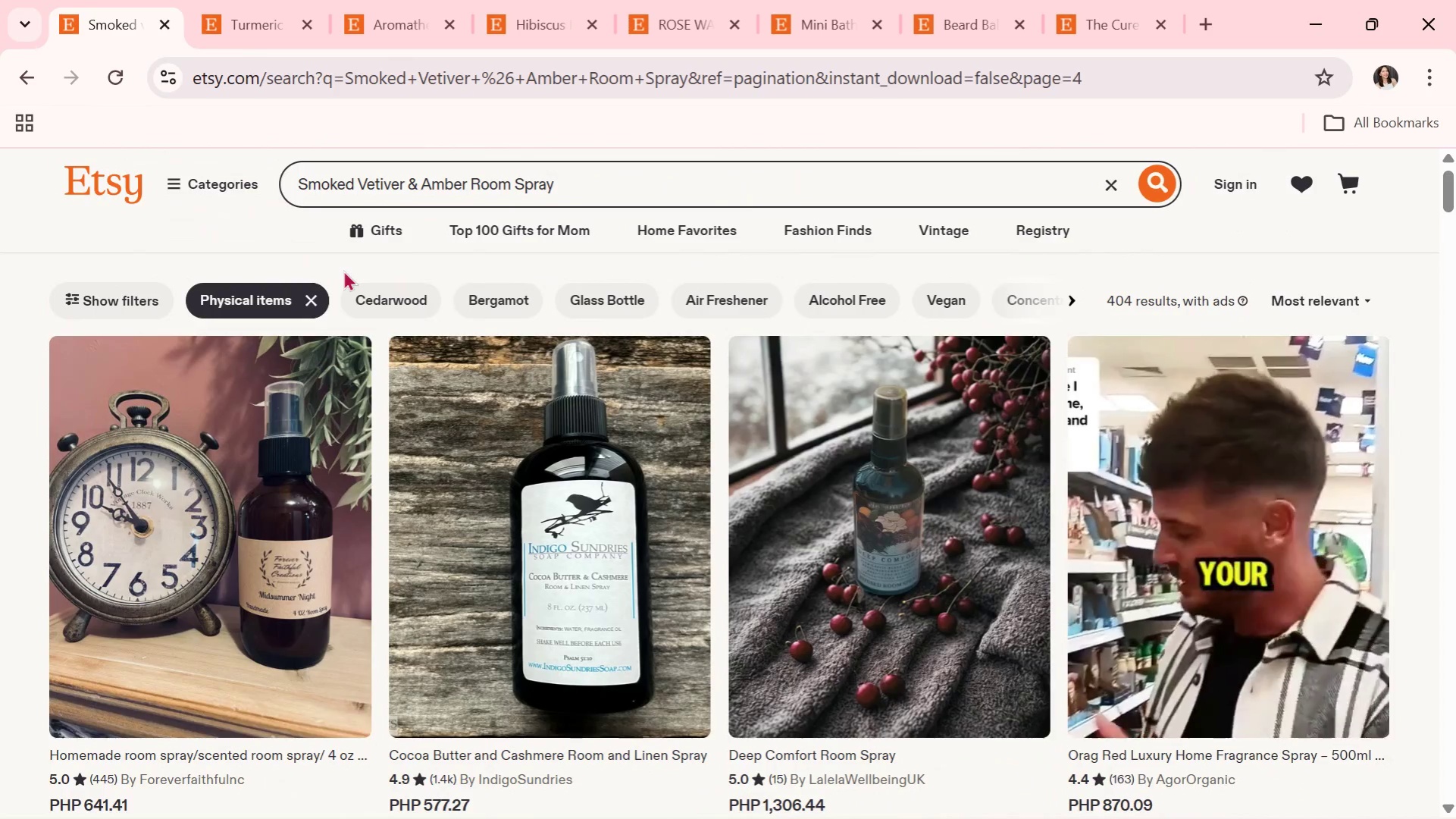 
left_click_drag(start_coordinate=[618, 188], to_coordinate=[193, 211])
 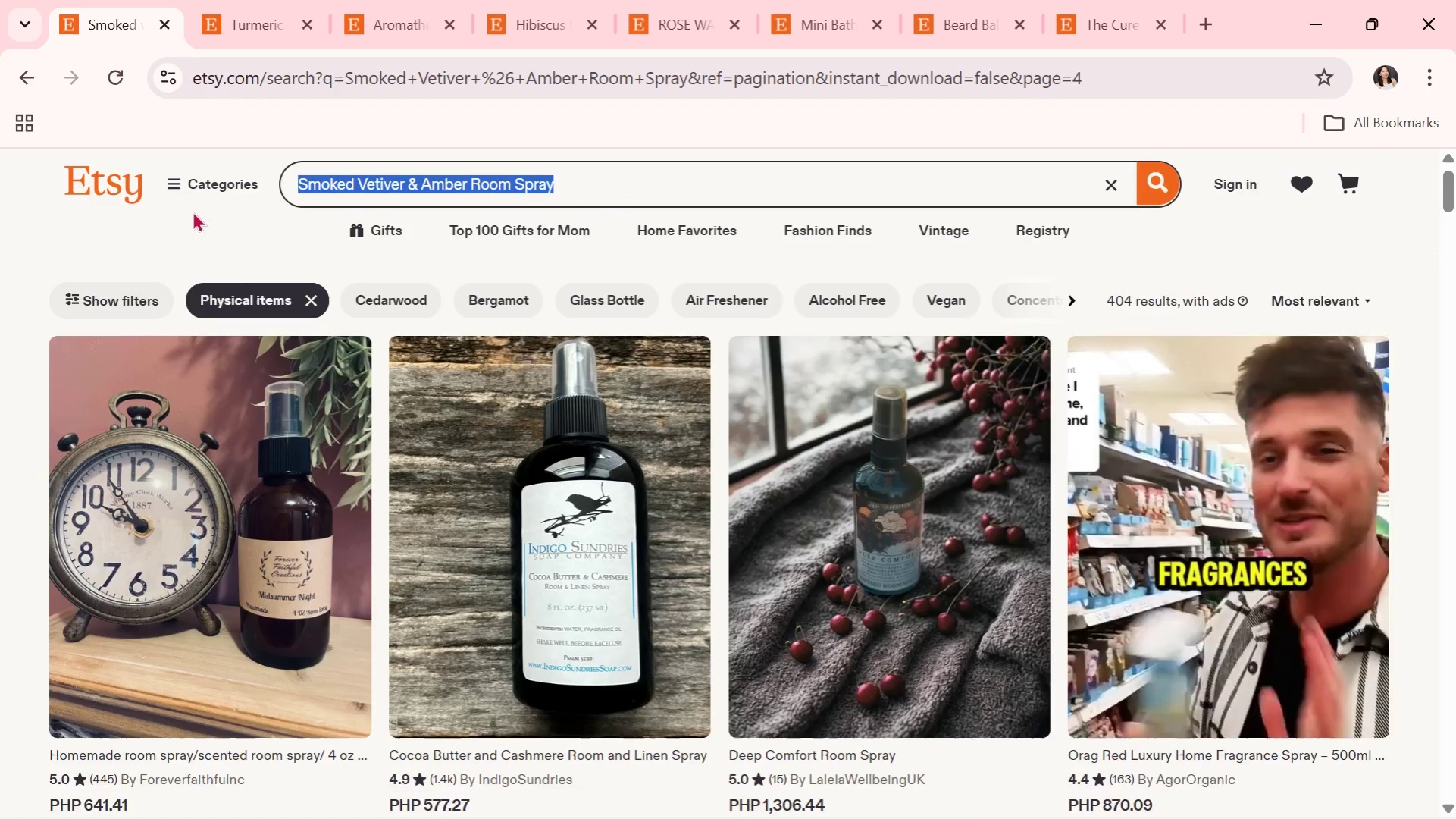 
key(Control+V)
 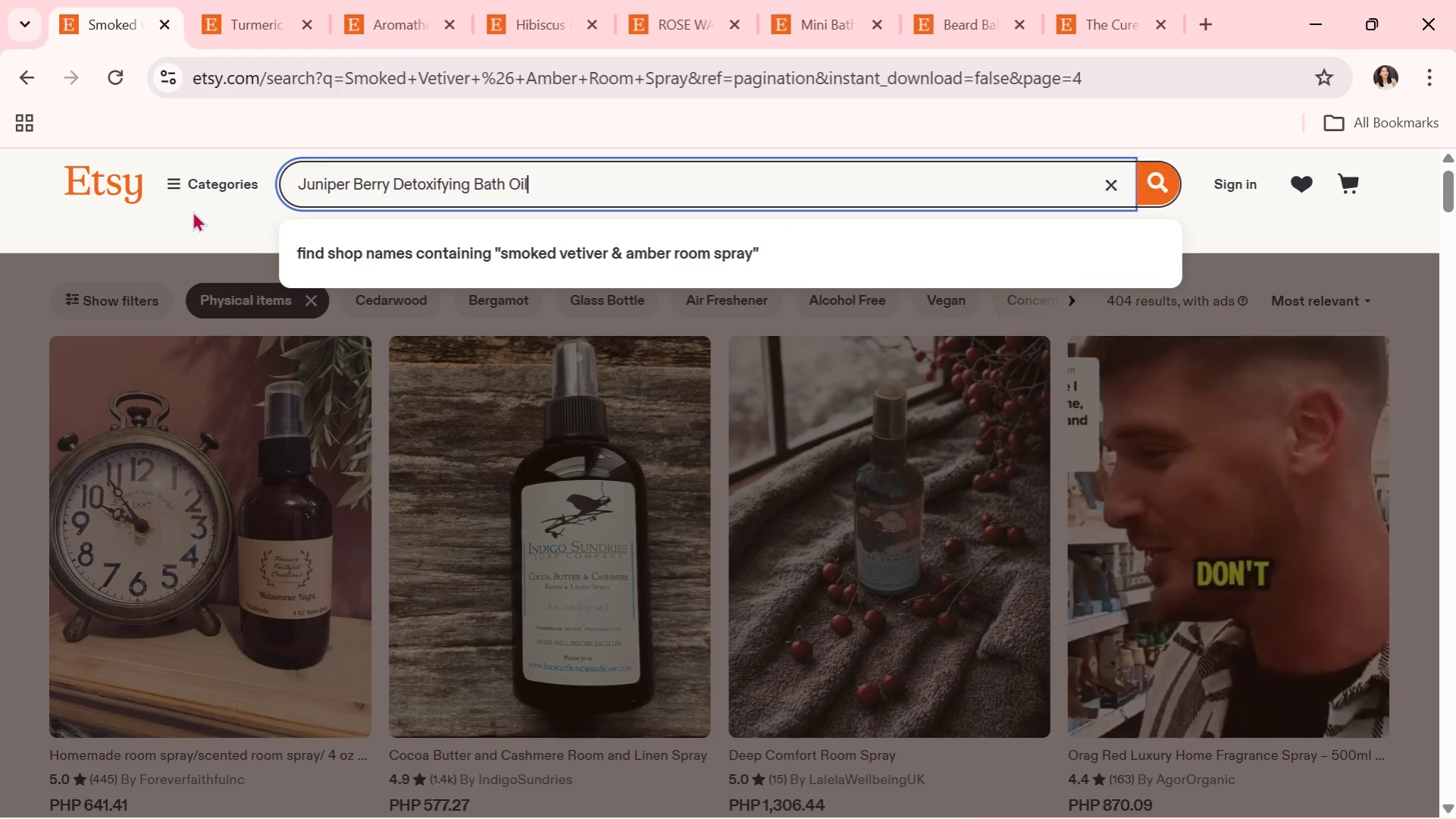 
key(Enter)
 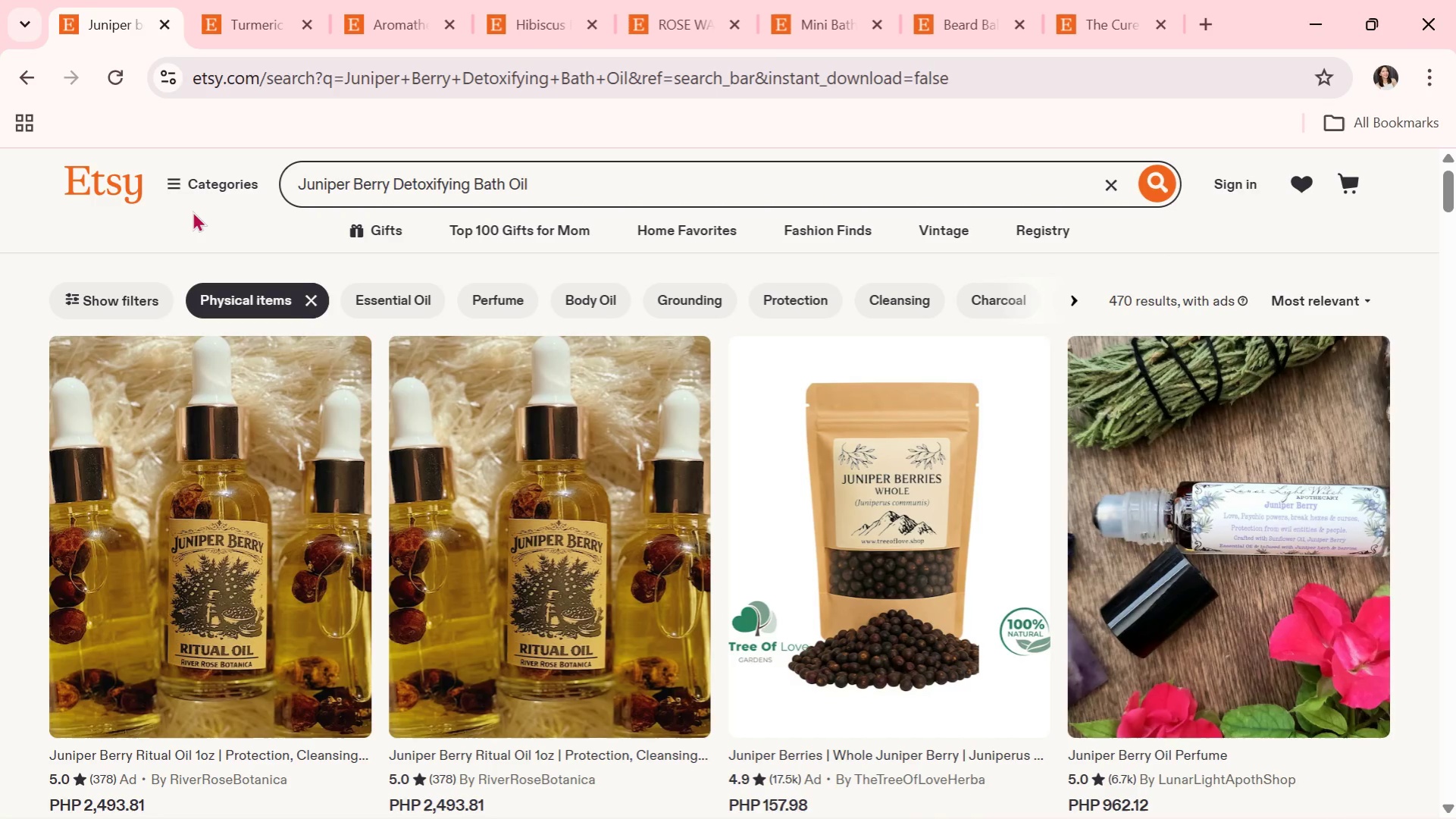 
wait(20.36)
 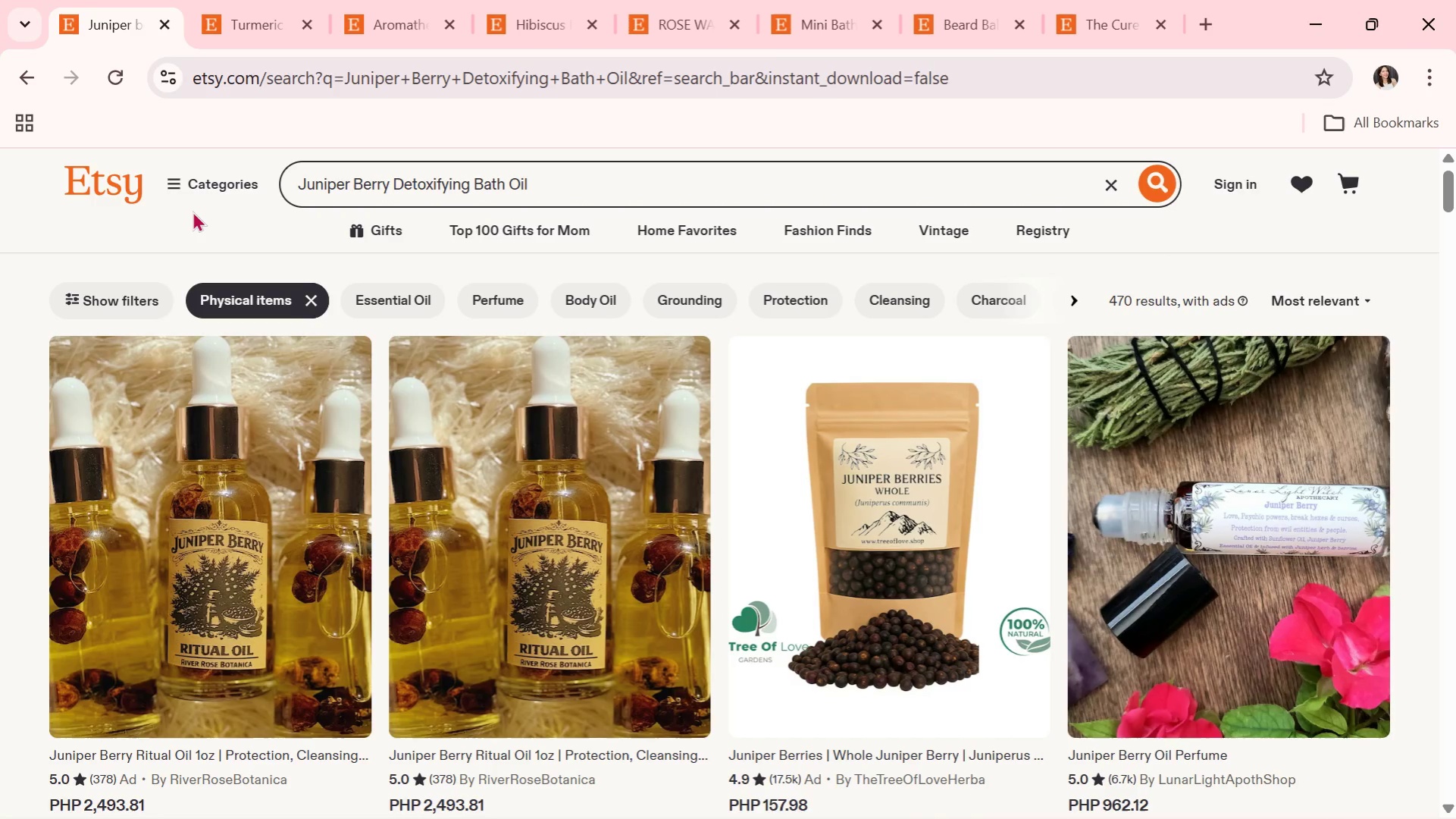 
scroll: coordinate [633, 683], scroll_direction: down, amount: 7.0
 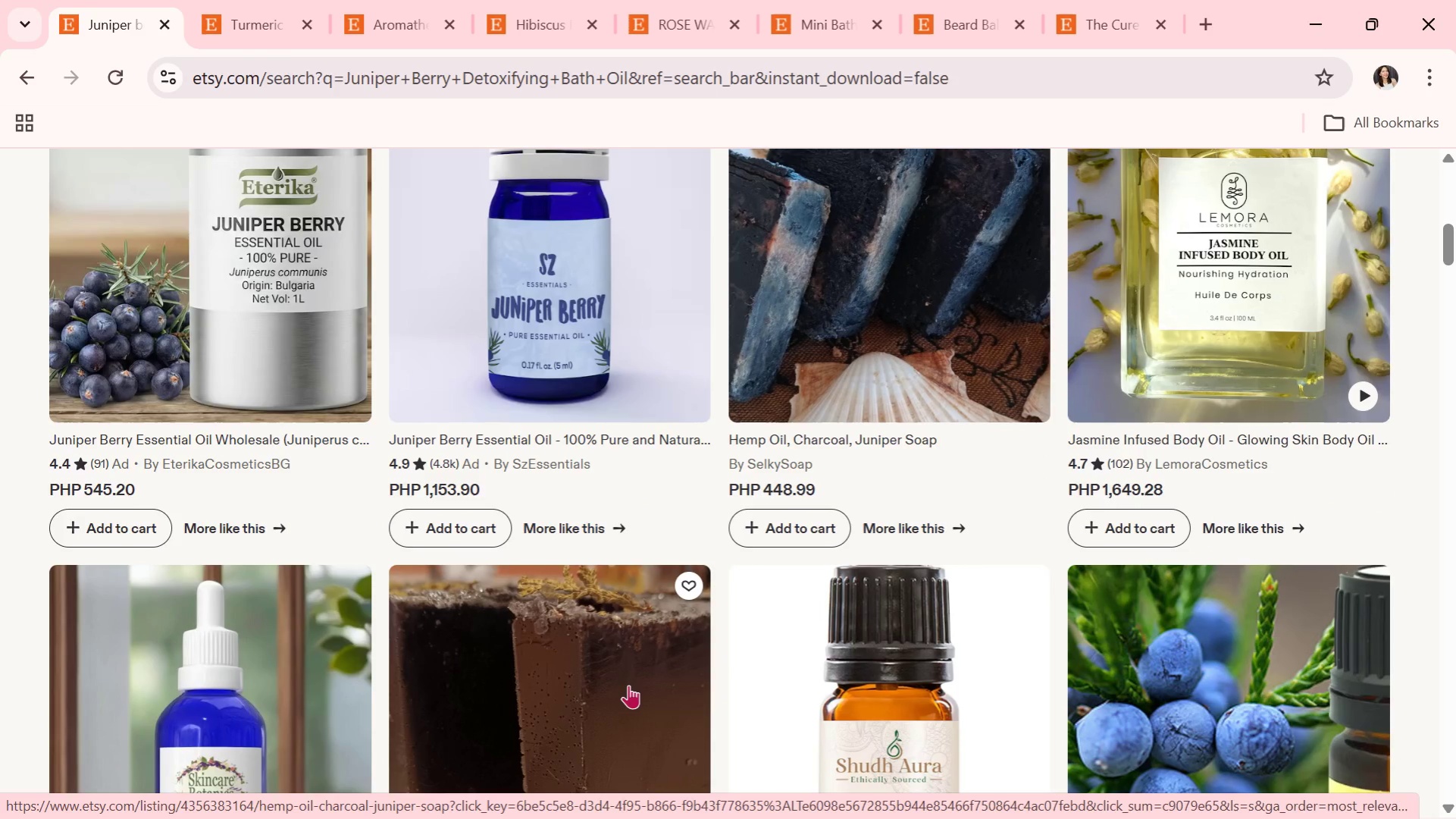 
wait(7.0)
 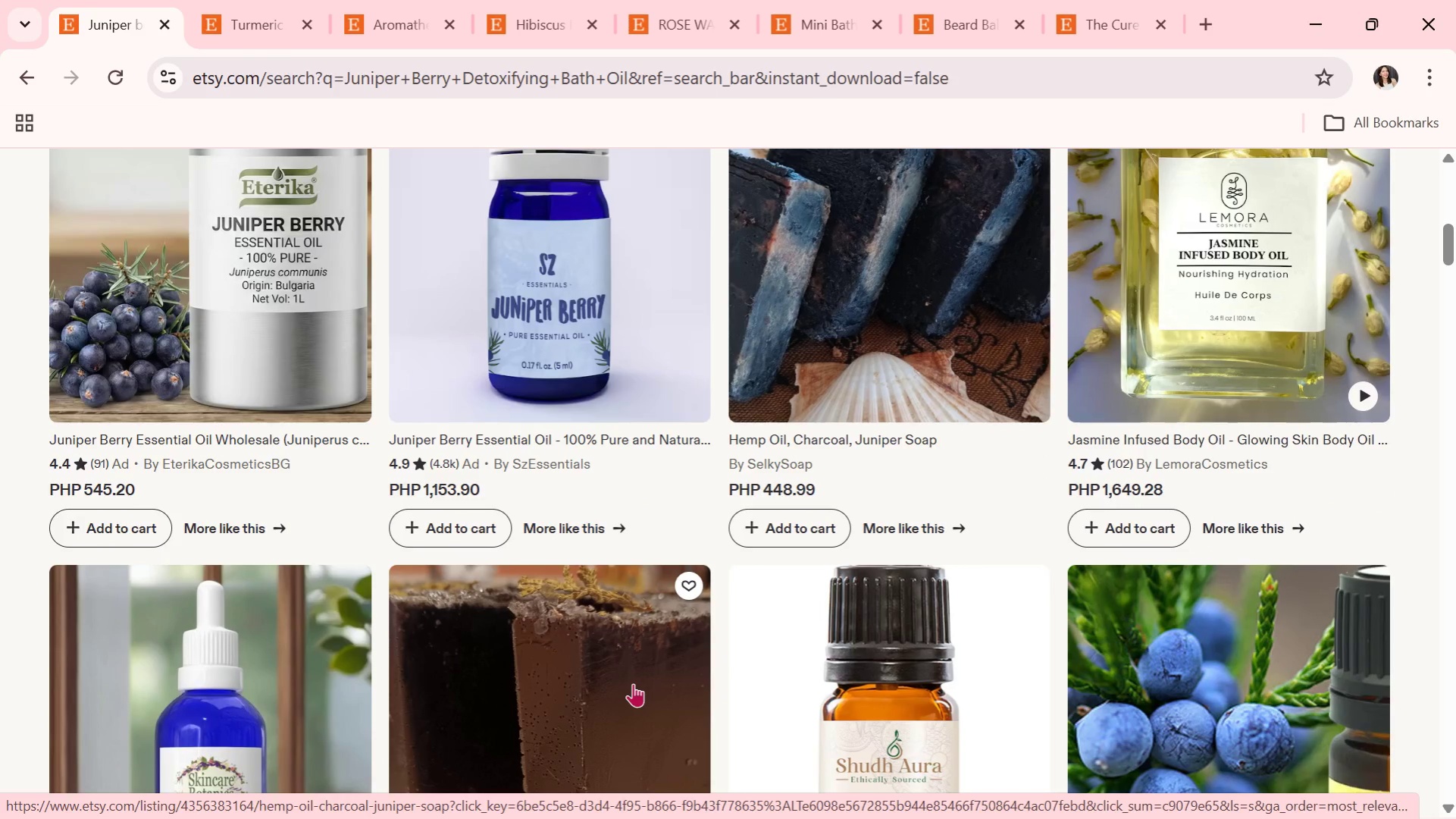 
scroll: coordinate [709, 588], scroll_direction: down, amount: 5.0
 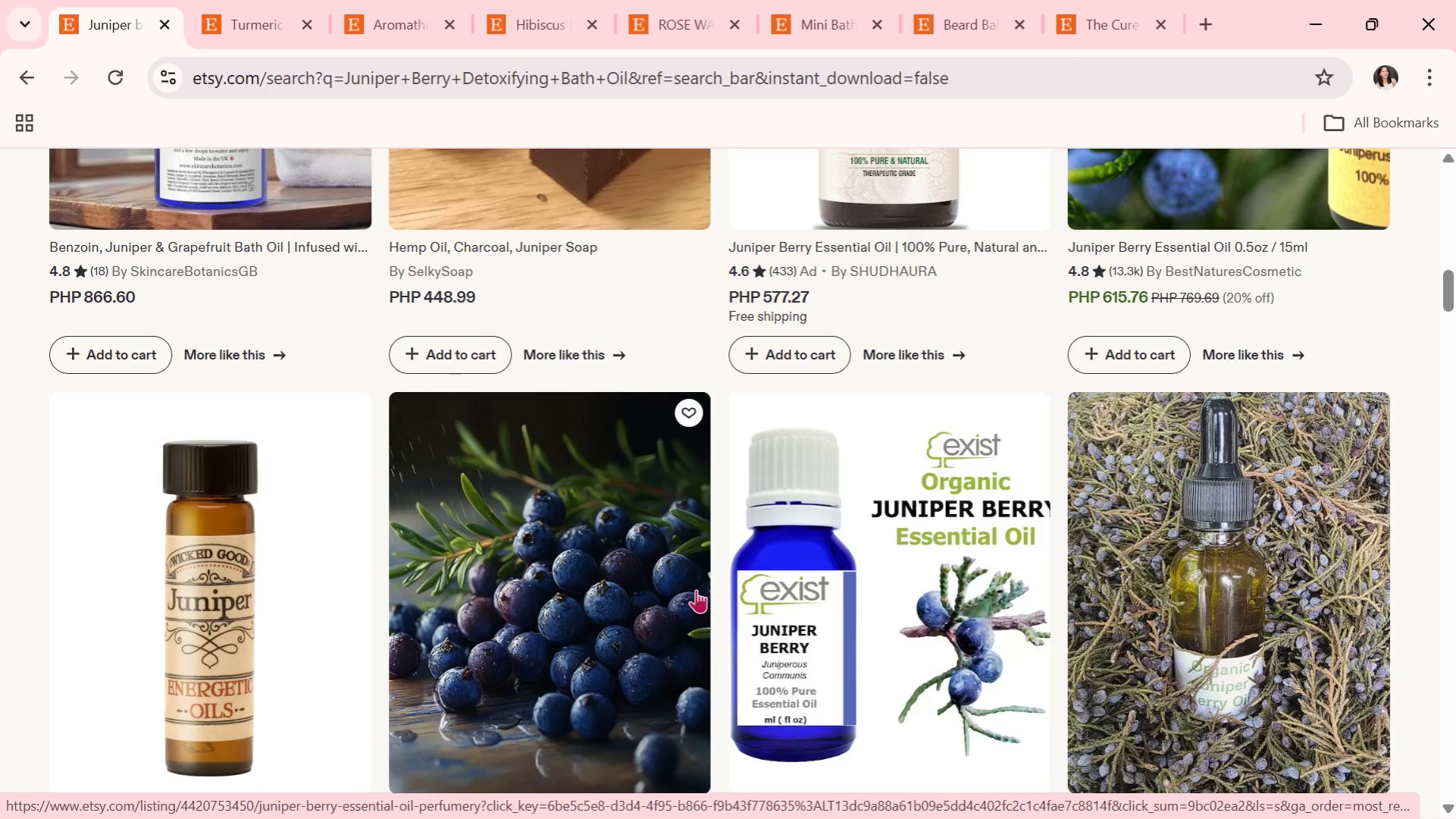 
scroll: coordinate [689, 592], scroll_direction: down, amount: 3.0
 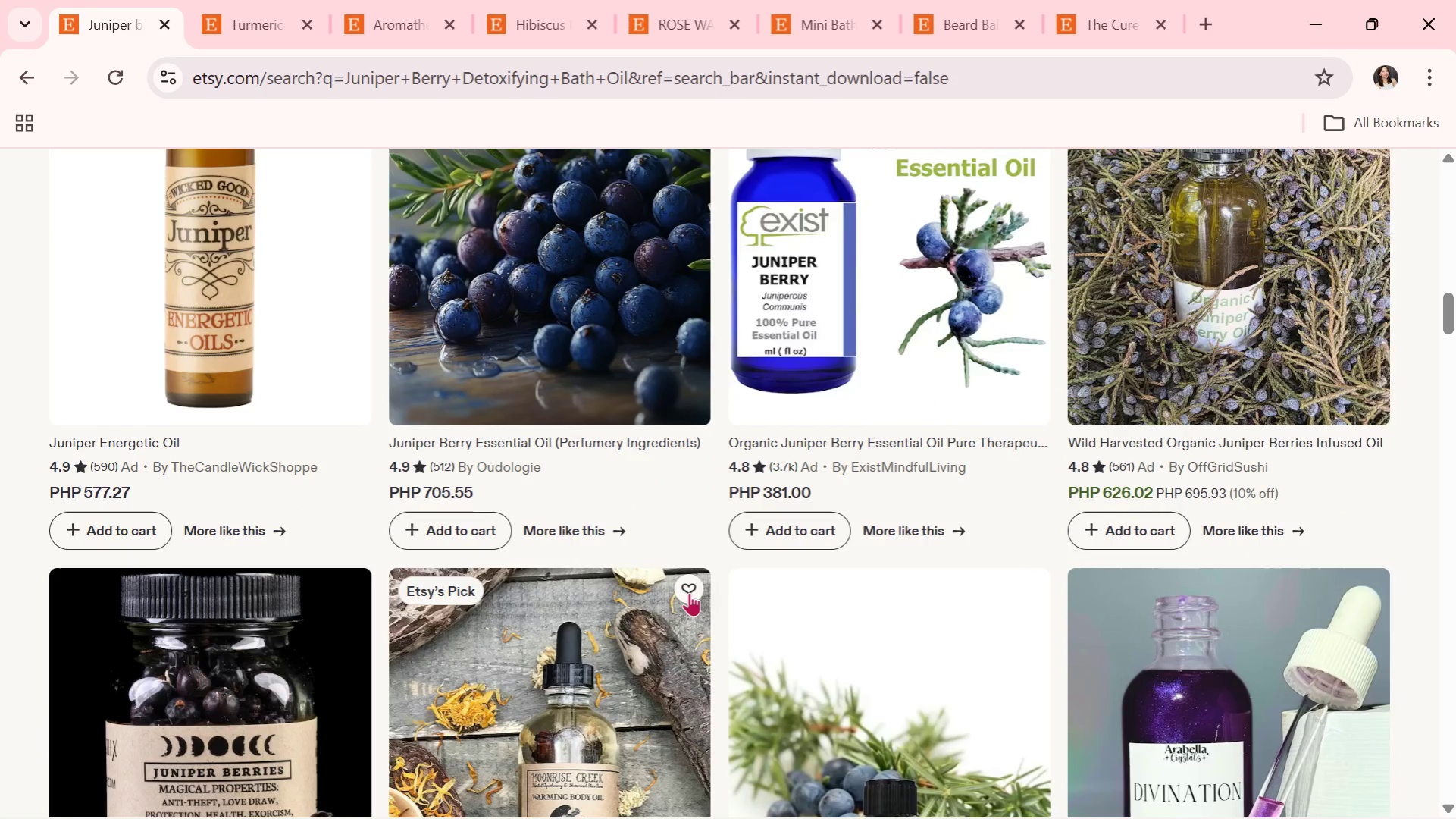 
wait(7.79)
 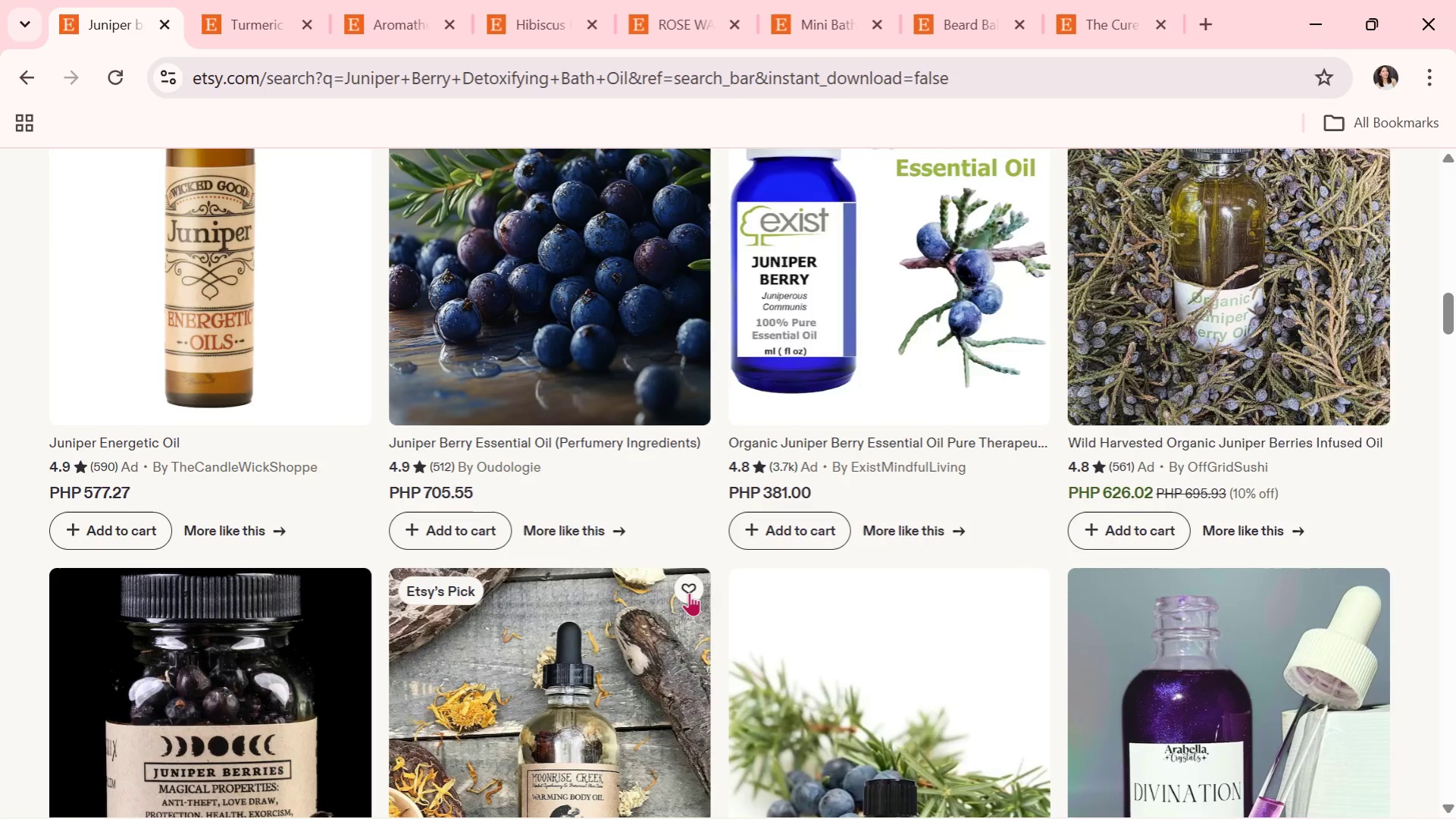 
scroll: coordinate [679, 595], scroll_direction: down, amount: 1.0
 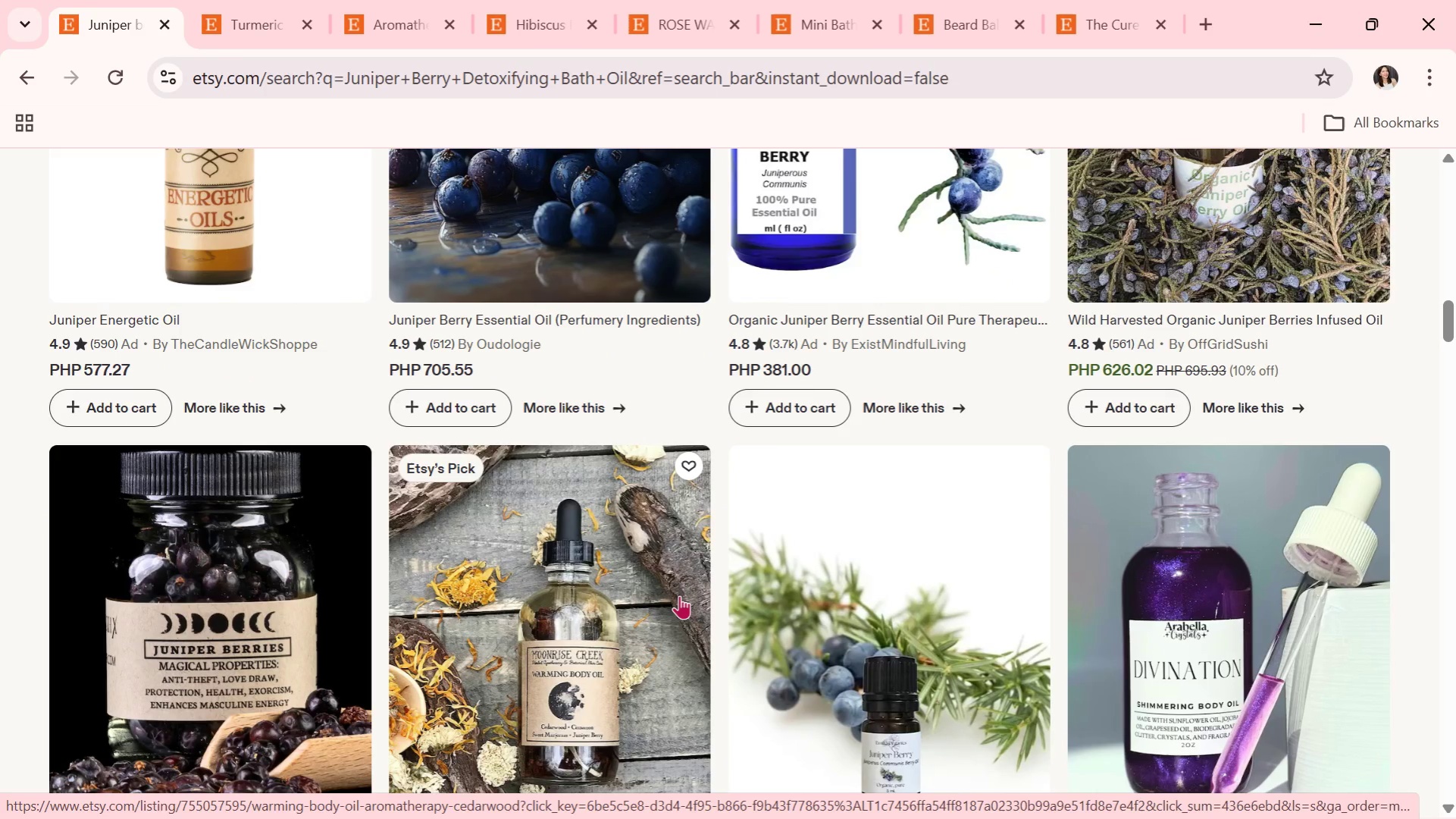 
wait(6.19)
 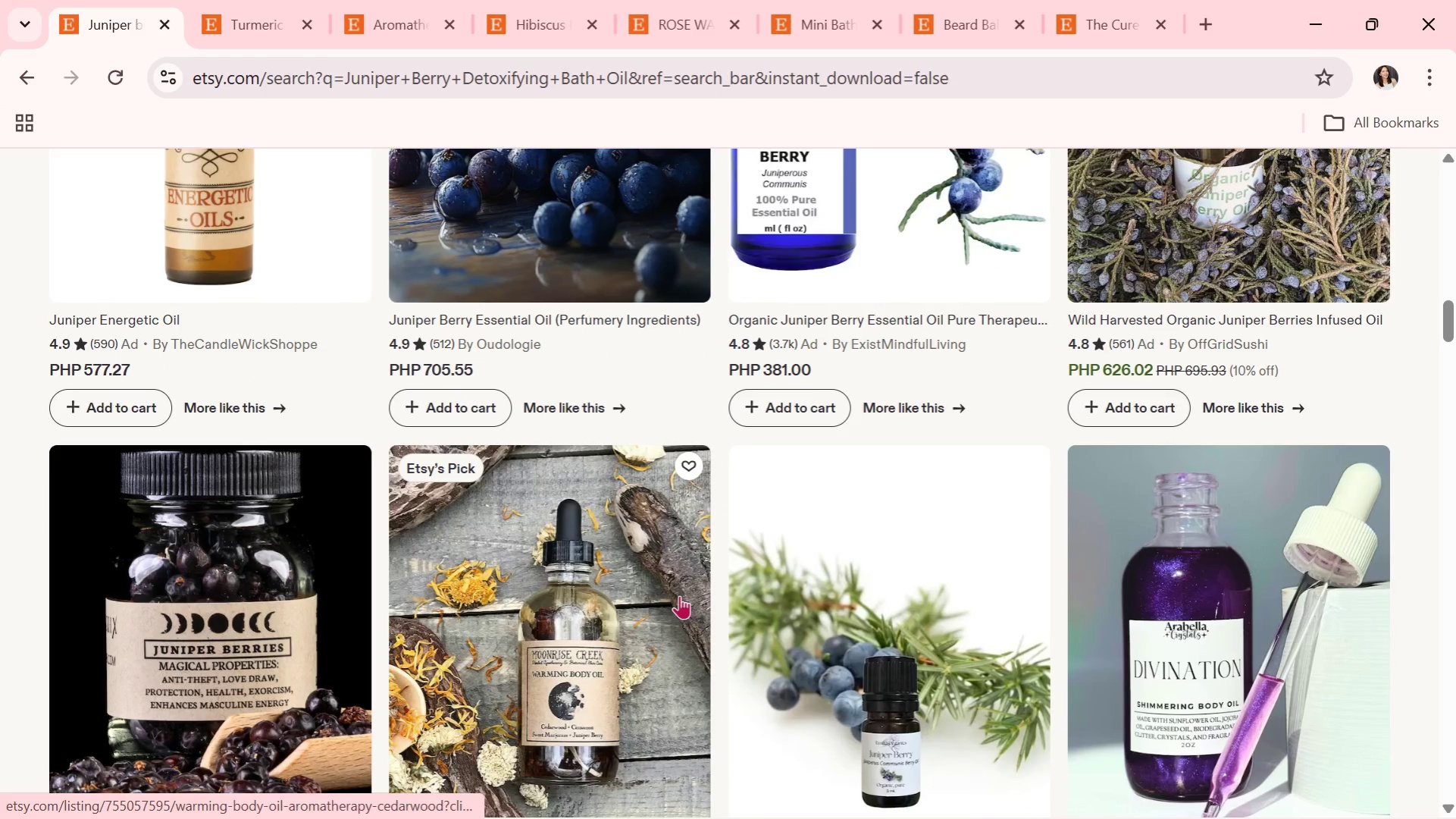 
scroll: coordinate [675, 601], scroll_direction: down, amount: 3.0
 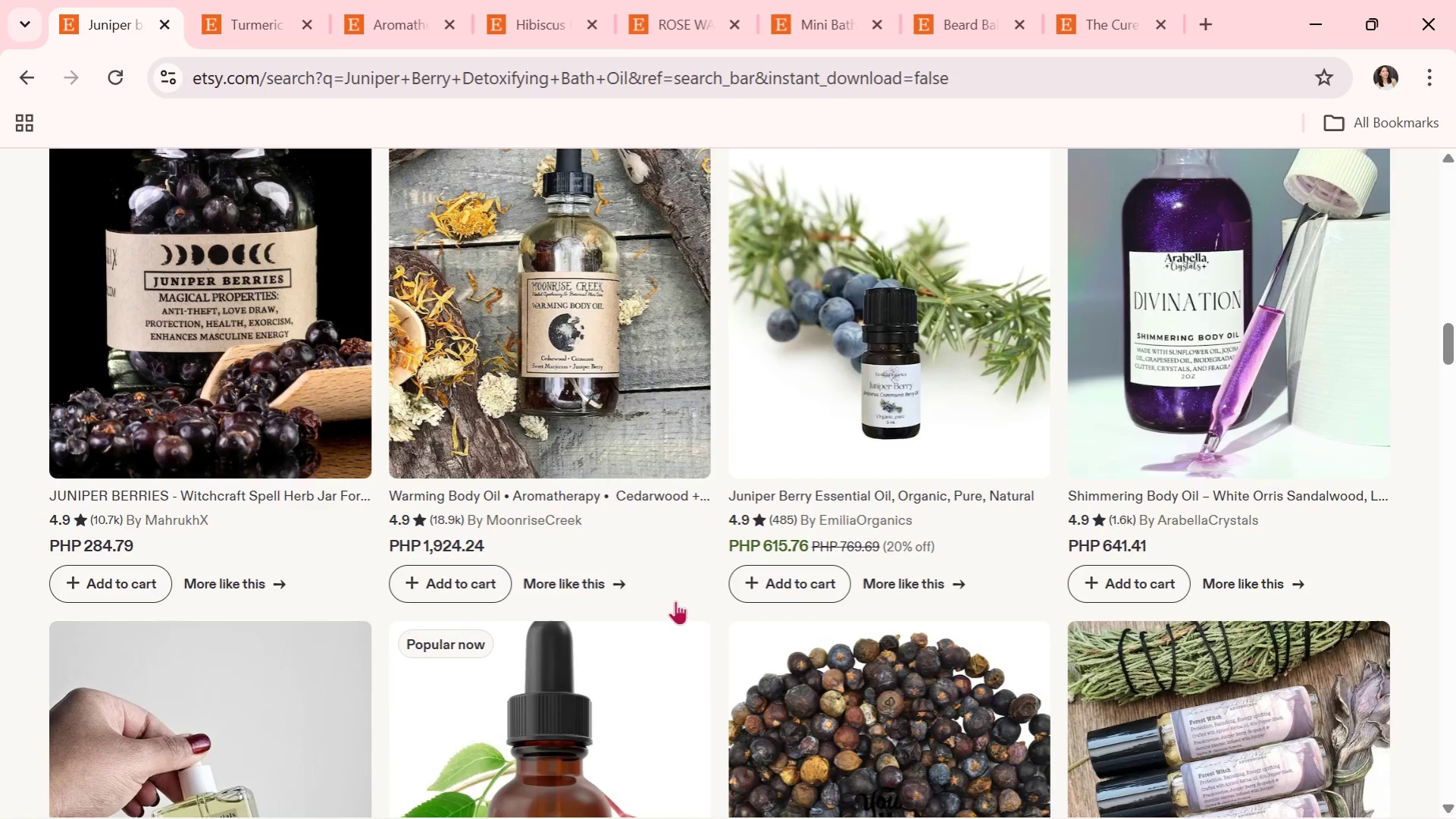 
wait(12.76)
 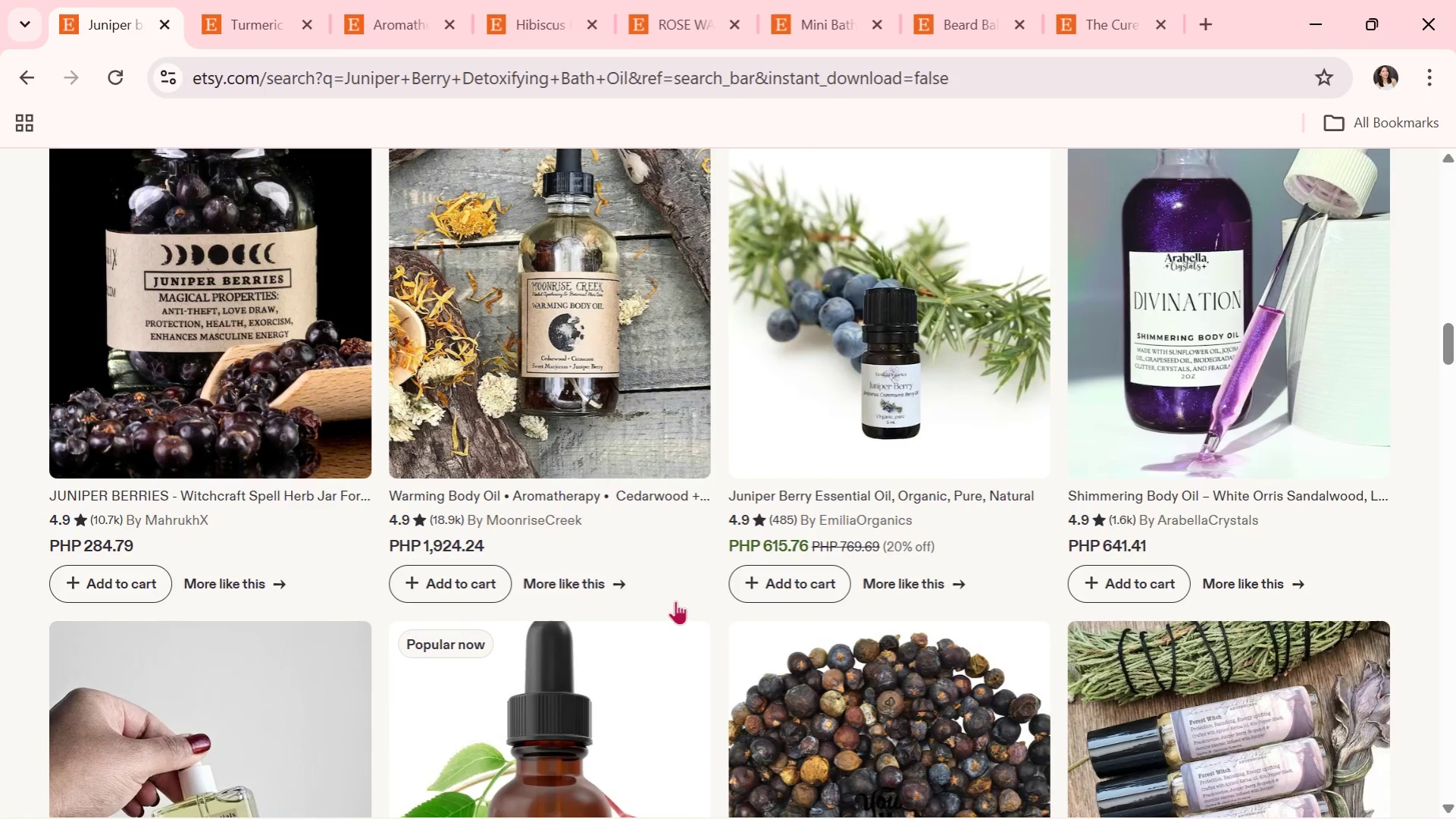 
scroll: coordinate [736, 692], scroll_direction: down, amount: 3.0
 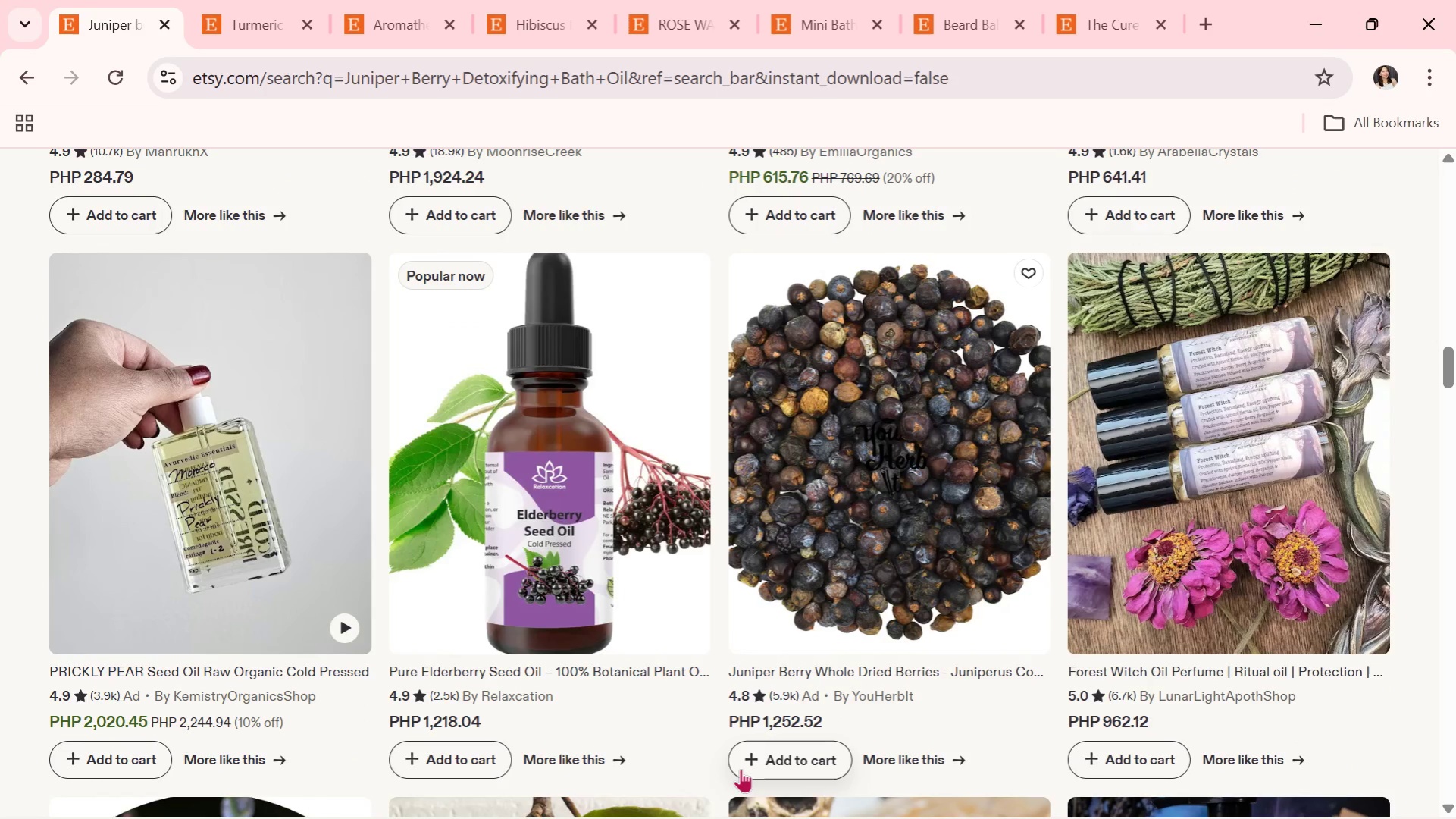 
wait(28.78)
 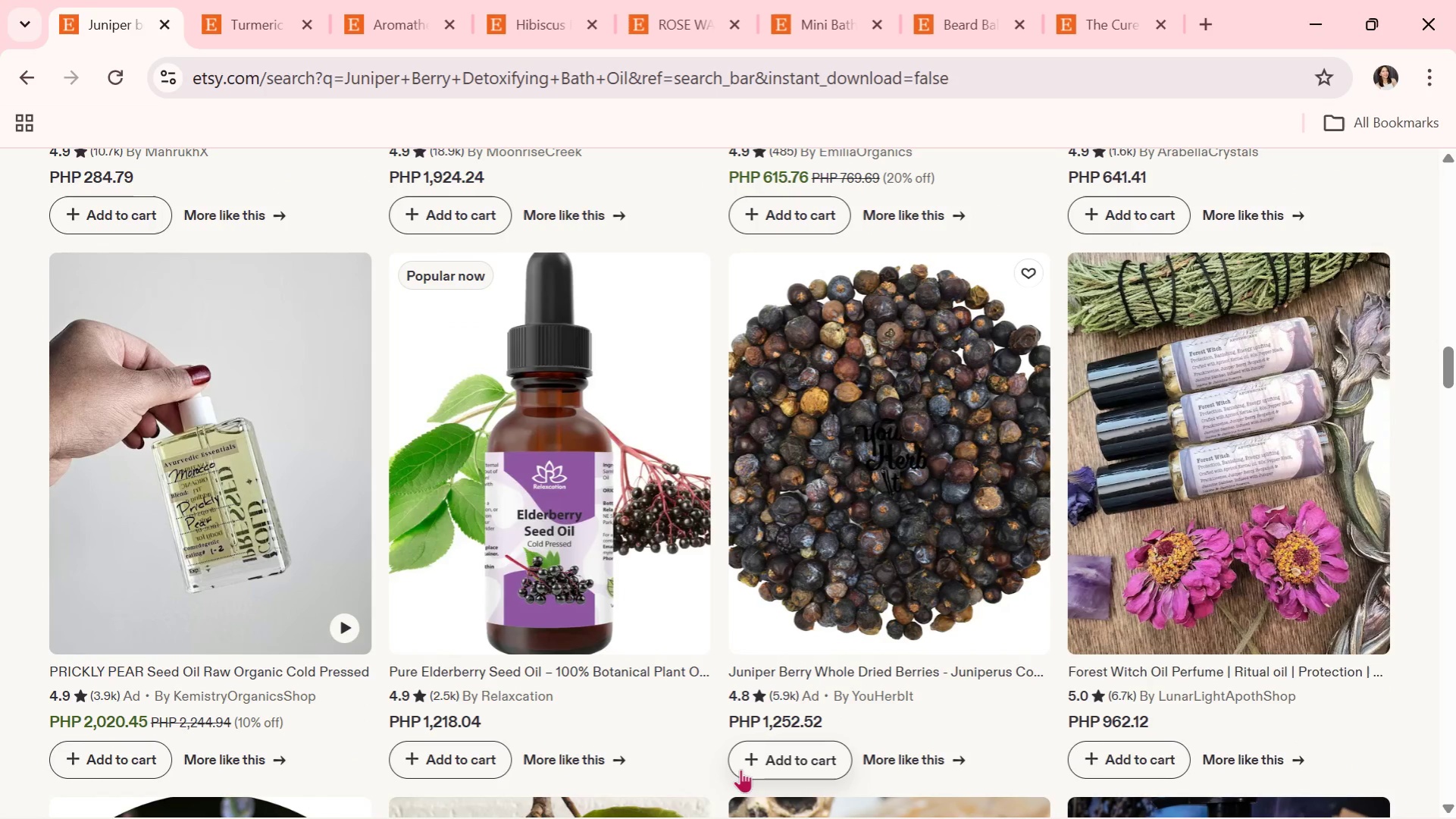 
scroll: coordinate [536, 634], scroll_direction: down, amount: 2.0
 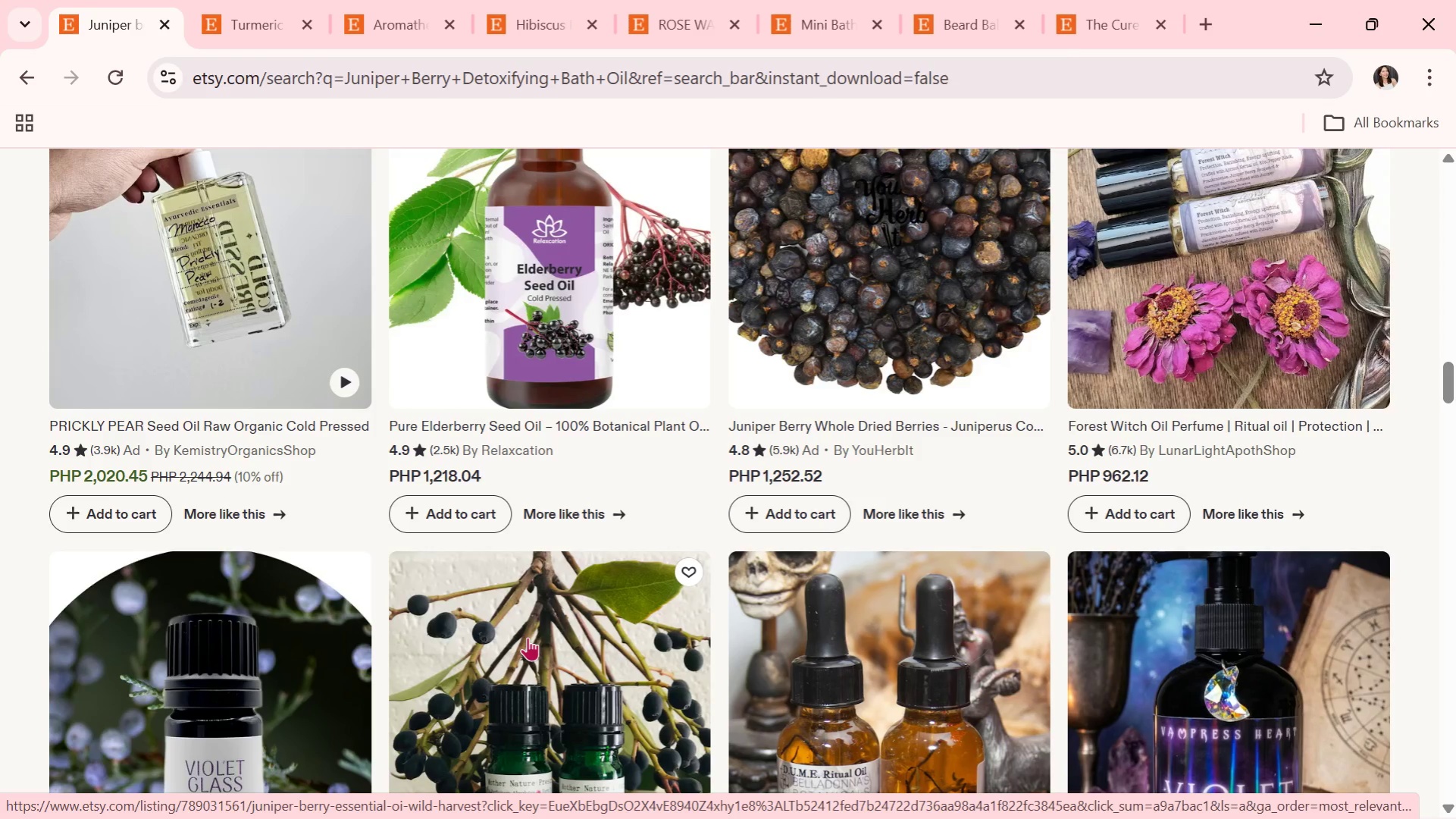 
wait(8.9)
 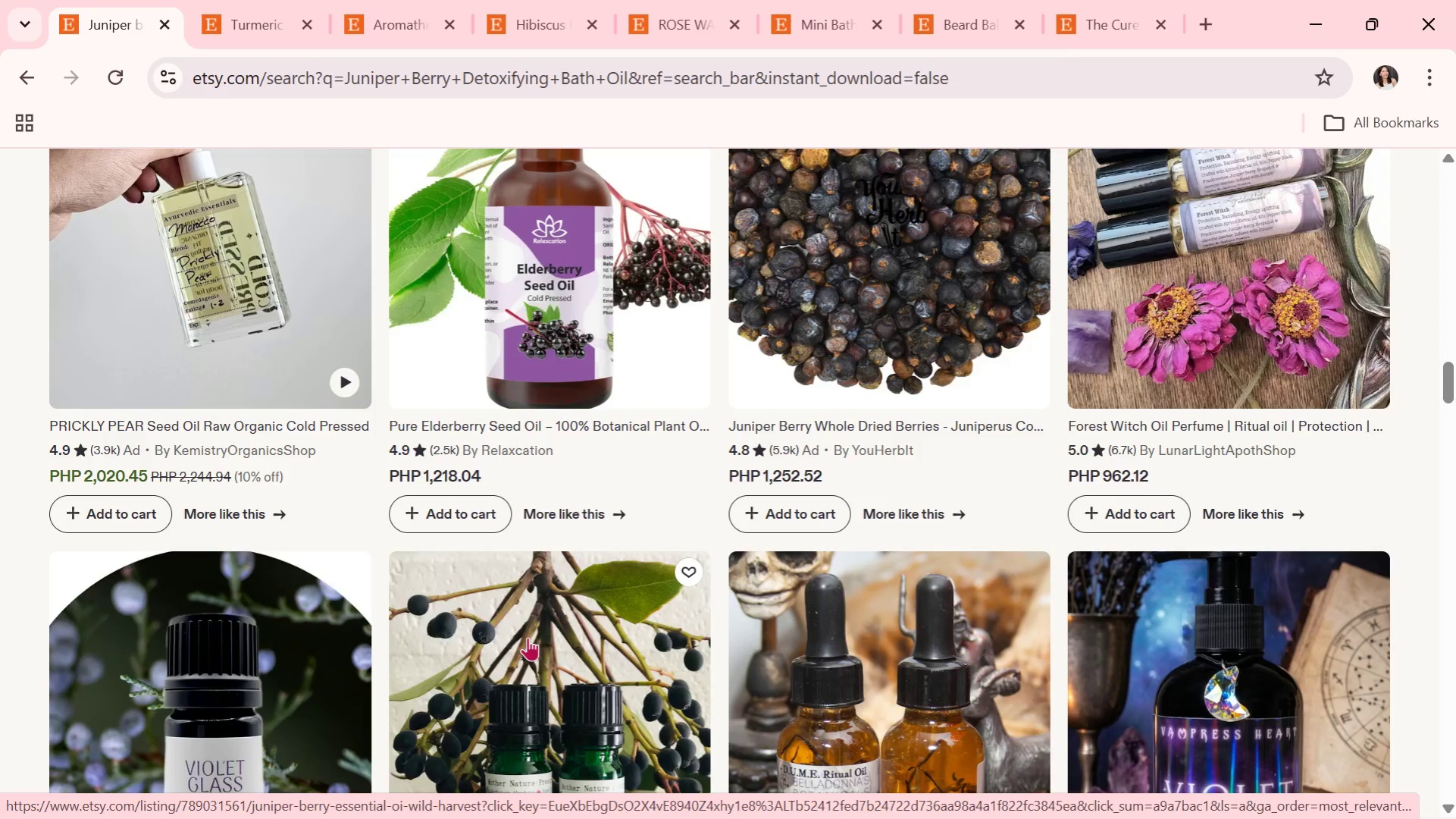 
scroll: coordinate [659, 623], scroll_direction: down, amount: 2.0
 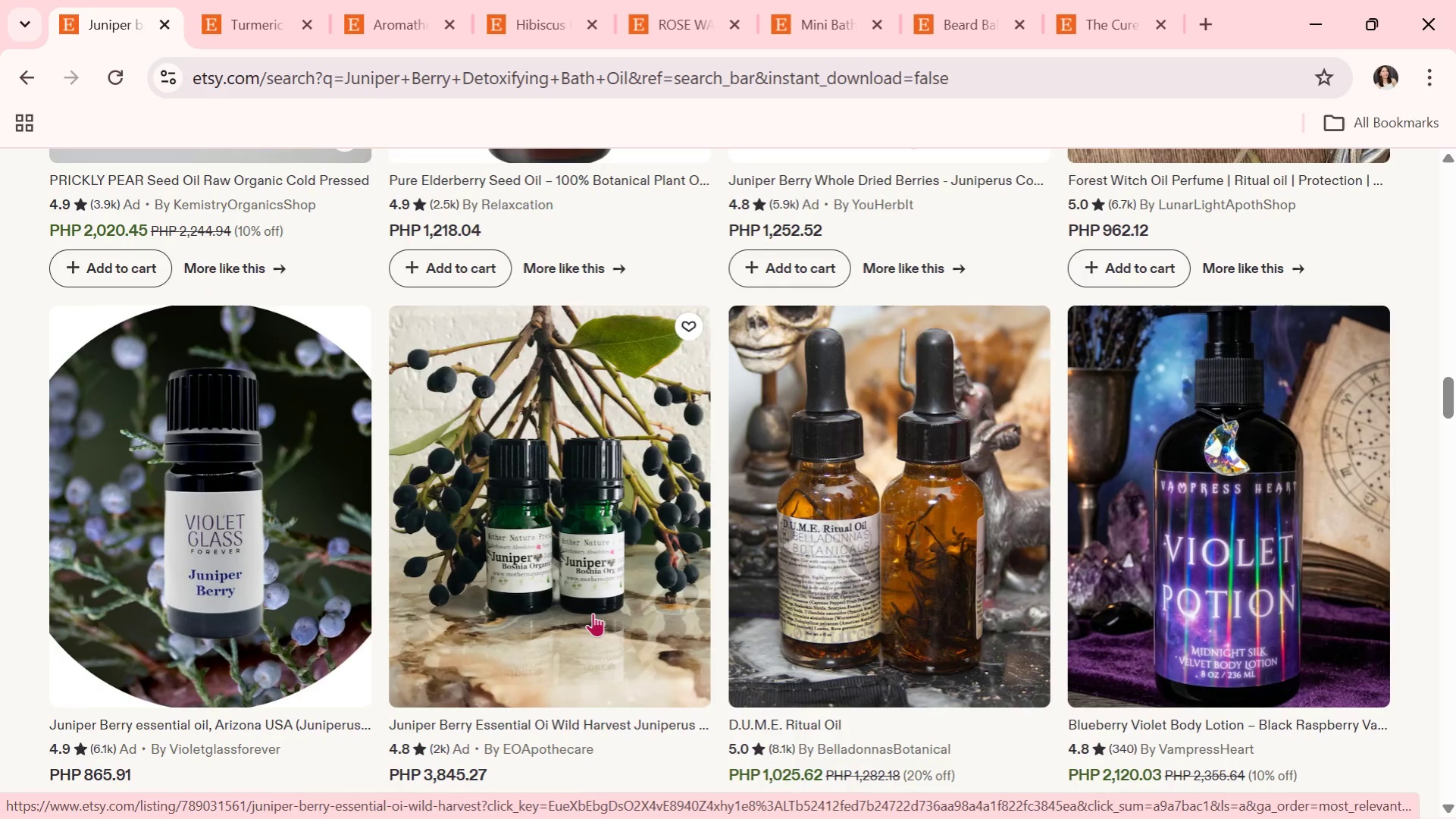 
wait(7.33)
 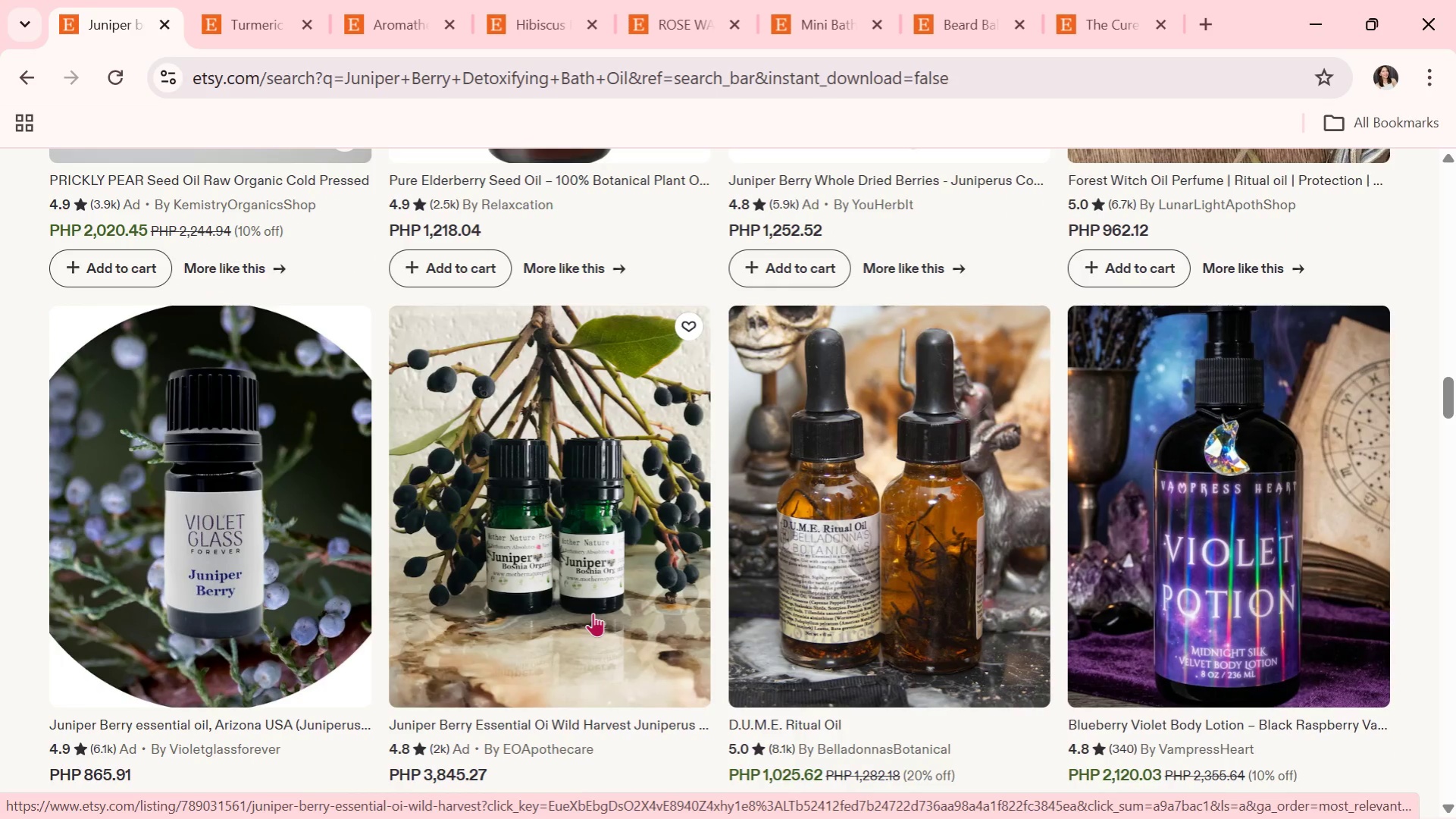 
scroll: coordinate [593, 613], scroll_direction: down, amount: 2.0
 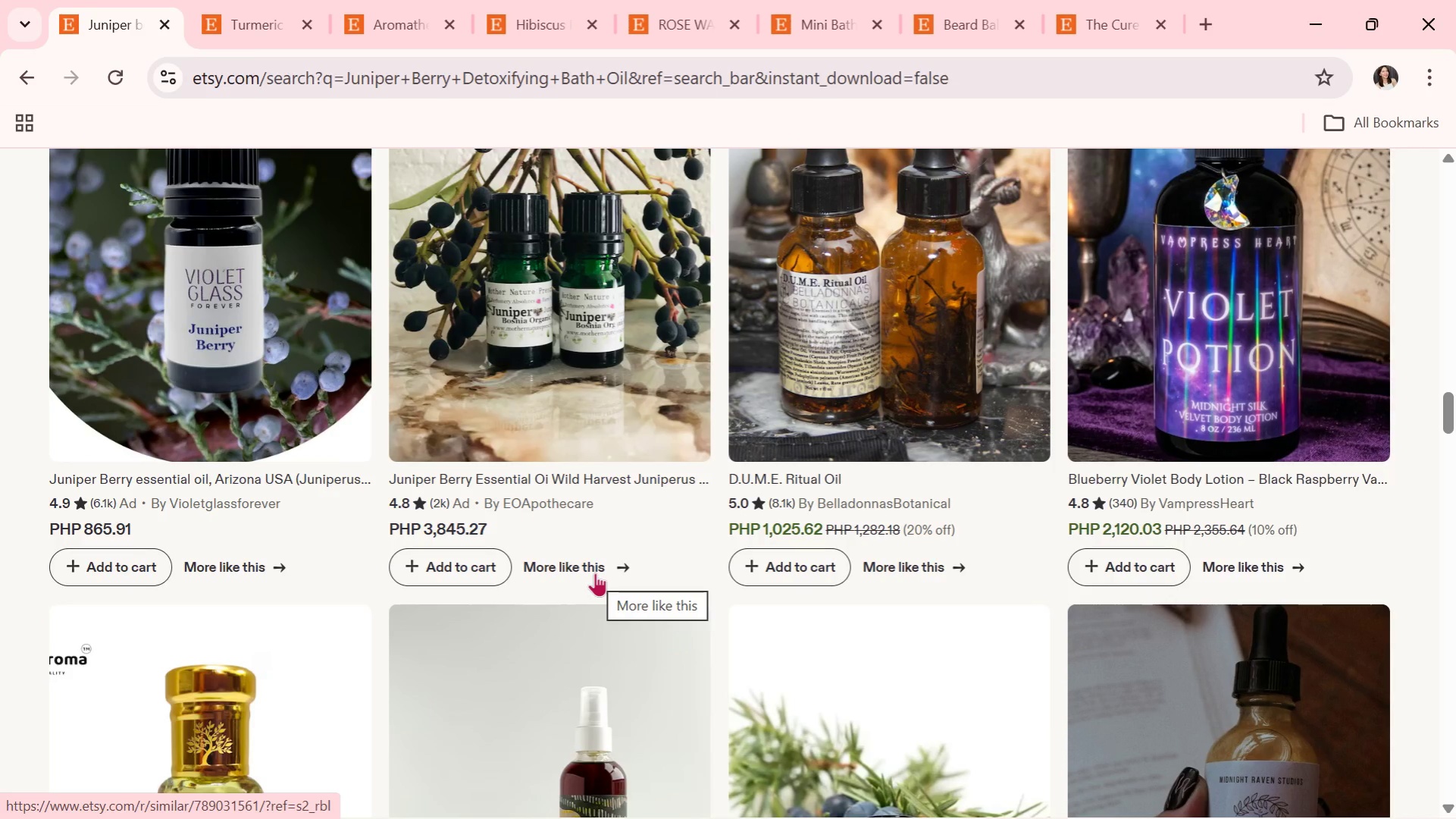 
wait(5.76)
 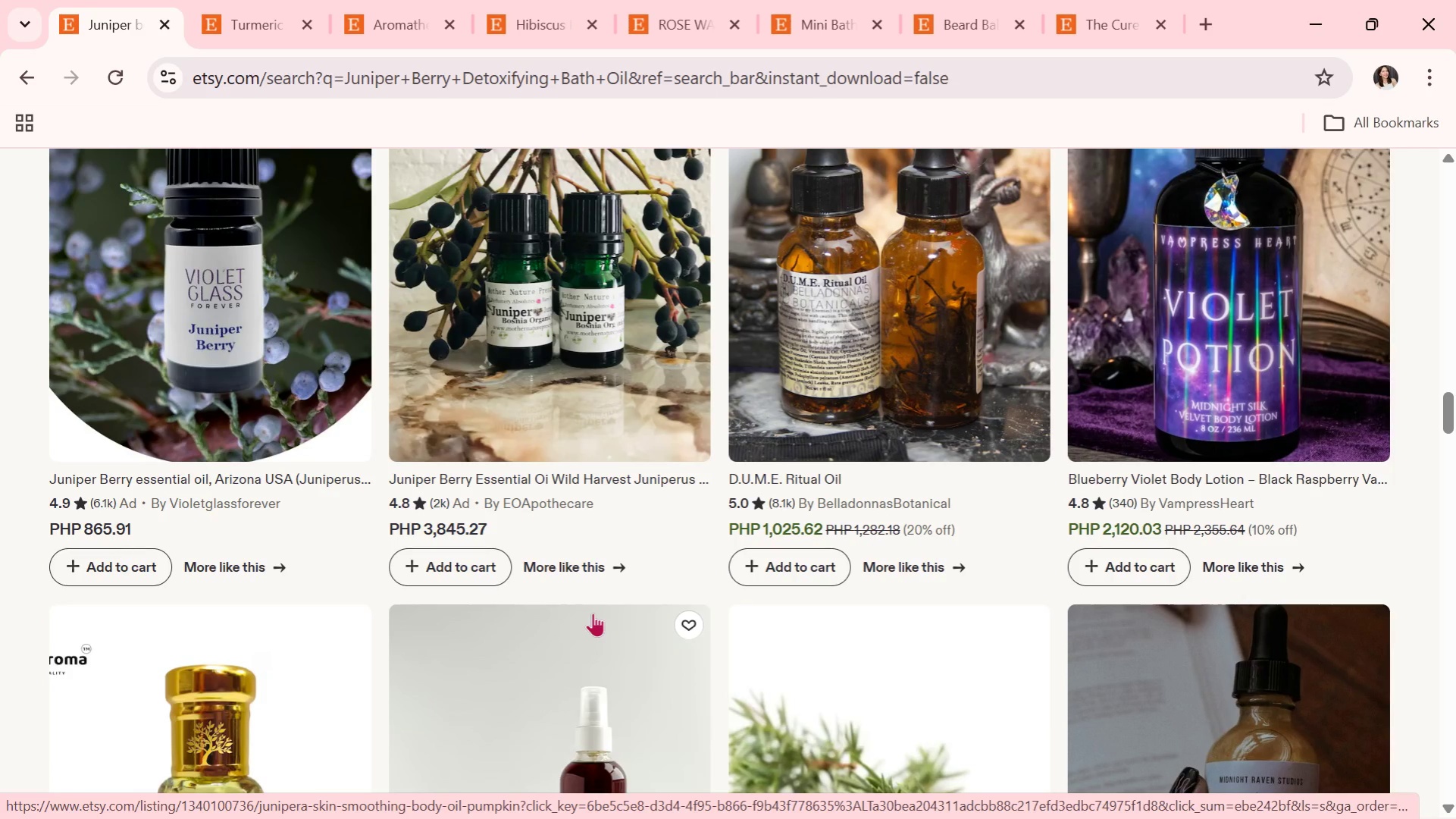 
scroll: coordinate [595, 573], scroll_direction: down, amount: 2.0
 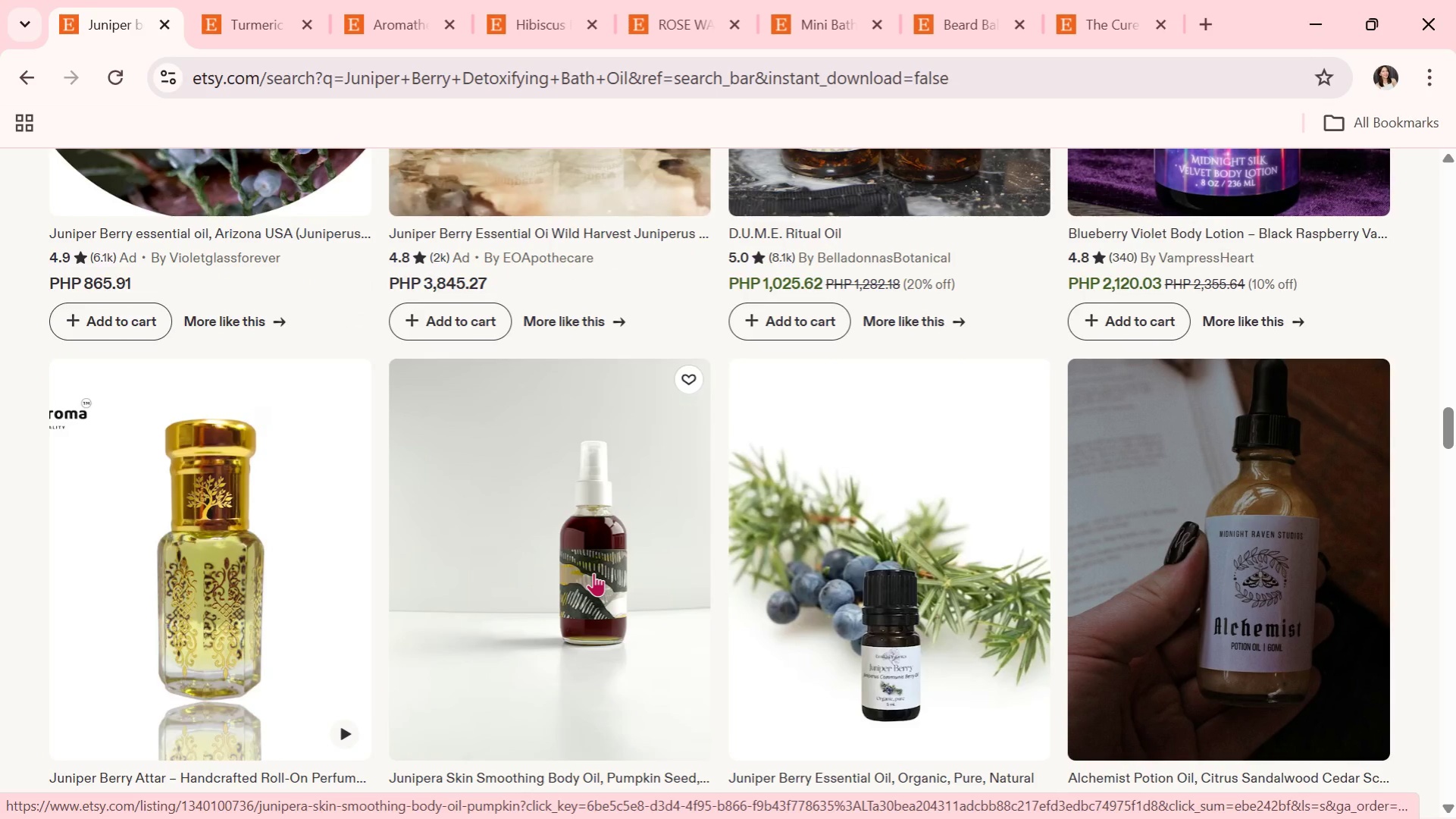 
wait(7.72)
 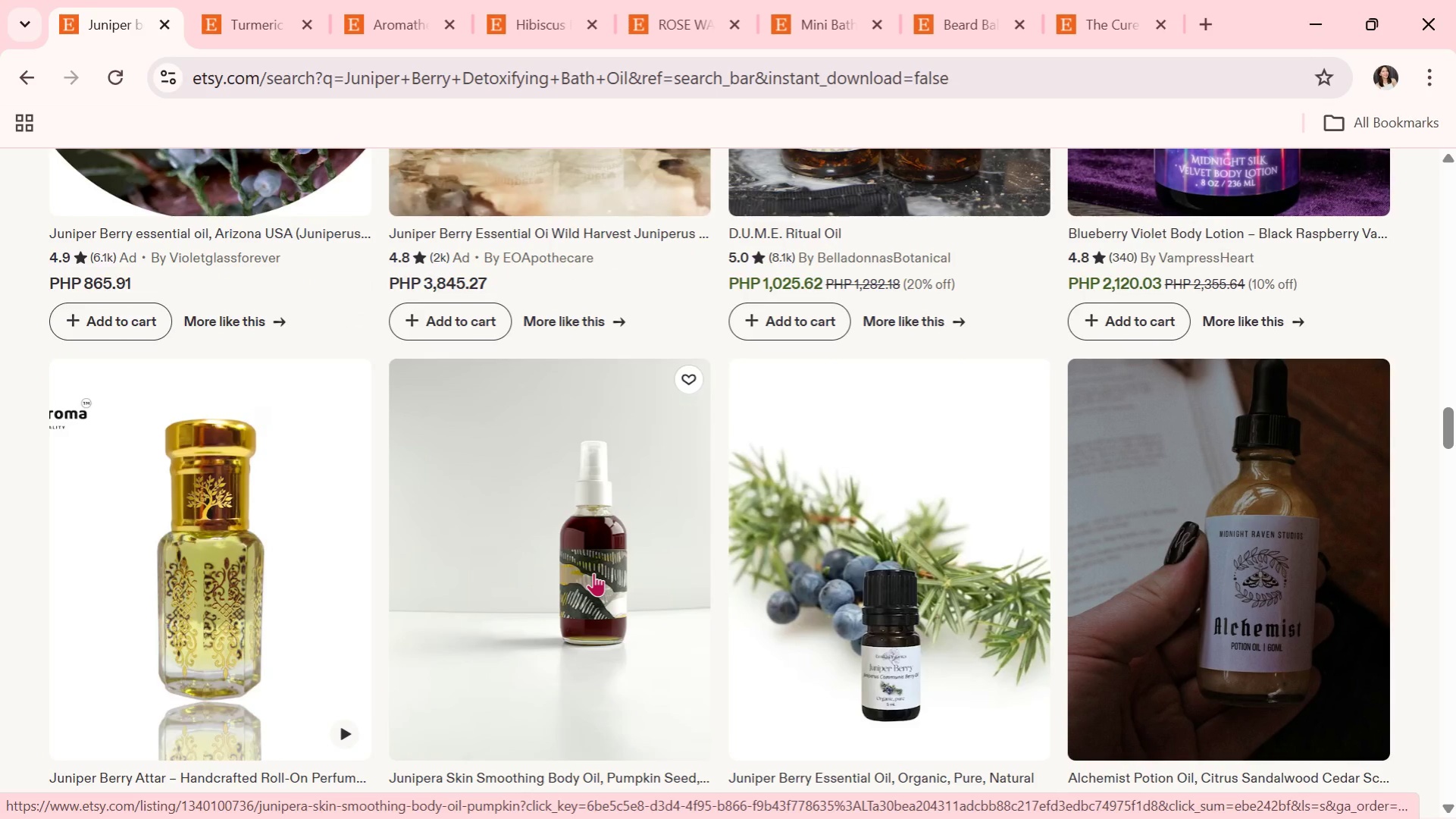 
scroll: coordinate [806, 345], scroll_direction: down, amount: 6.0
 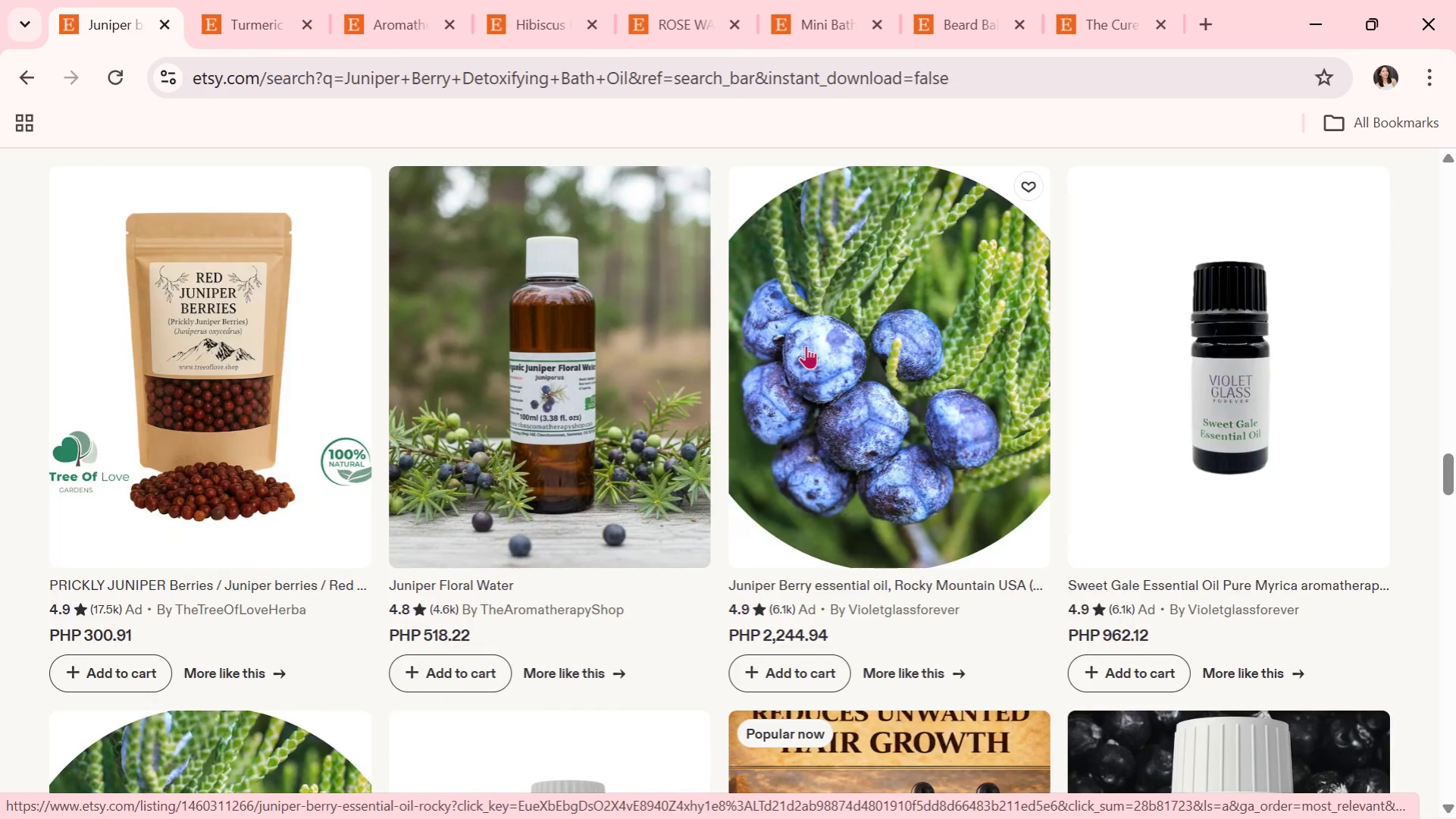 
wait(8.34)
 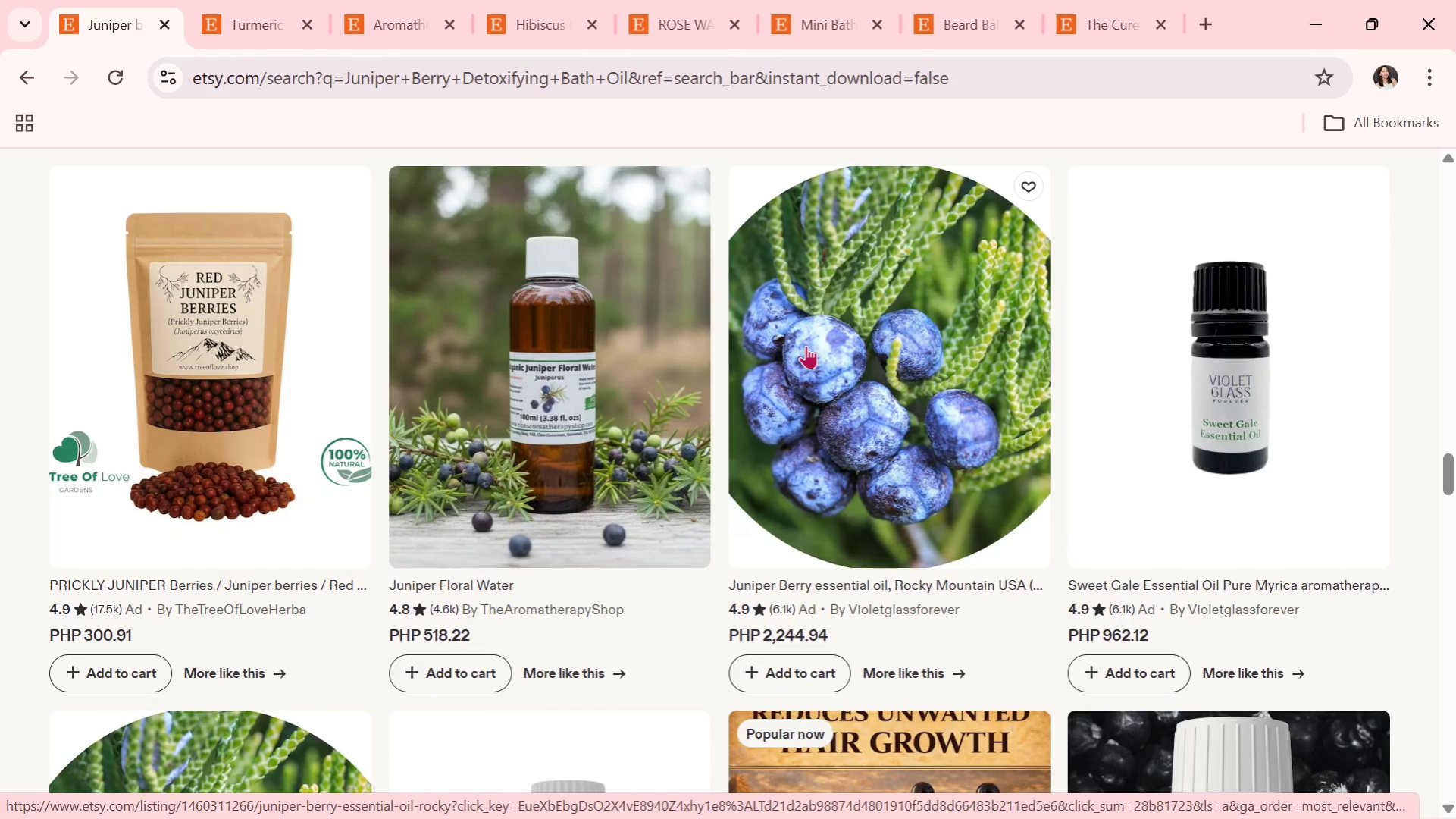 
scroll: coordinate [805, 349], scroll_direction: down, amount: 1.0
 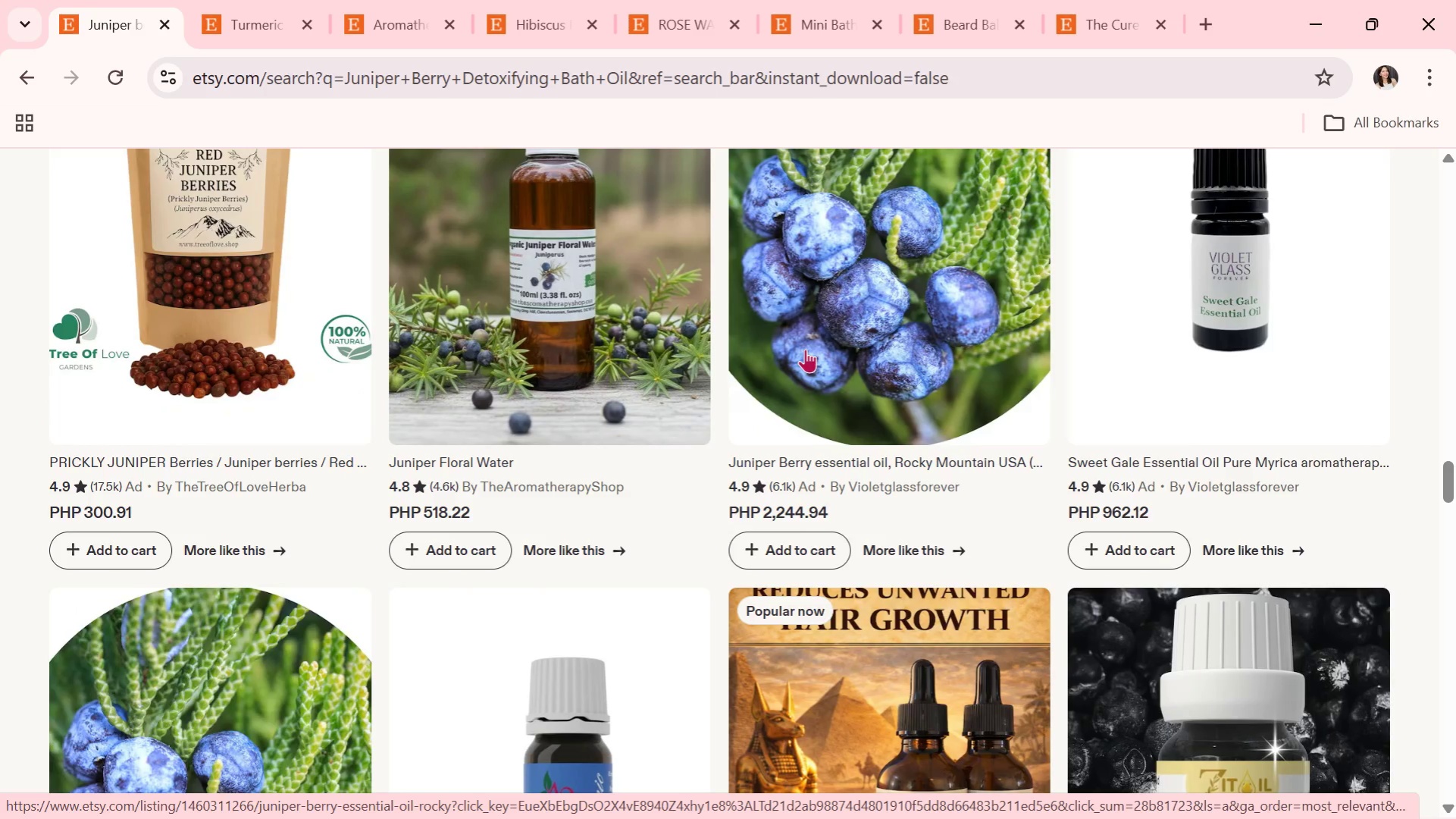 
wait(6.67)
 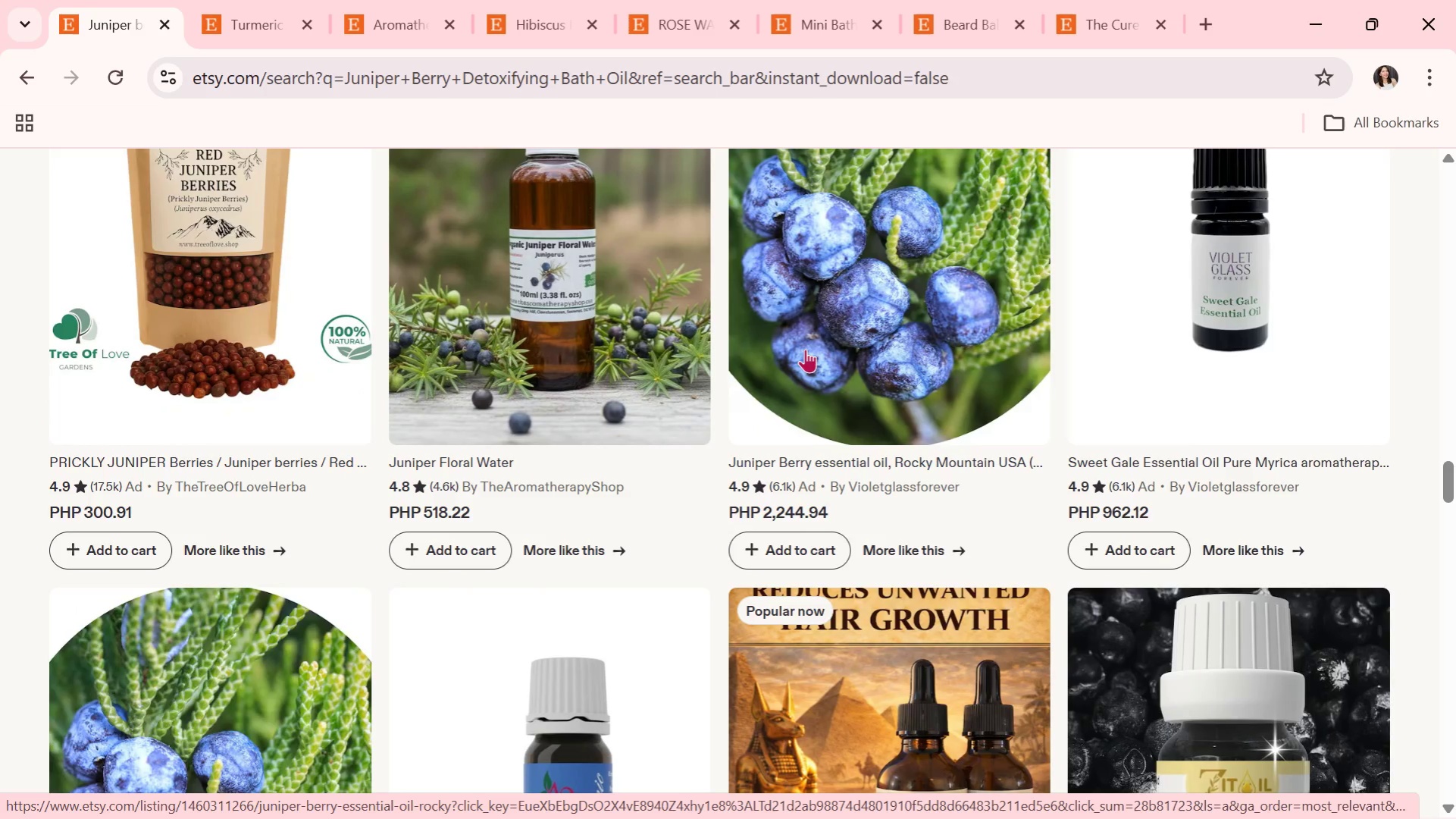 
scroll: coordinate [804, 354], scroll_direction: down, amount: 2.0
 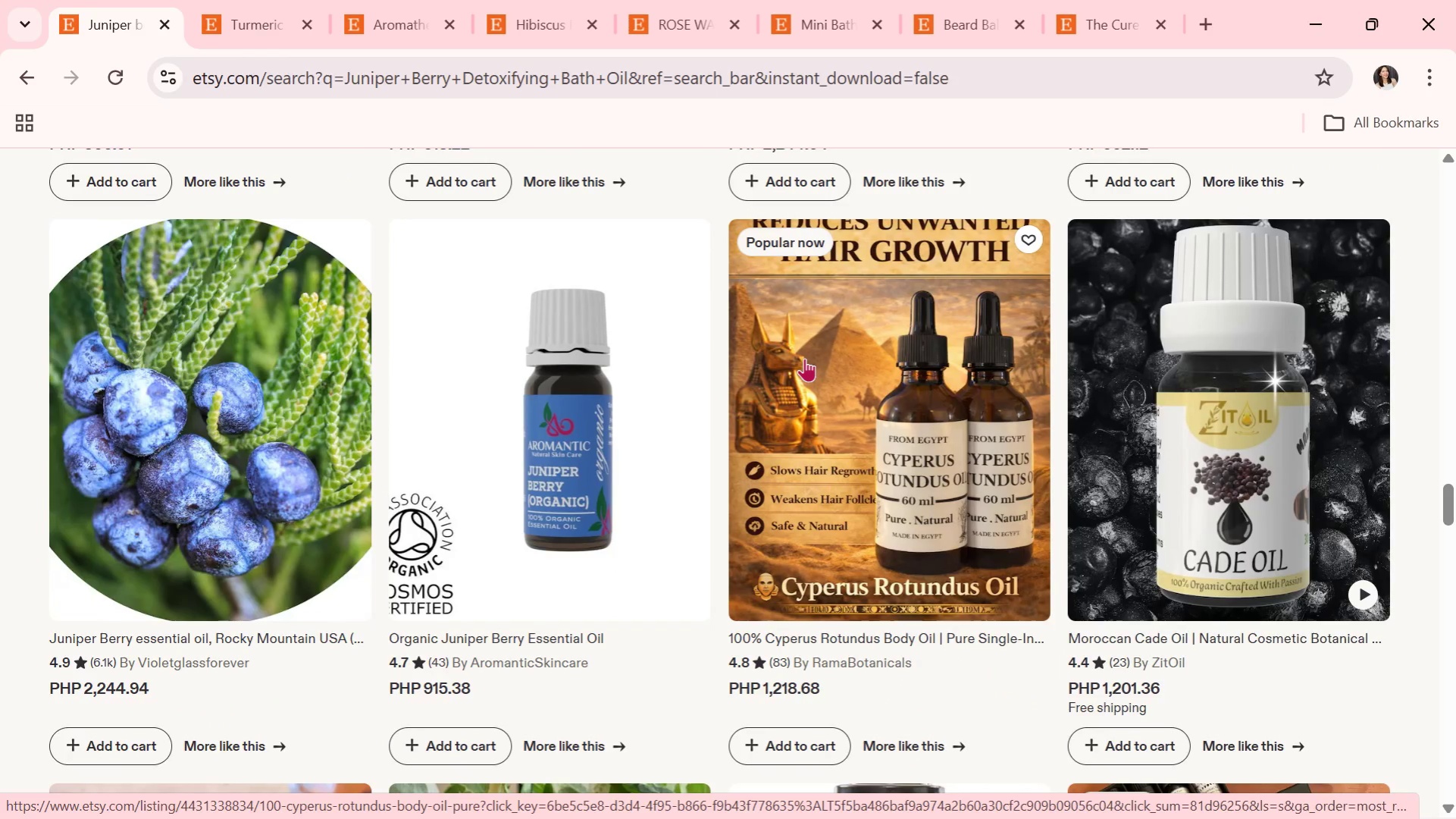 
wait(5.34)
 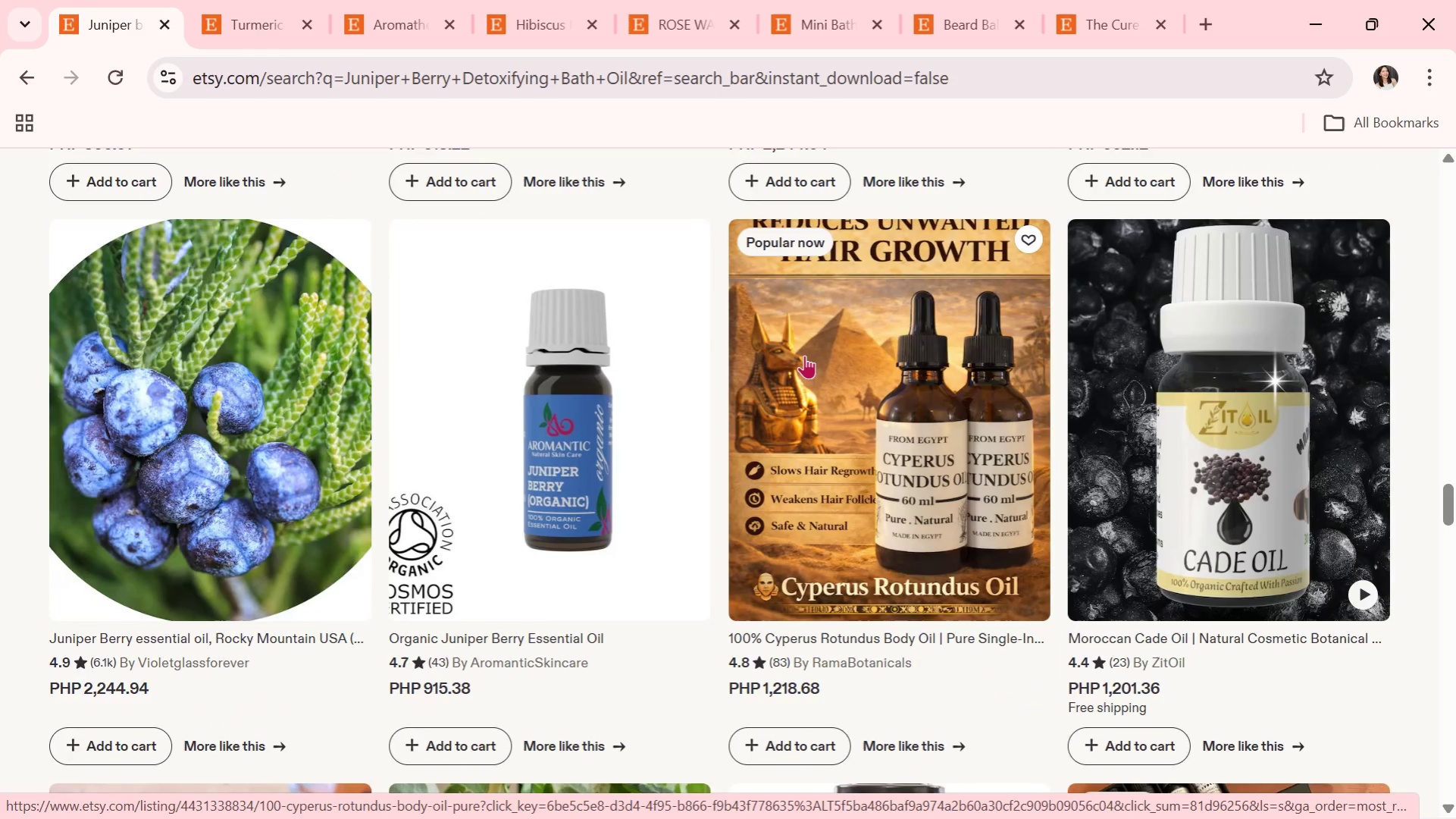 
scroll: coordinate [799, 510], scroll_direction: down, amount: 5.0
 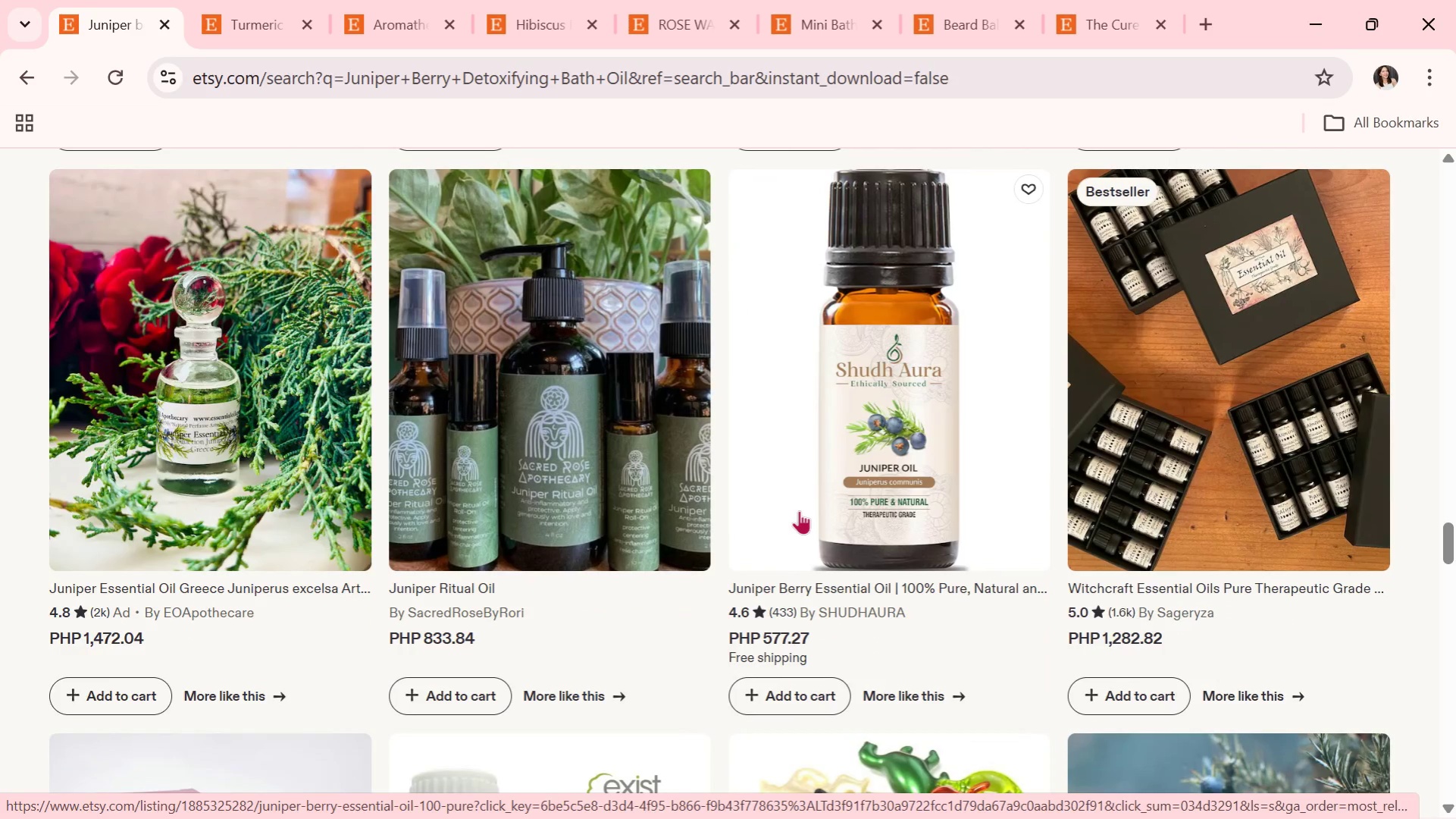 
scroll: coordinate [540, 522], scroll_direction: down, amount: 5.0
 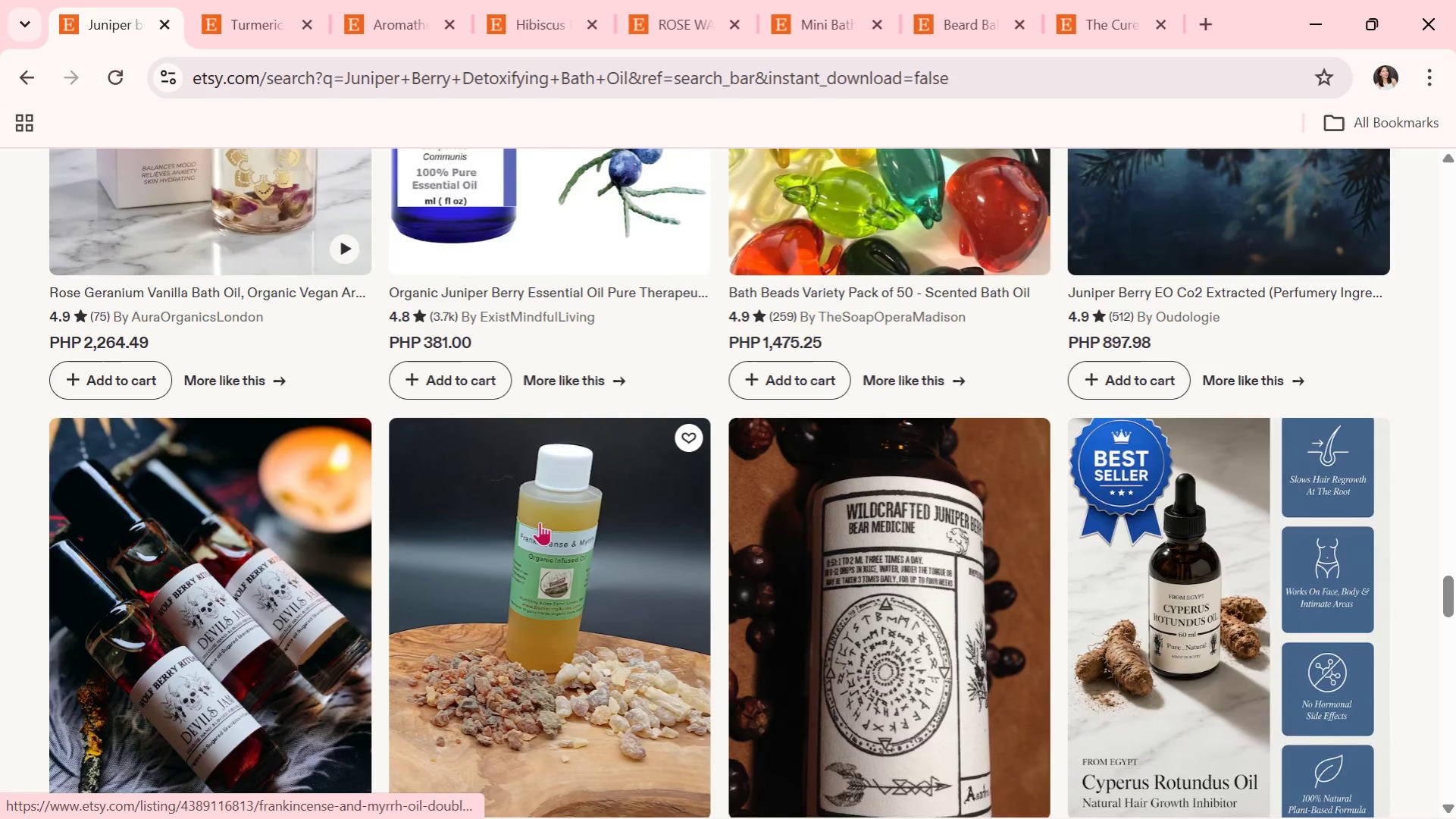 
scroll: coordinate [665, 515], scroll_direction: down, amount: 3.0
 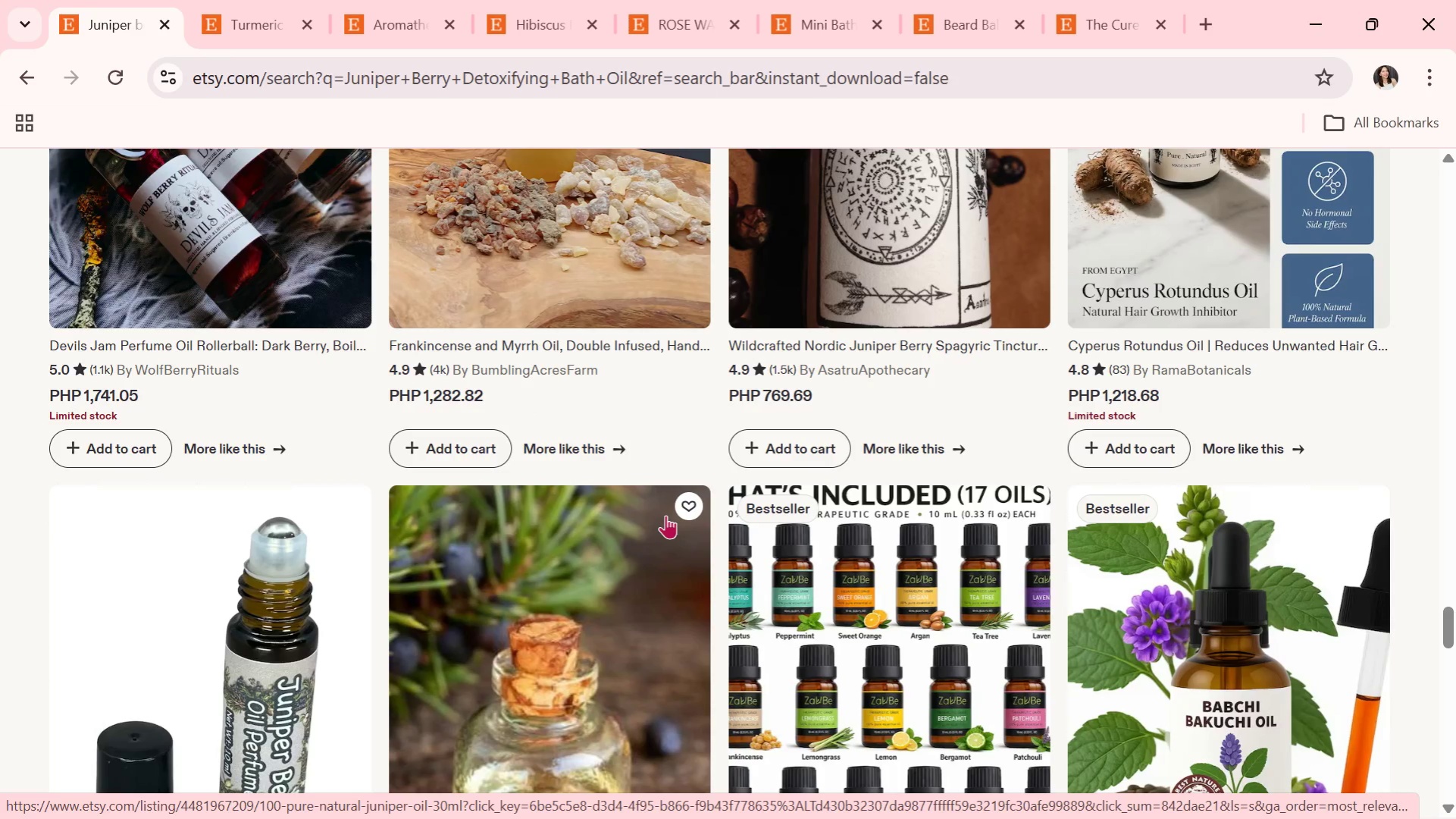 
wait(6.28)
 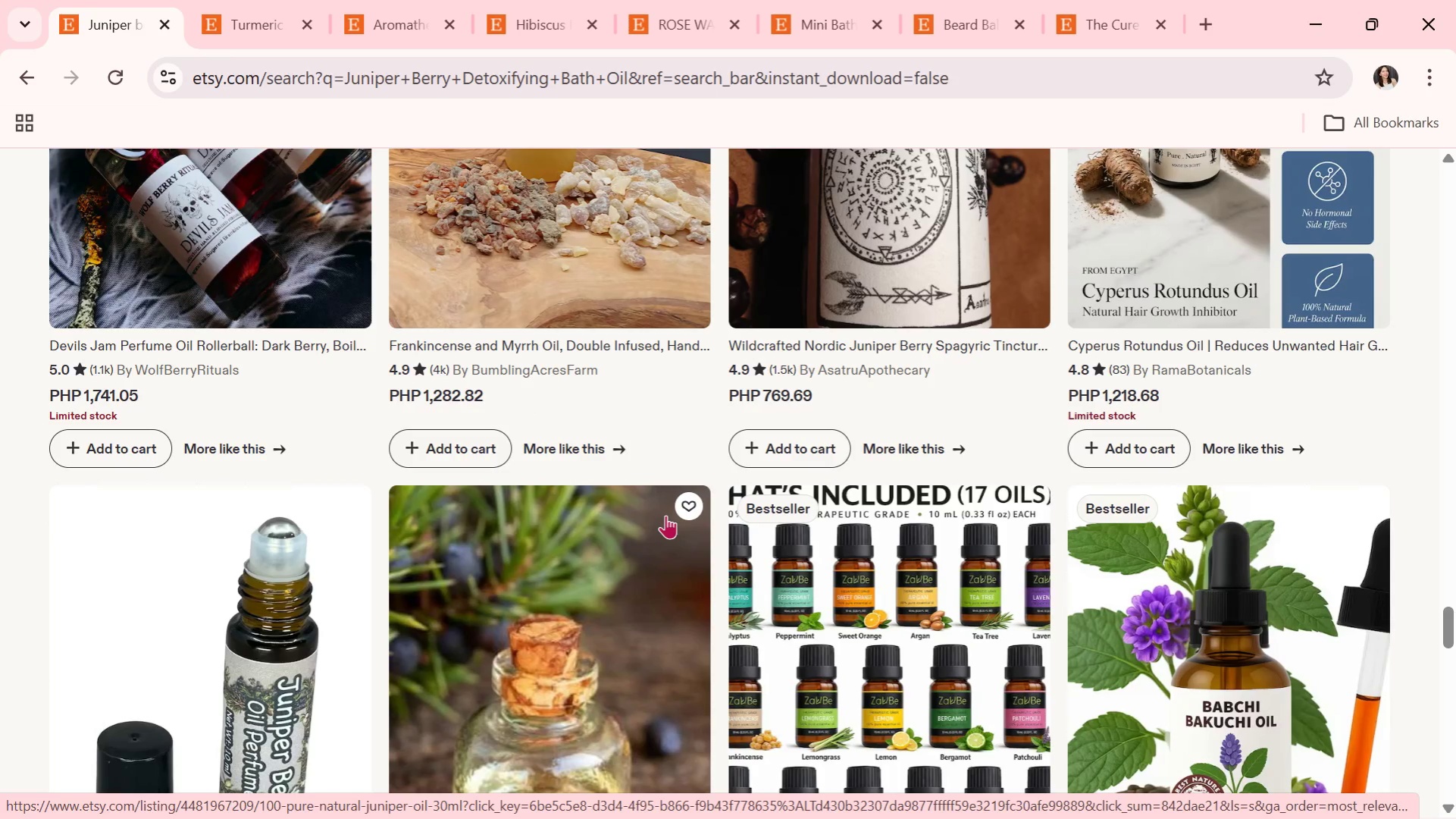 
scroll: coordinate [872, 599], scroll_direction: down, amount: 4.0
 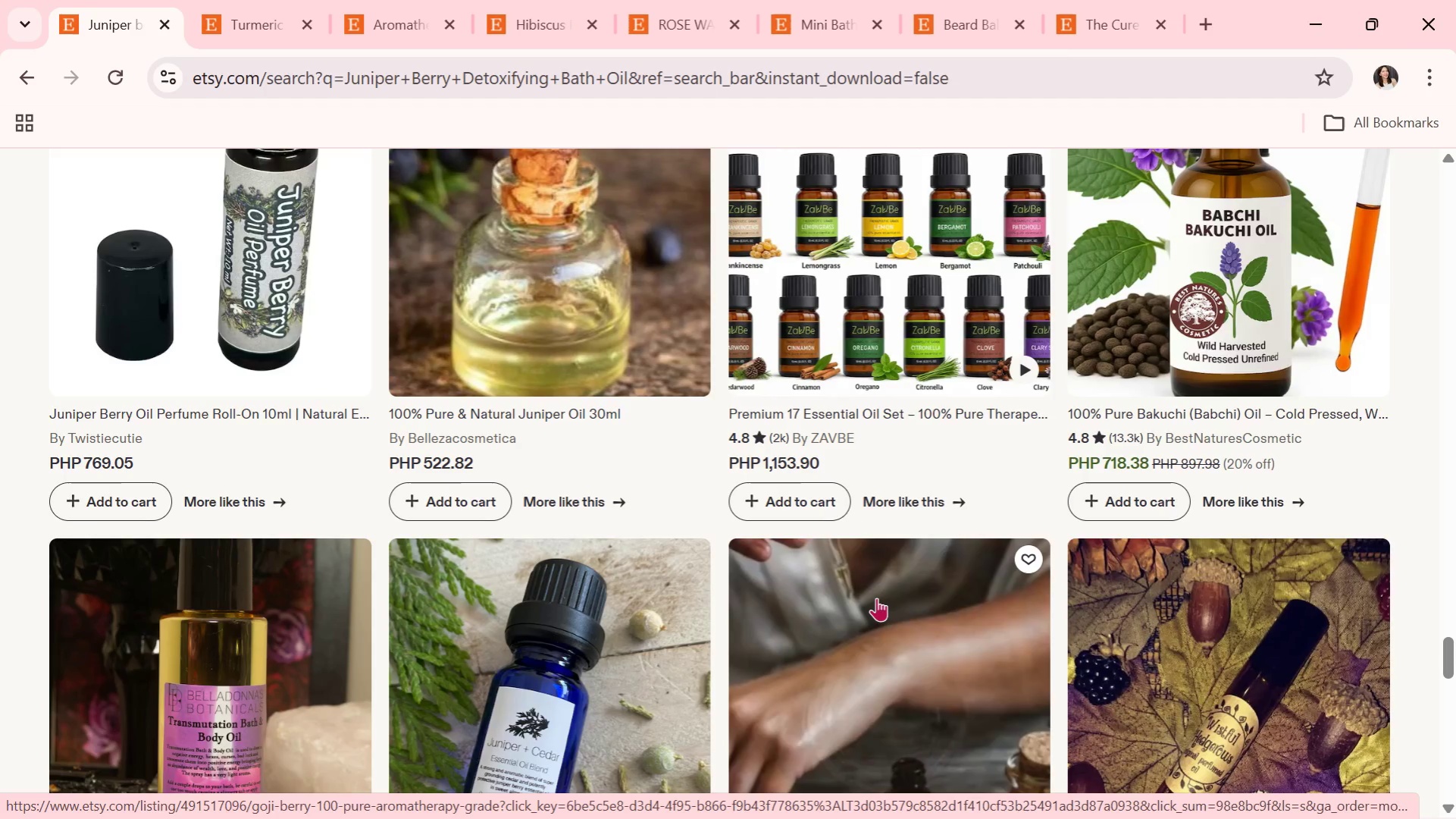 
wait(25.43)
 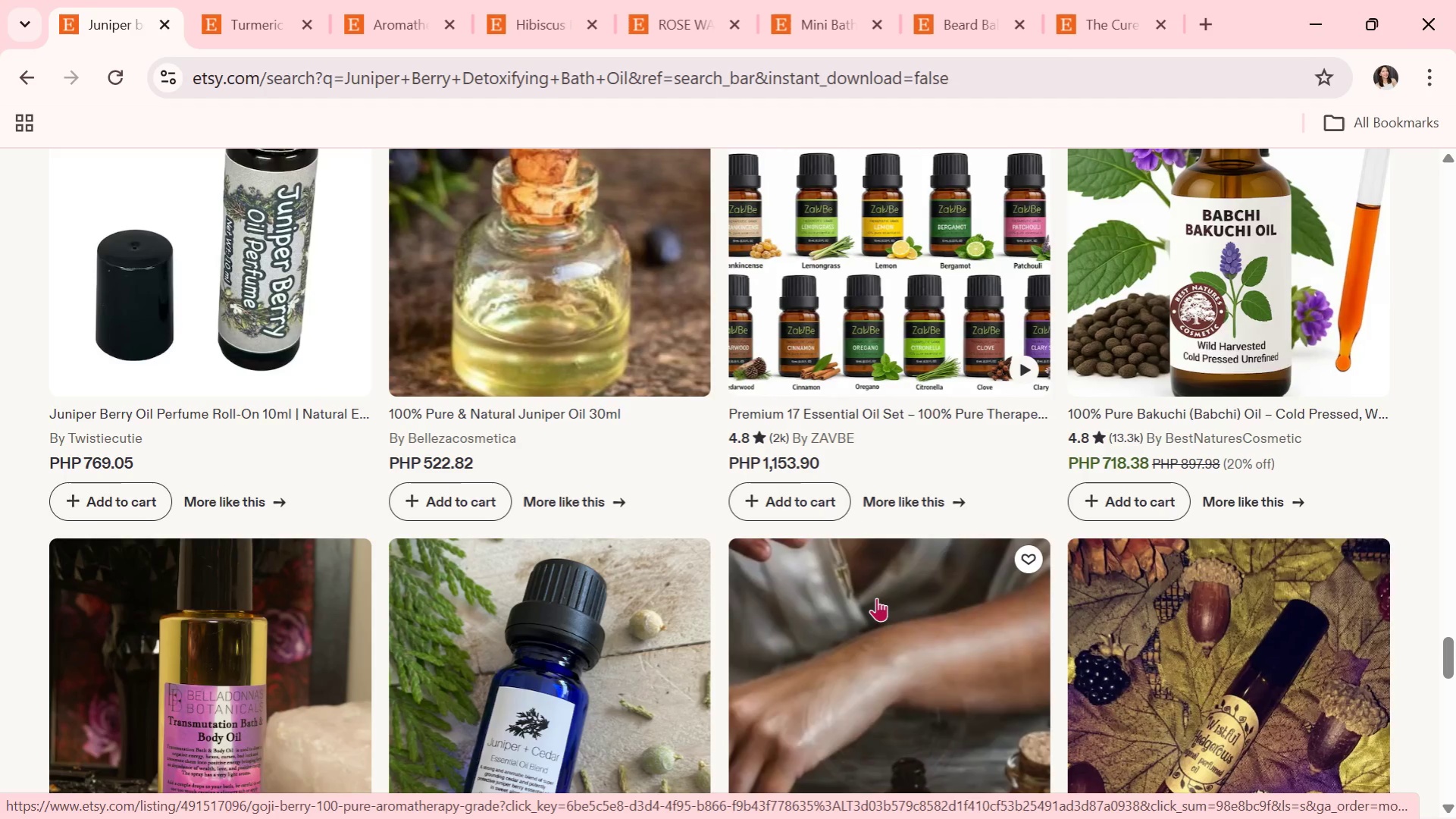 
scroll: coordinate [723, 400], scroll_direction: down, amount: 1.0
 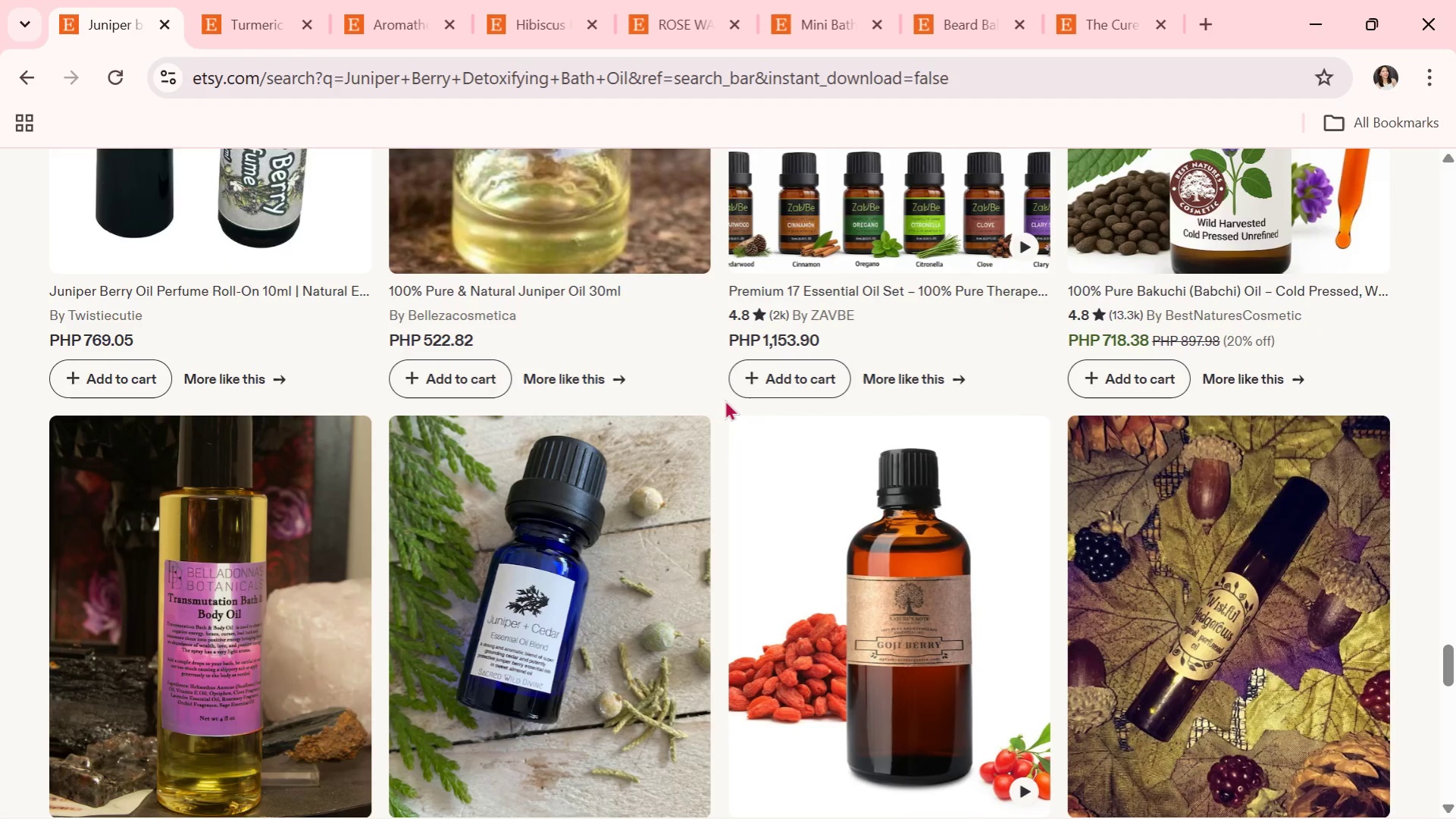 
mouse_move([802, 406])
 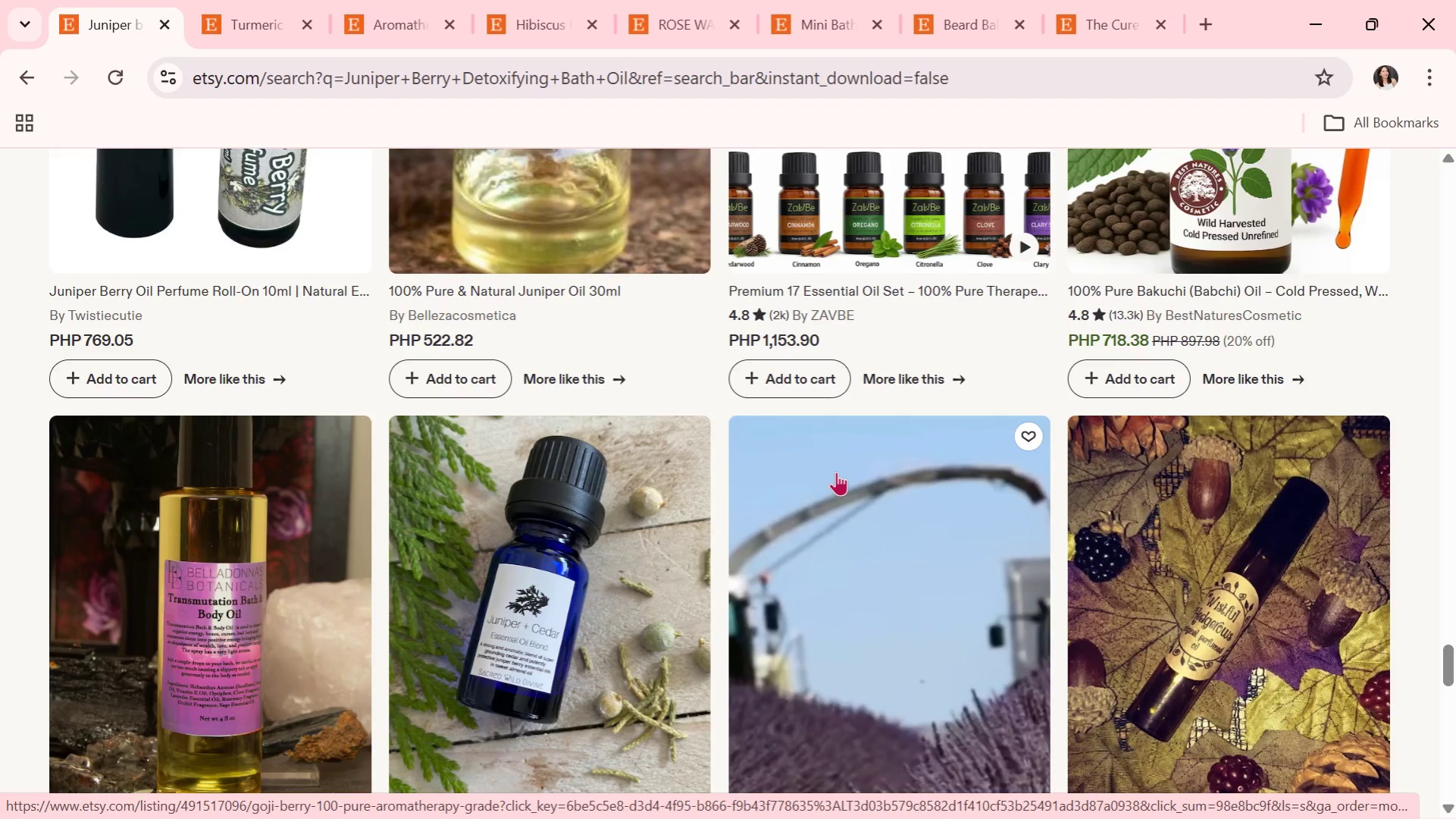 
wait(10.8)
 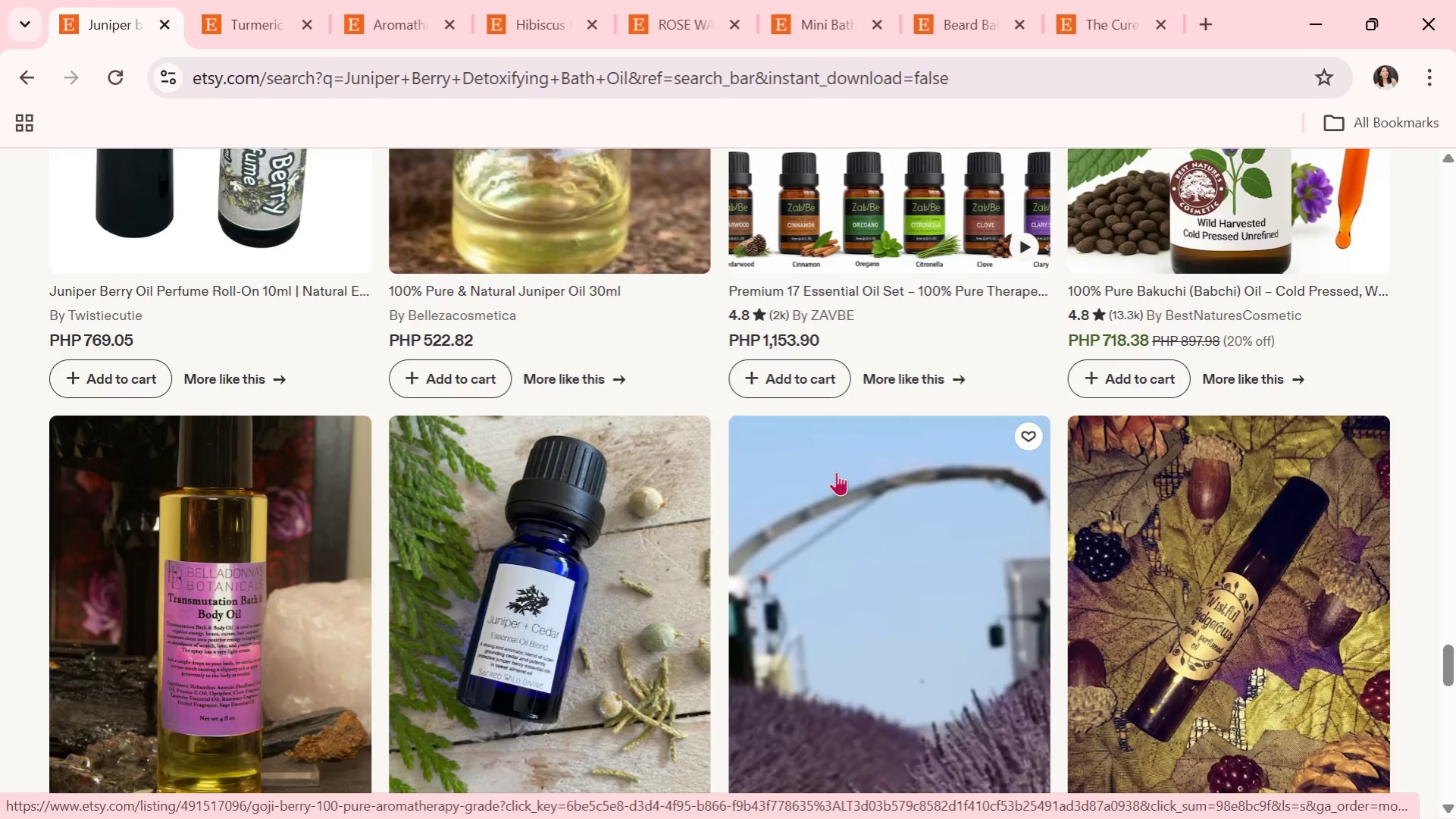 
scroll: coordinate [837, 516], scroll_direction: down, amount: 1.0
 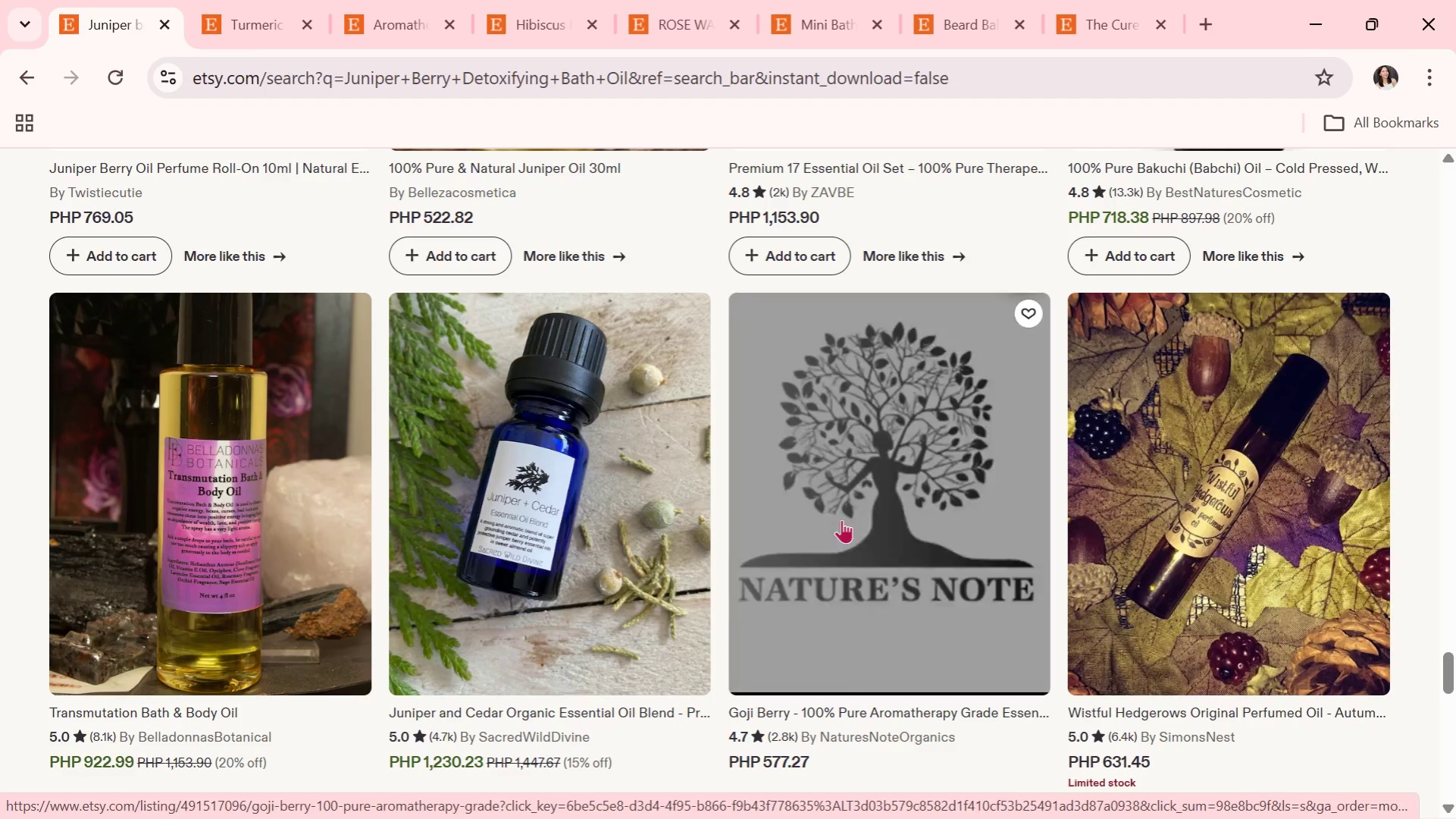 
wait(6.37)
 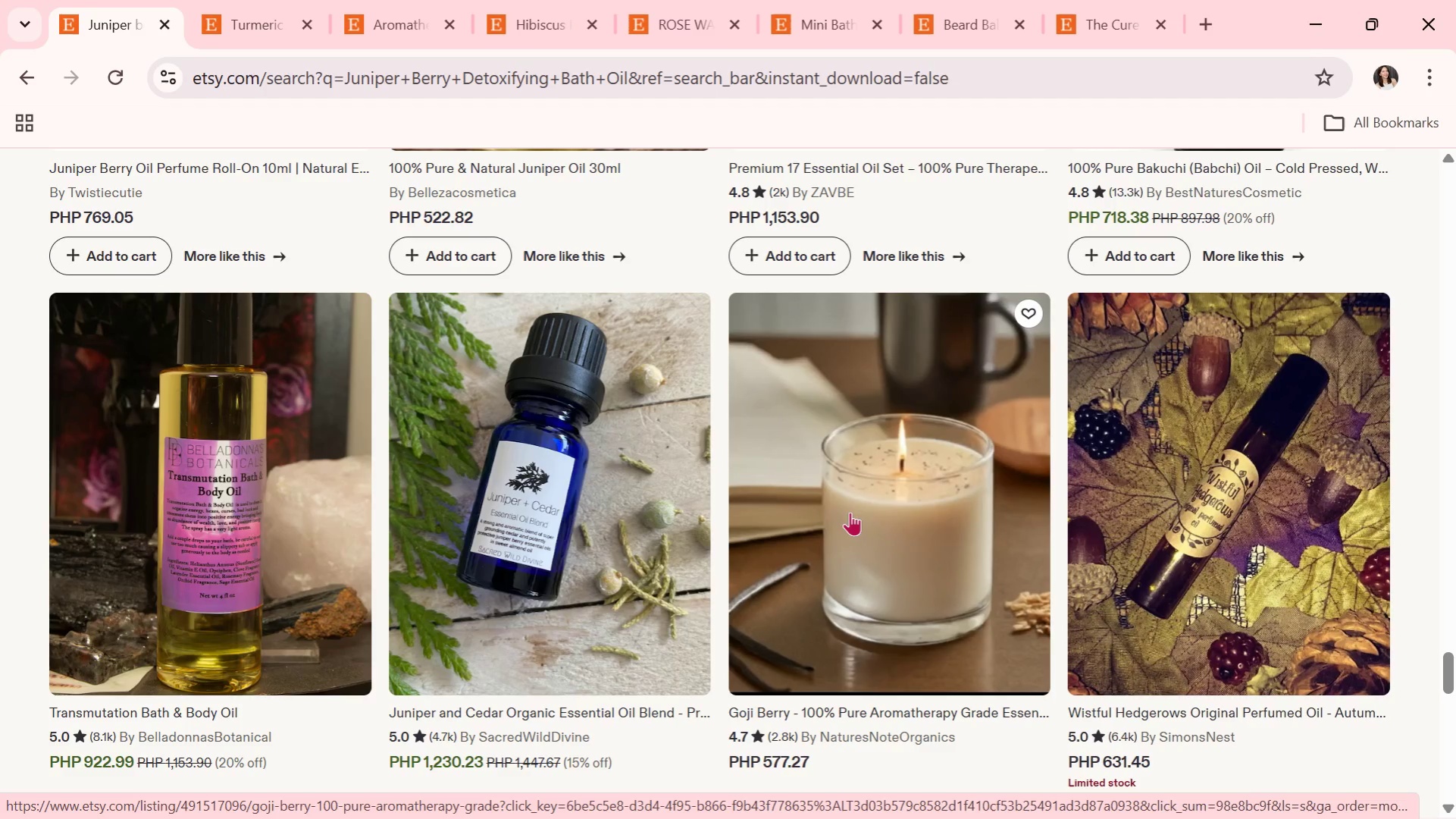 
scroll: coordinate [882, 556], scroll_direction: down, amount: 7.0
 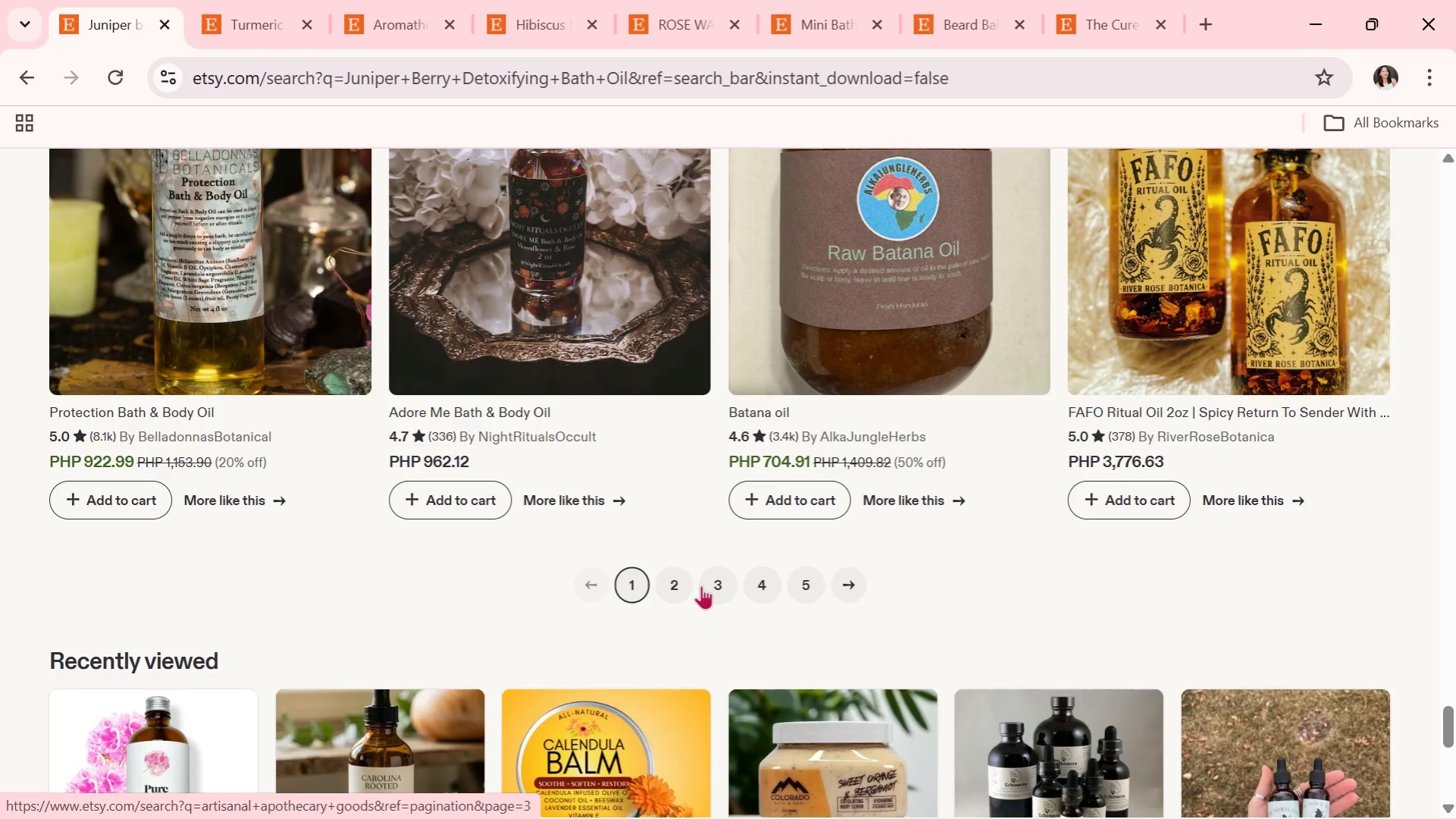 
left_click([712, 582])
 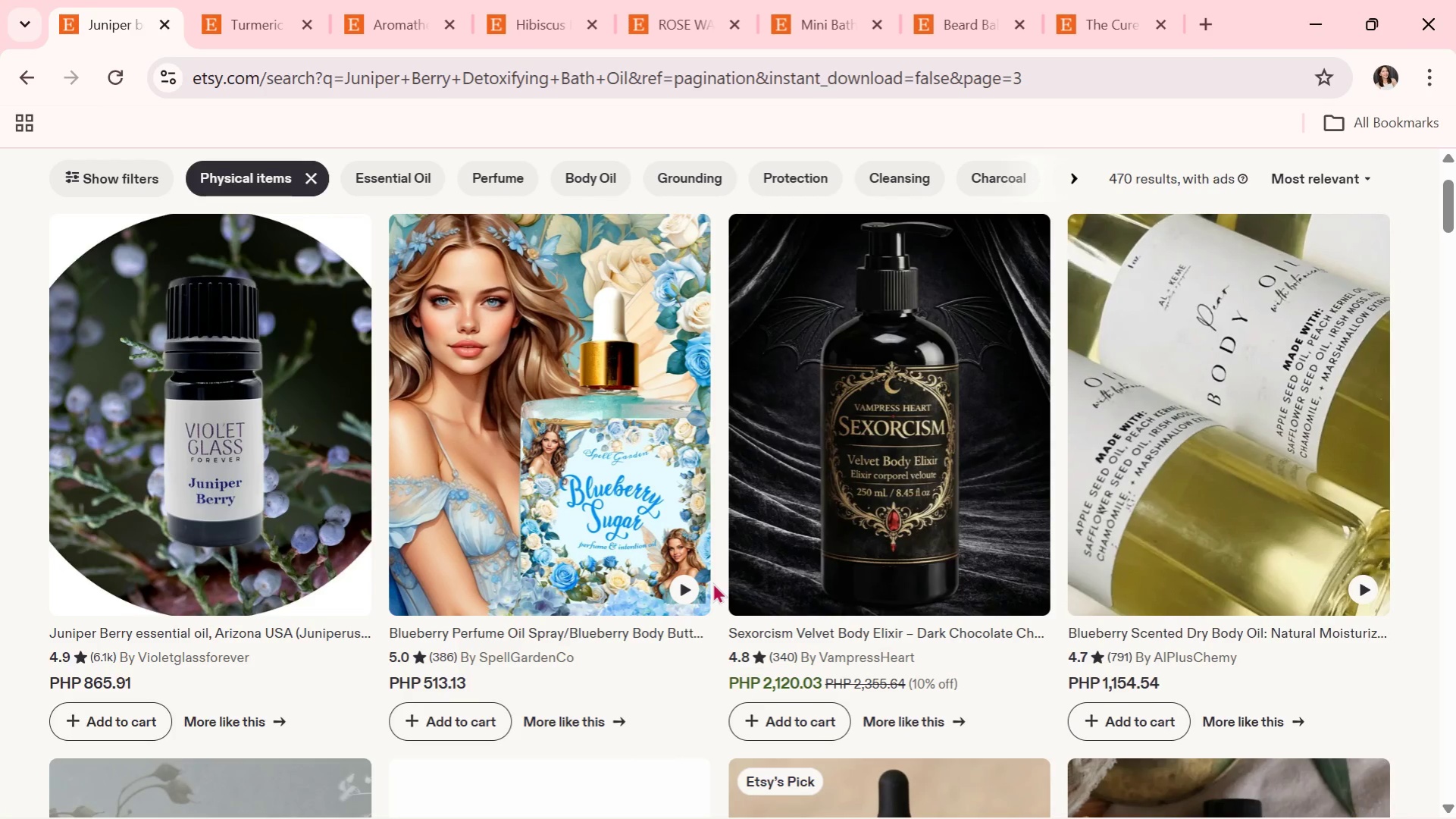 
wait(6.66)
 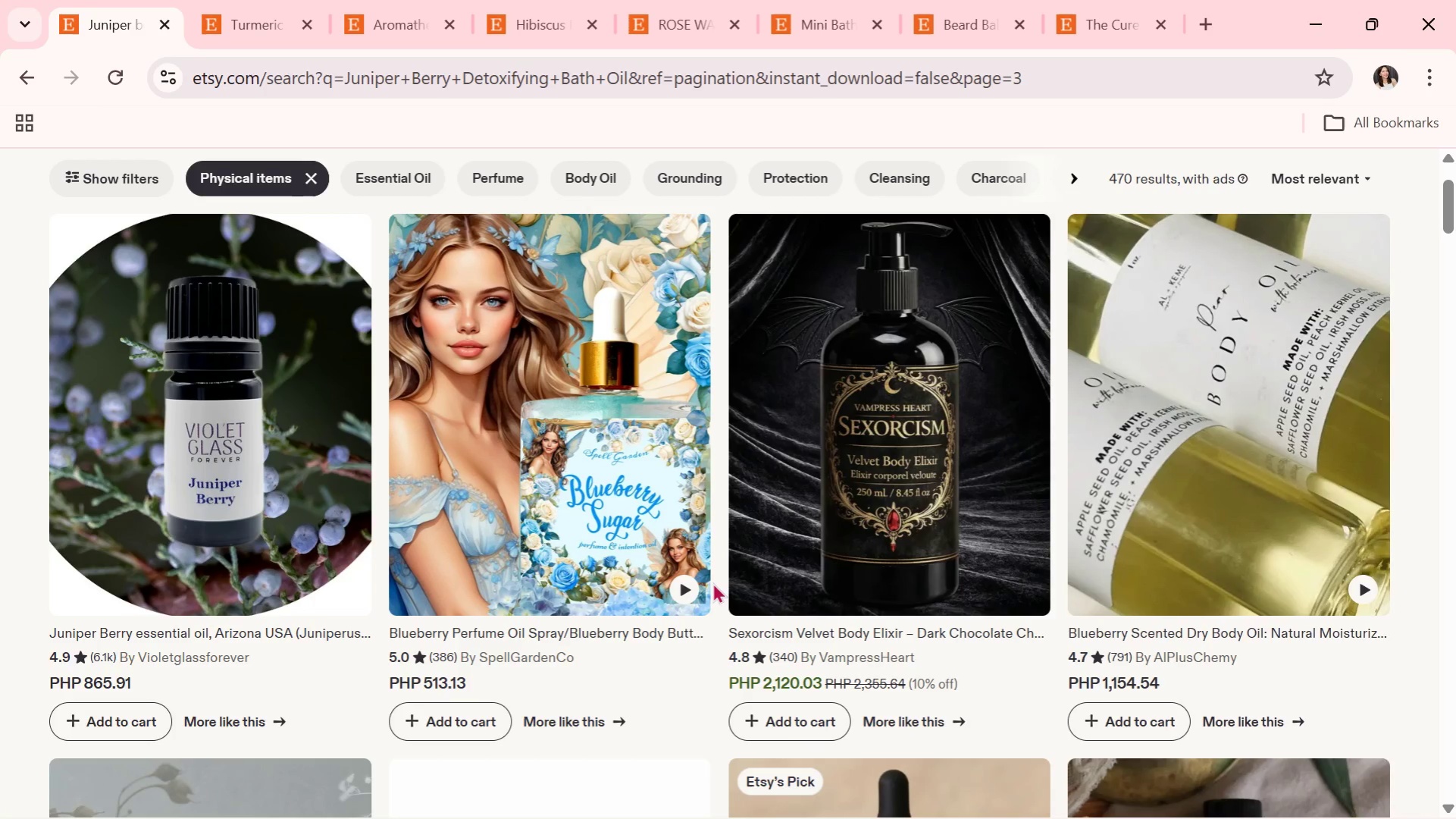 
scroll: coordinate [819, 671], scroll_direction: down, amount: 5.0
 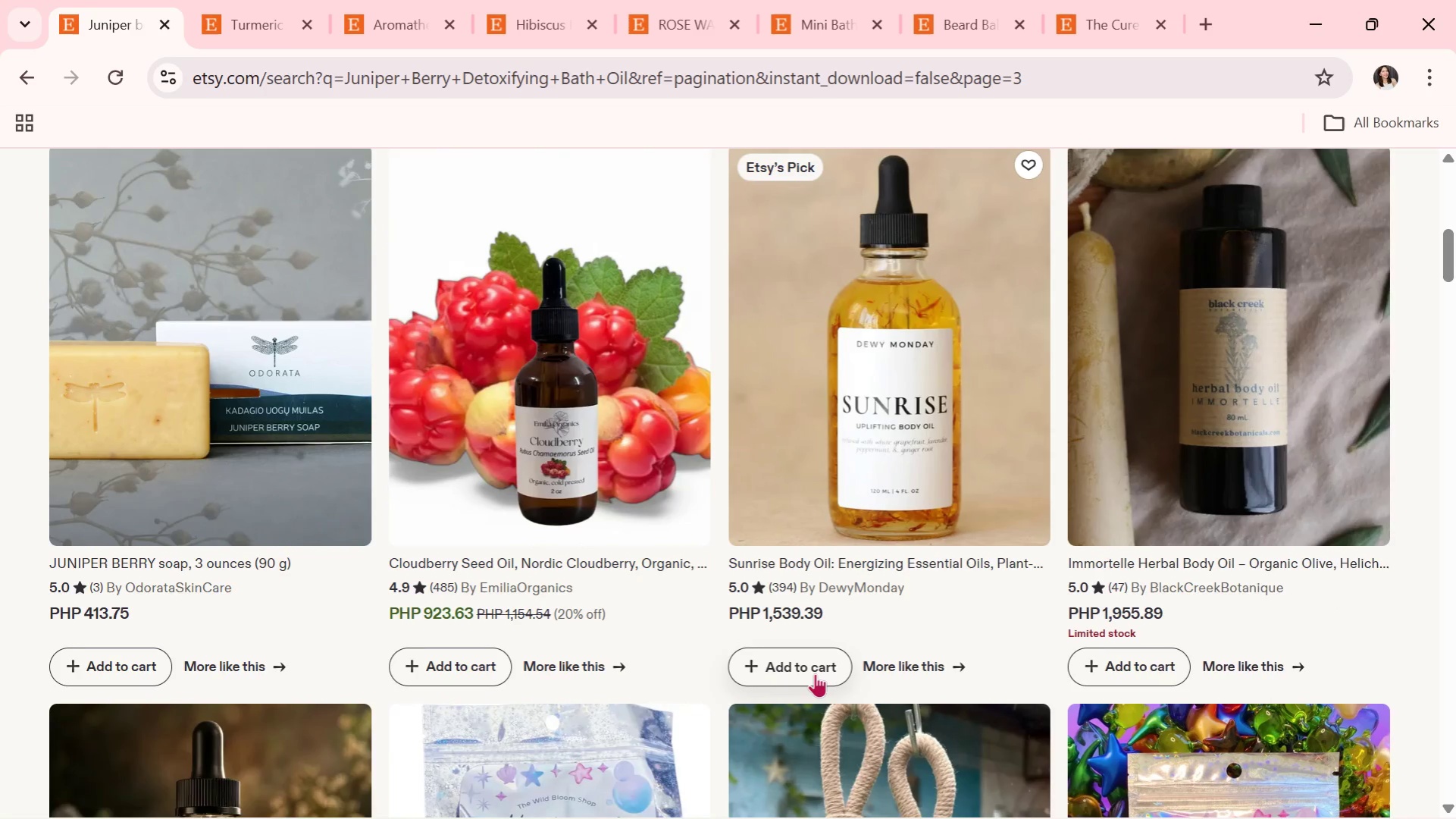 
scroll: coordinate [822, 670], scroll_direction: down, amount: 8.0
 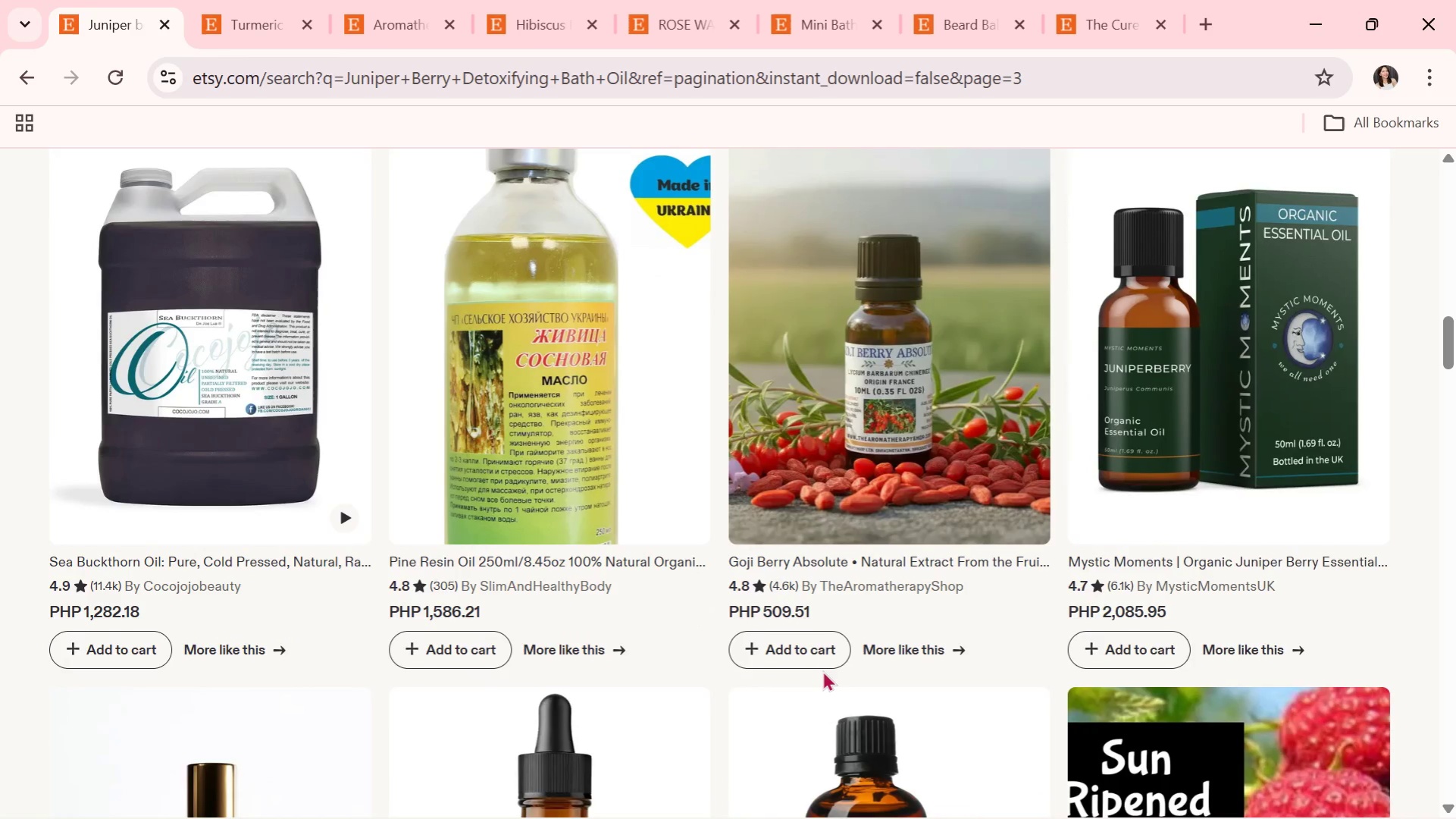 
scroll: coordinate [559, 650], scroll_direction: down, amount: 9.0
 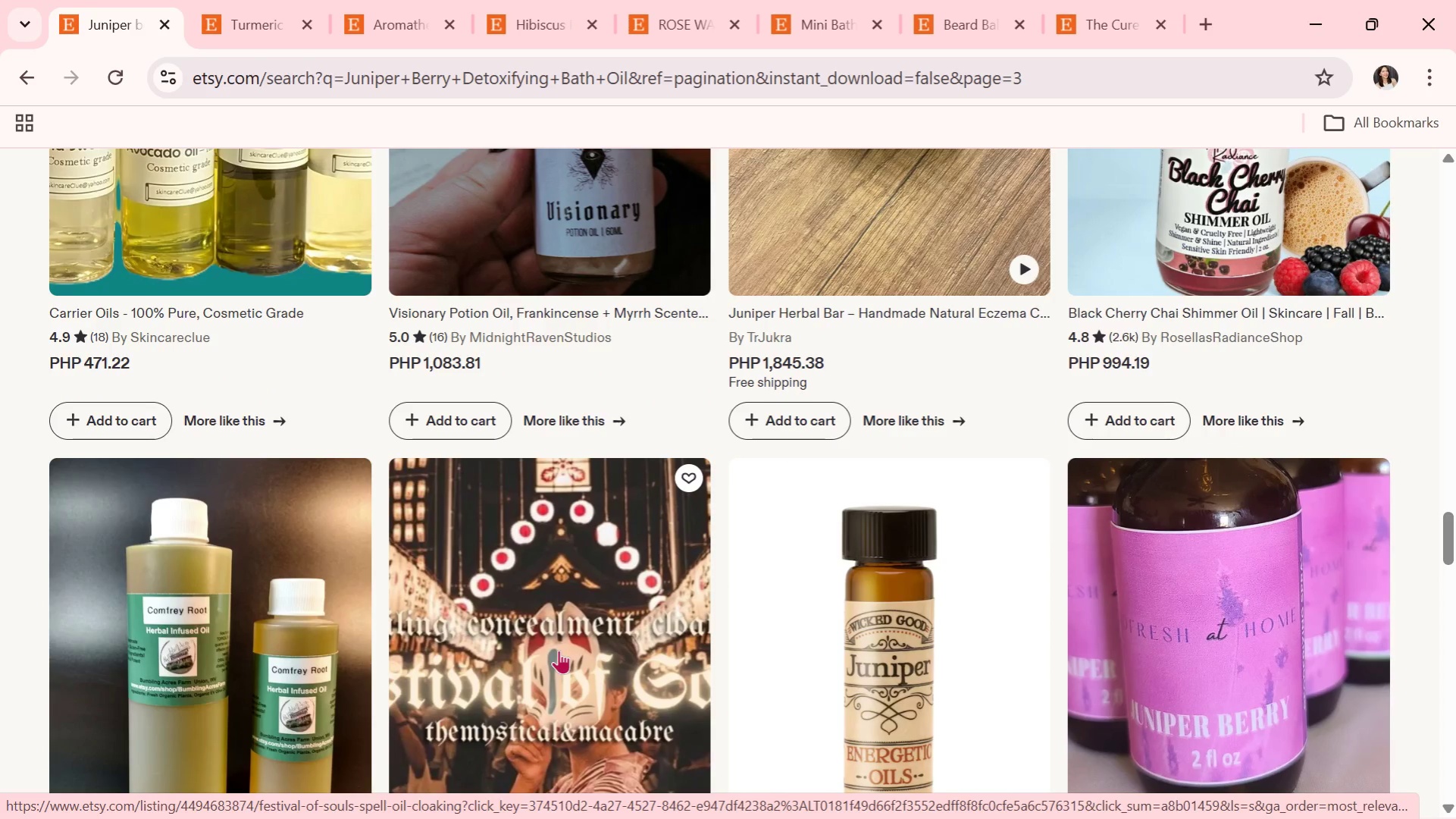 
wait(5.05)
 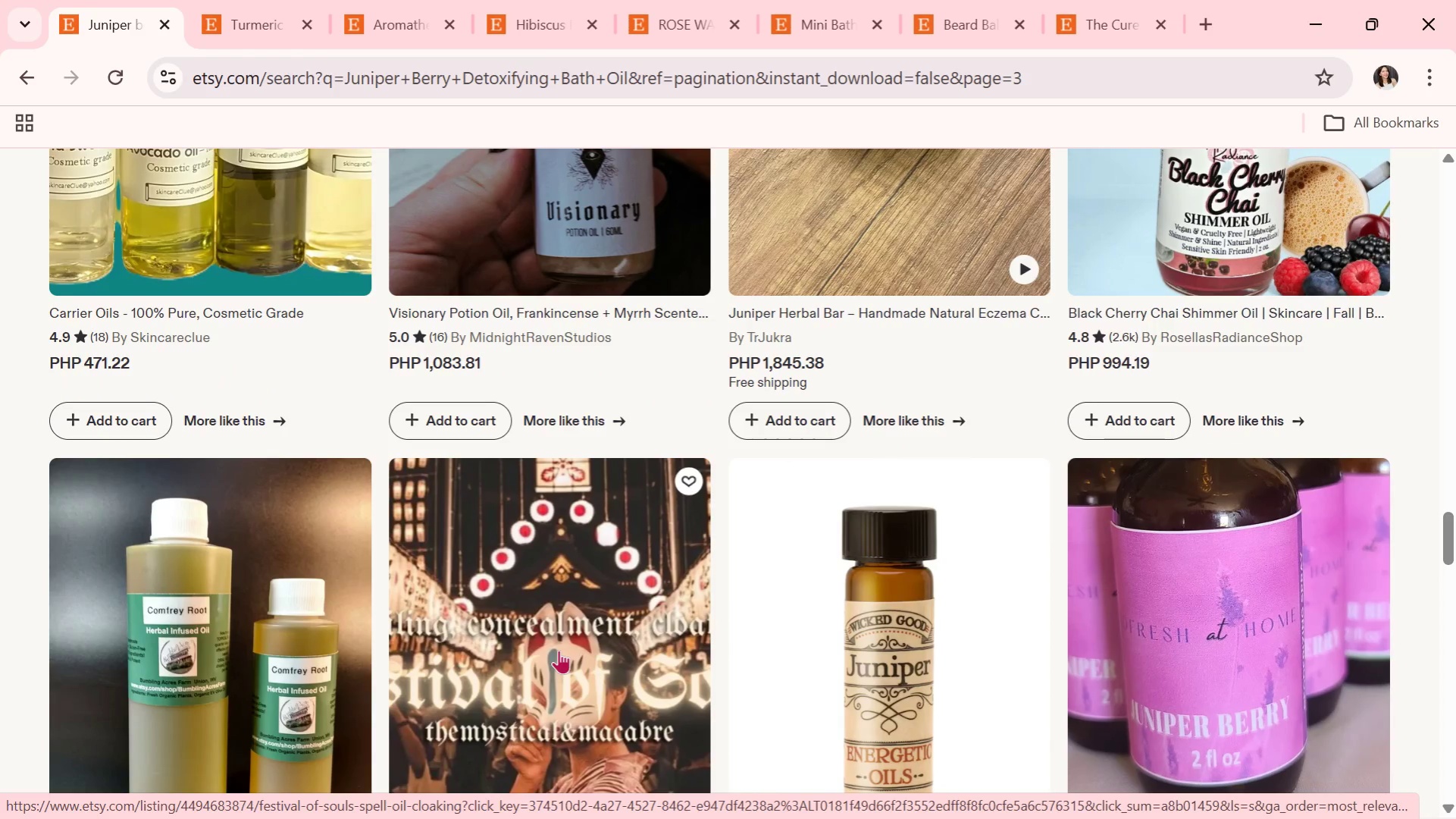 
scroll: coordinate [559, 650], scroll_direction: down, amount: 3.0
 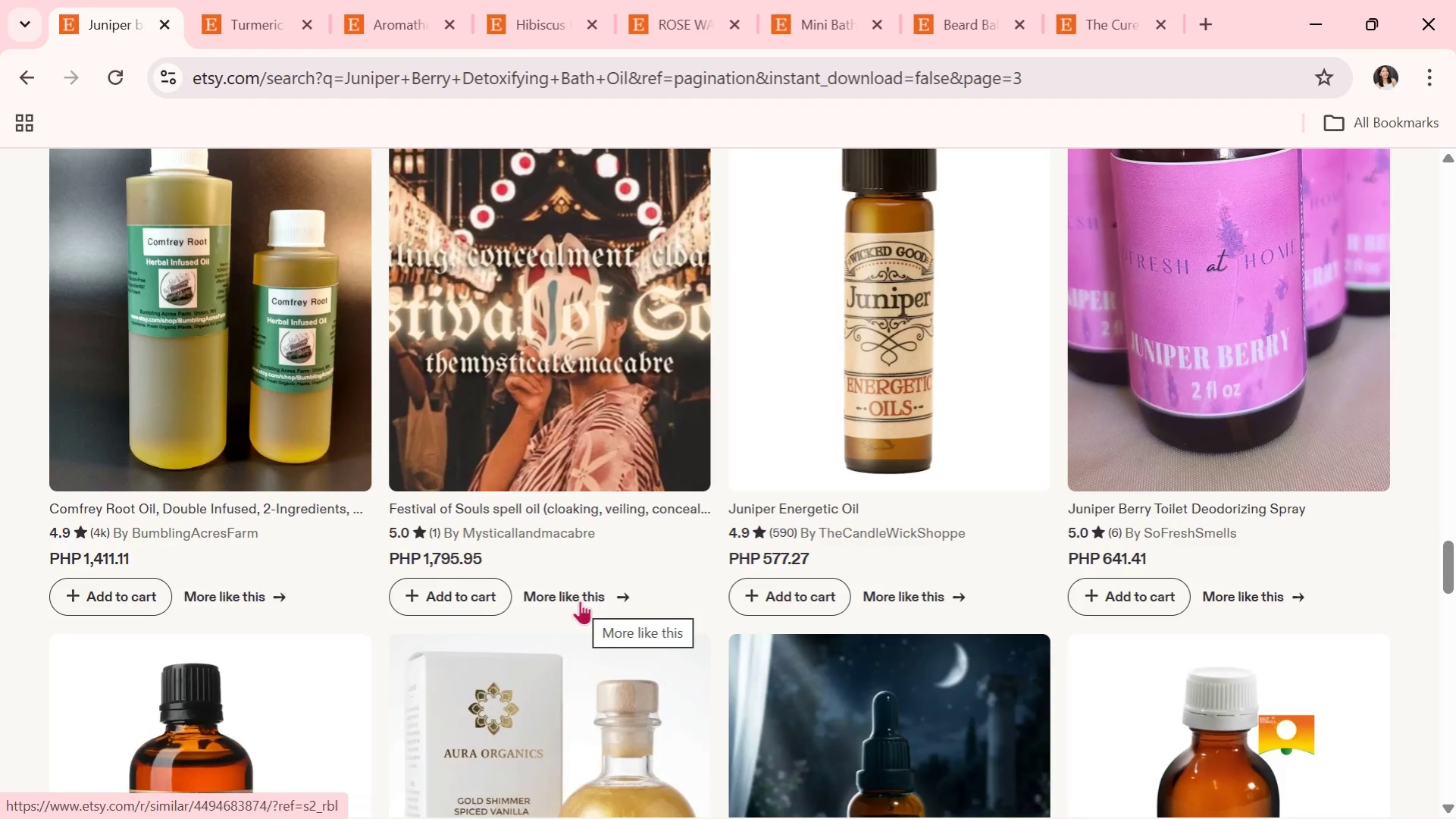 
wait(5.34)
 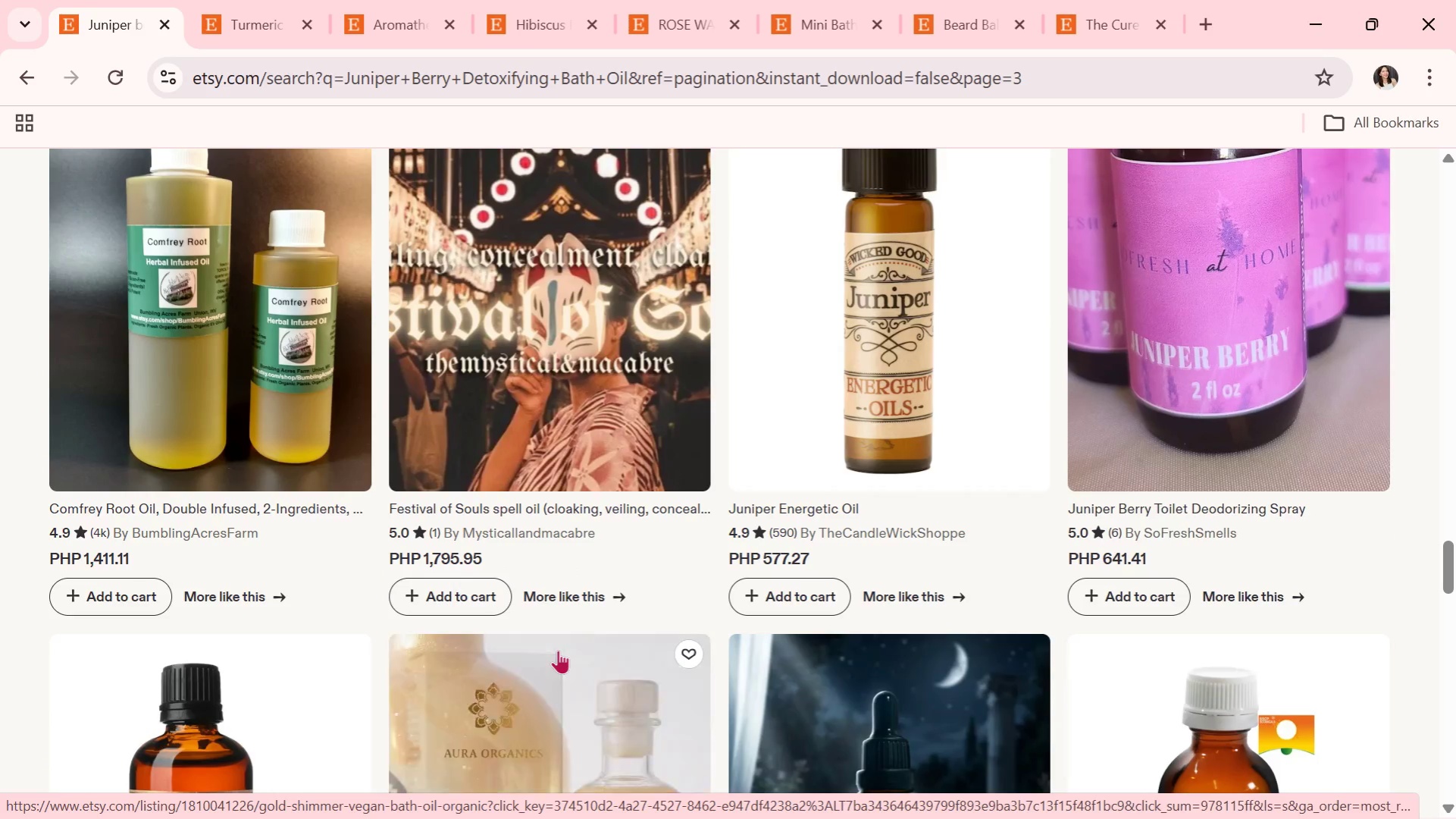 
scroll: coordinate [580, 601], scroll_direction: down, amount: 4.0
 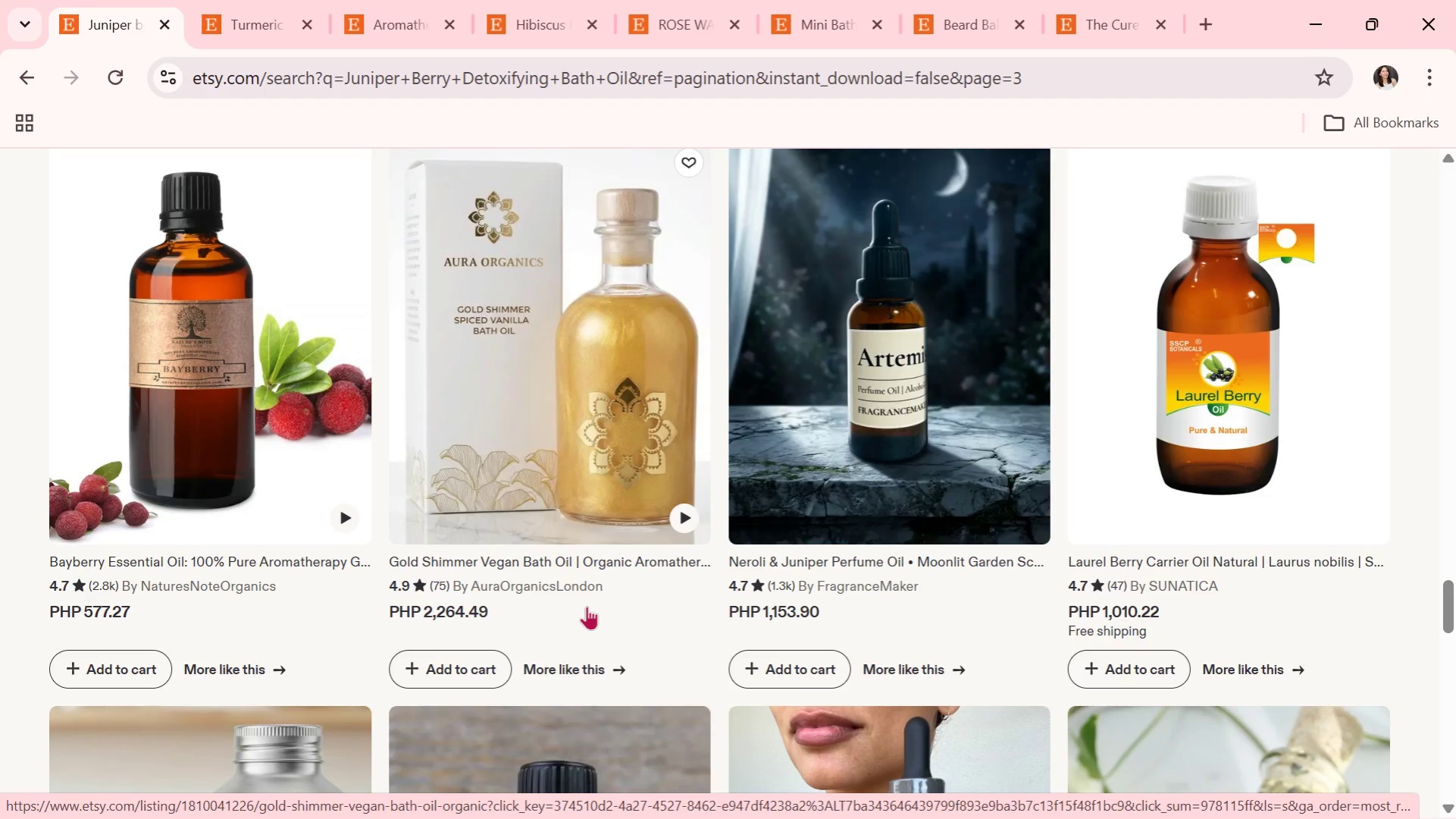 
wait(24.02)
 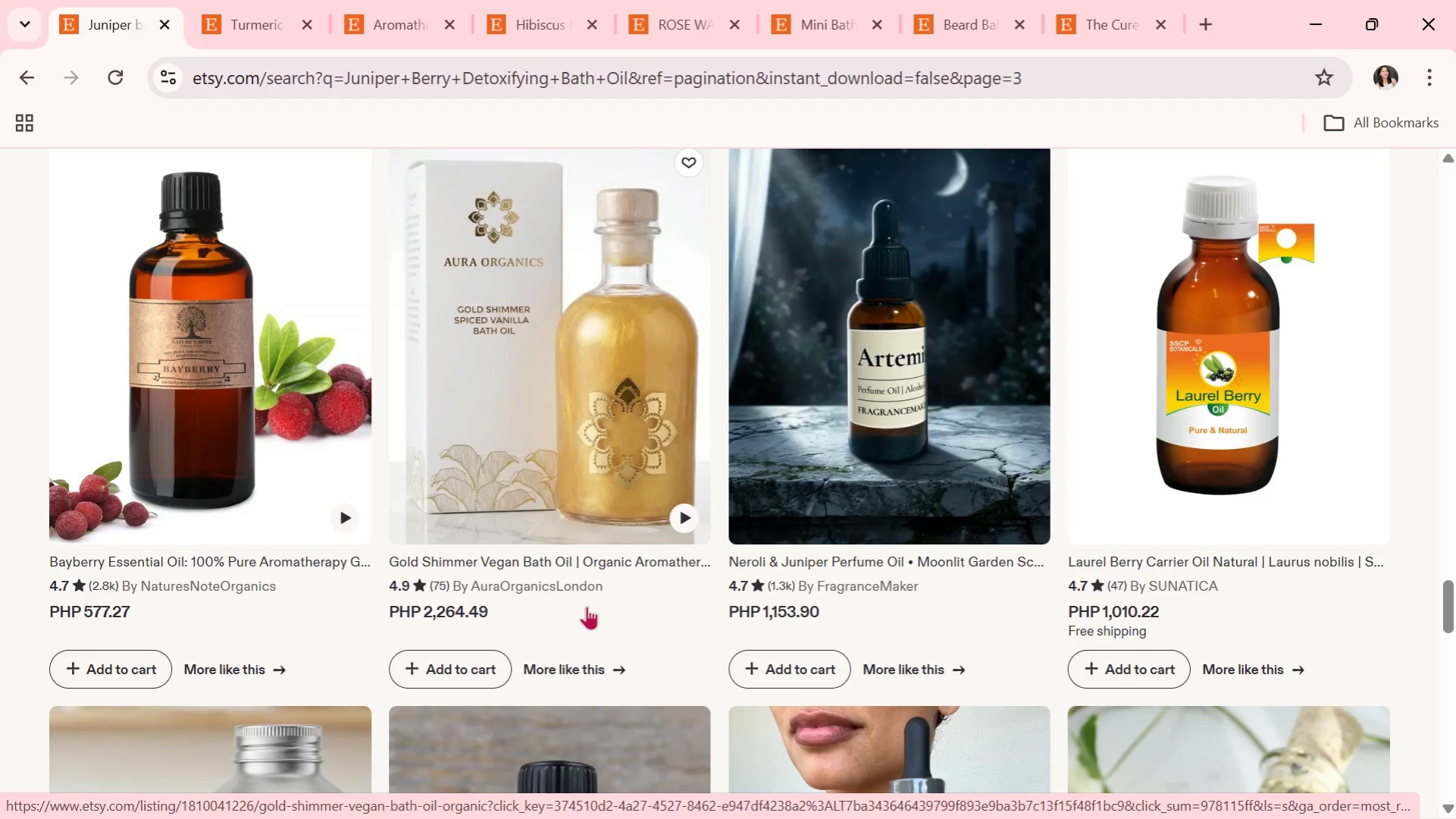 
scroll: coordinate [778, 597], scroll_direction: down, amount: 8.0
 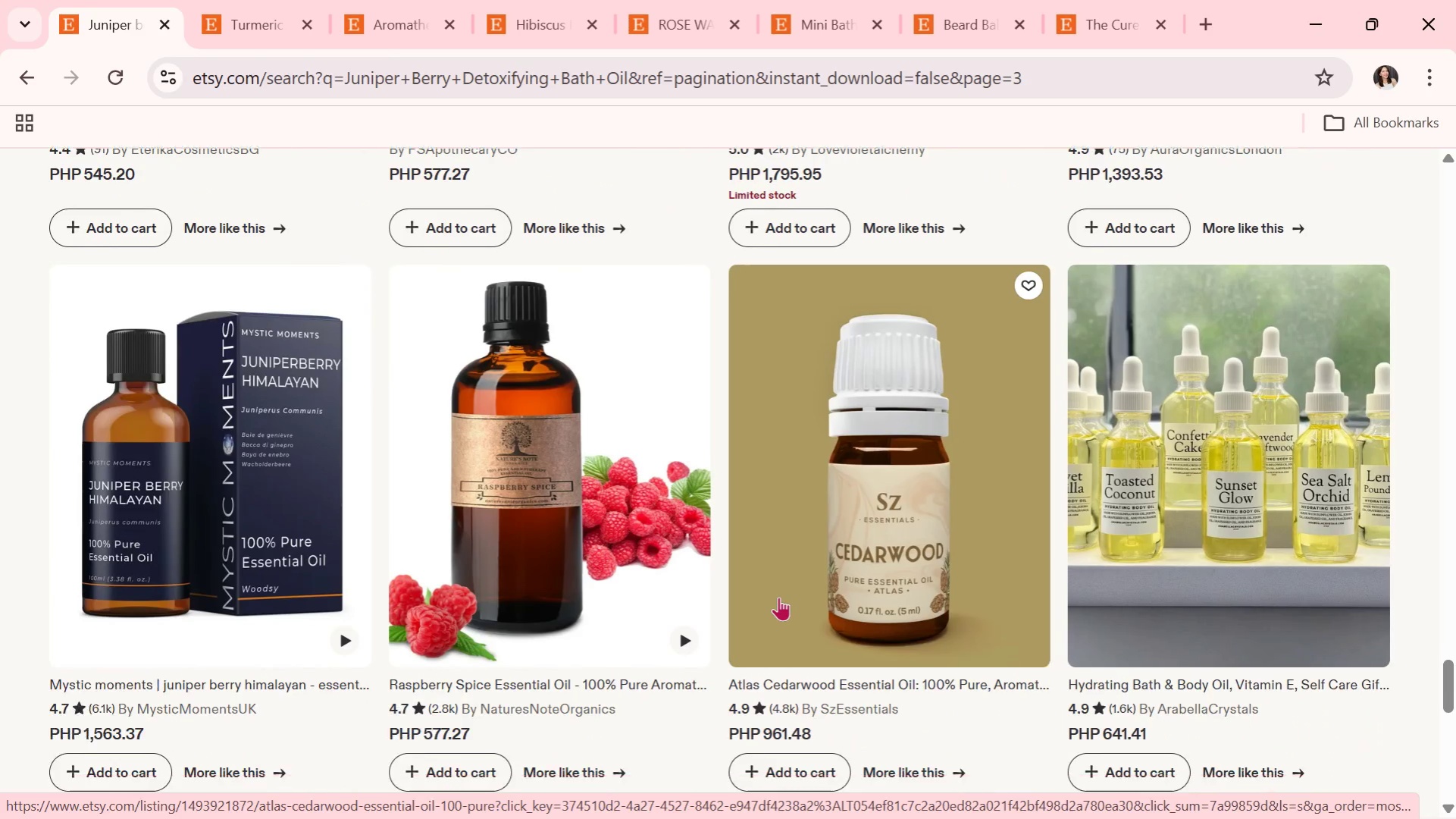 
scroll: coordinate [778, 597], scroll_direction: down, amount: 3.0
 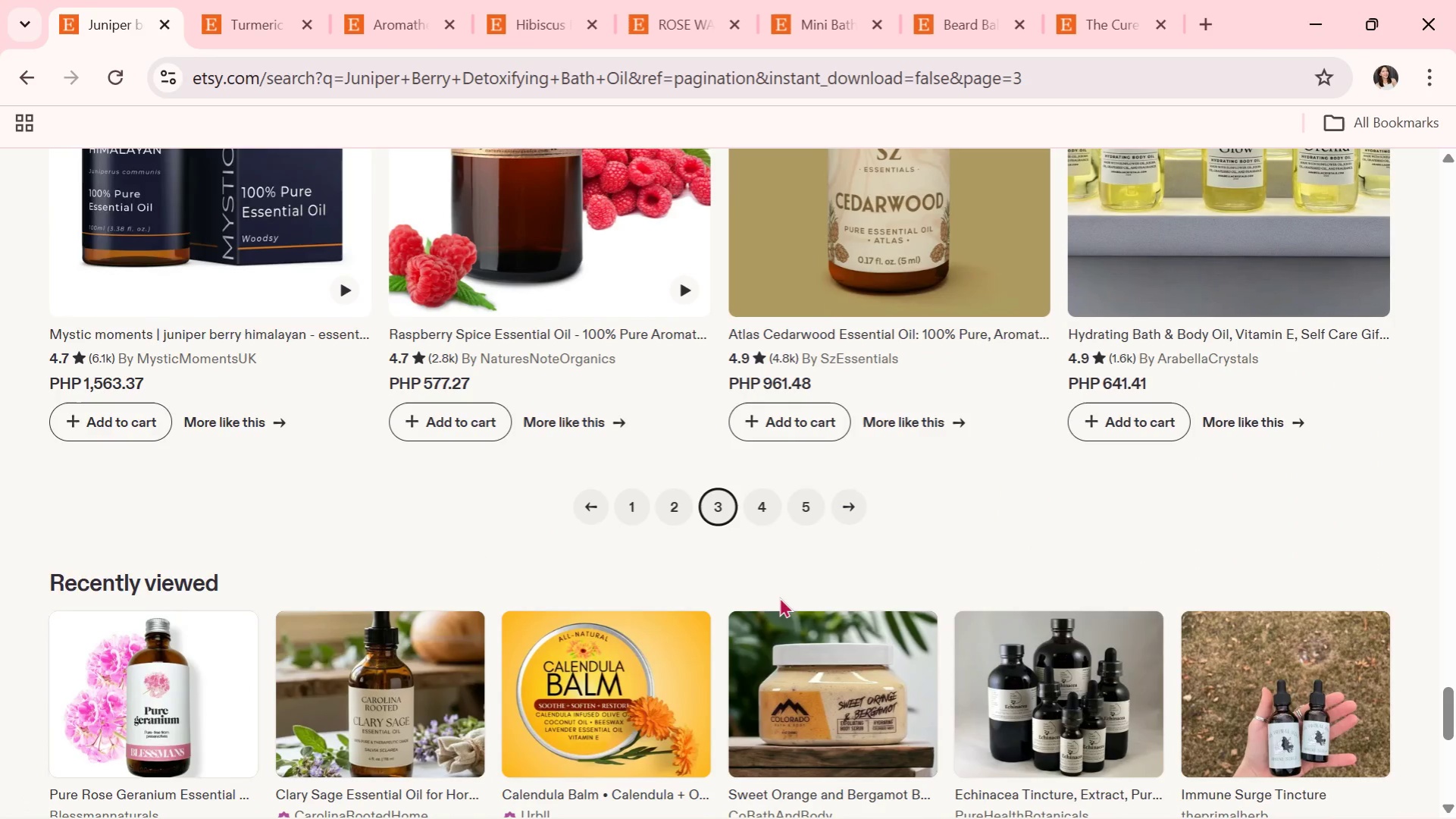 
wait(21.16)
 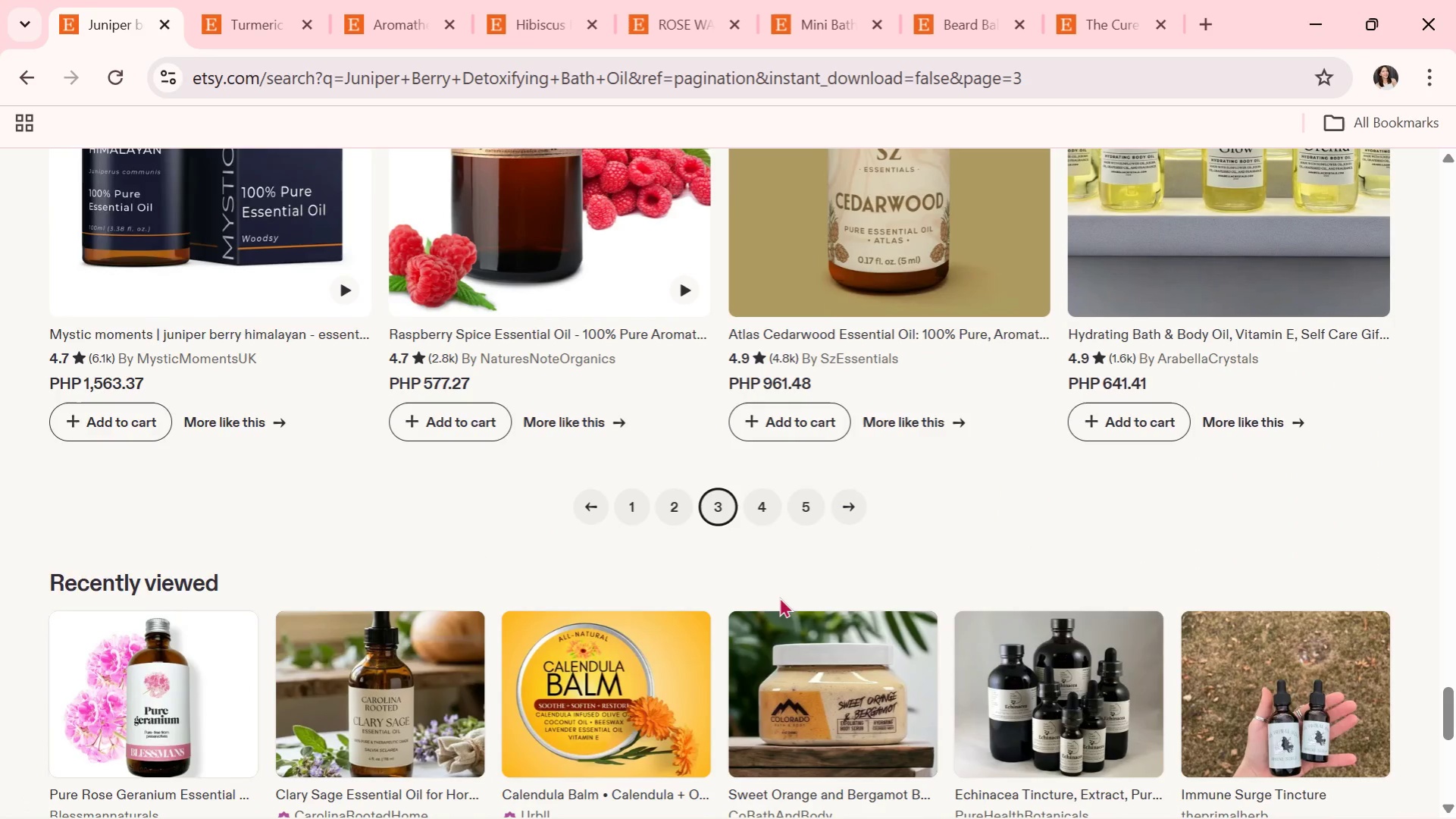 
scroll: coordinate [827, 464], scroll_direction: down, amount: 5.0
 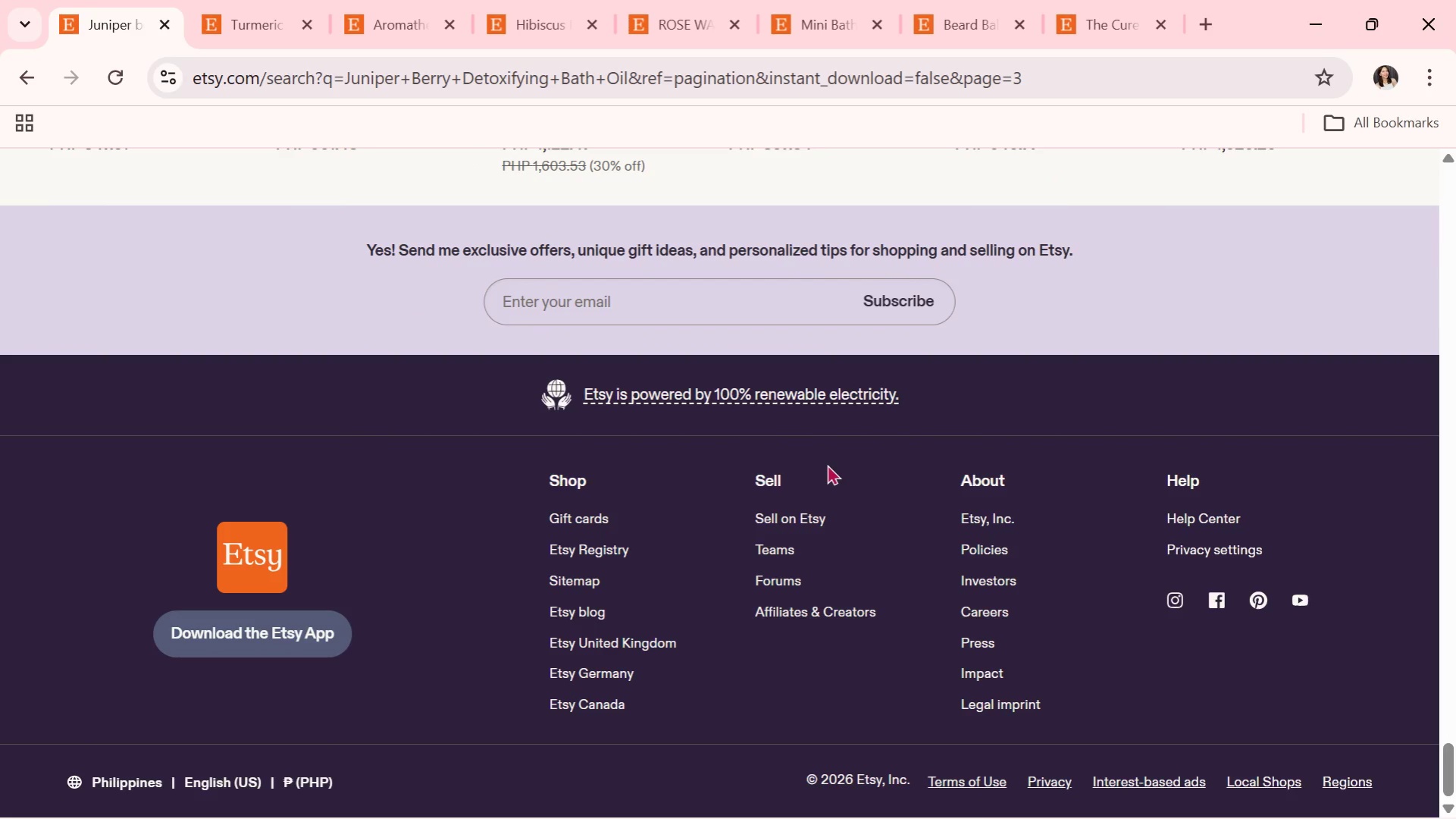 
wait(5.95)
 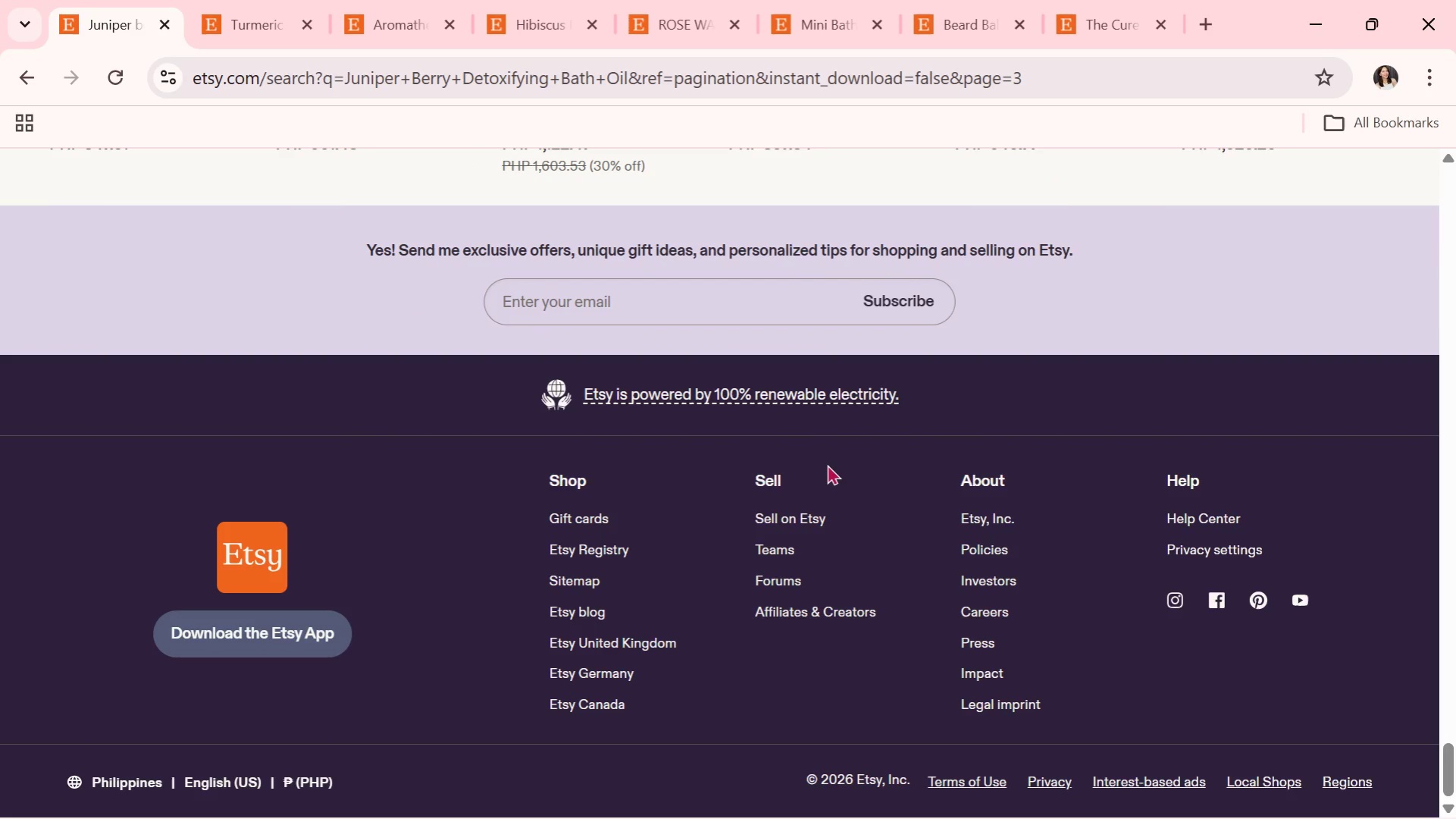 
scroll: coordinate [647, 441], scroll_direction: up, amount: 3.0
 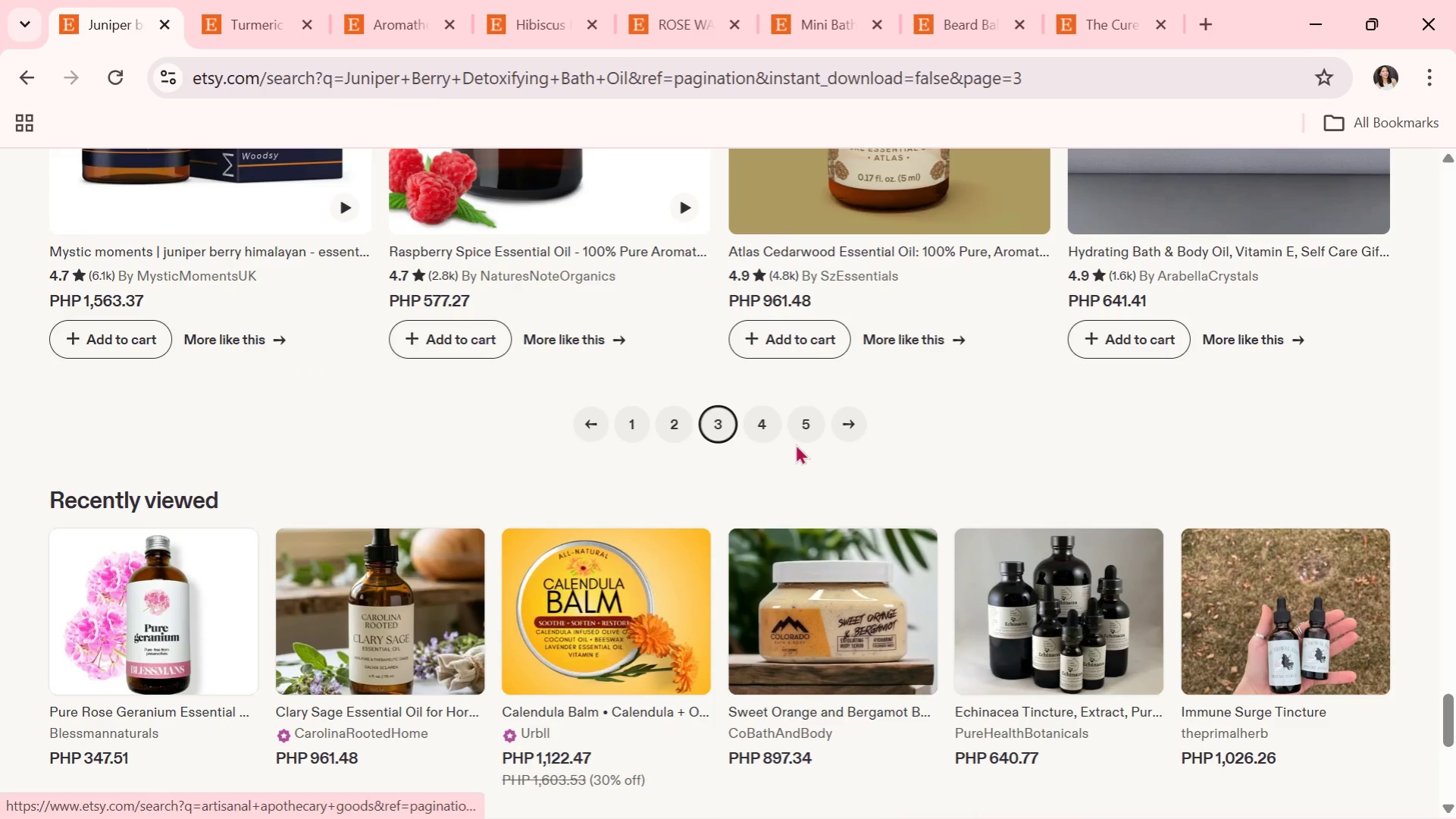 
left_click([768, 428])
 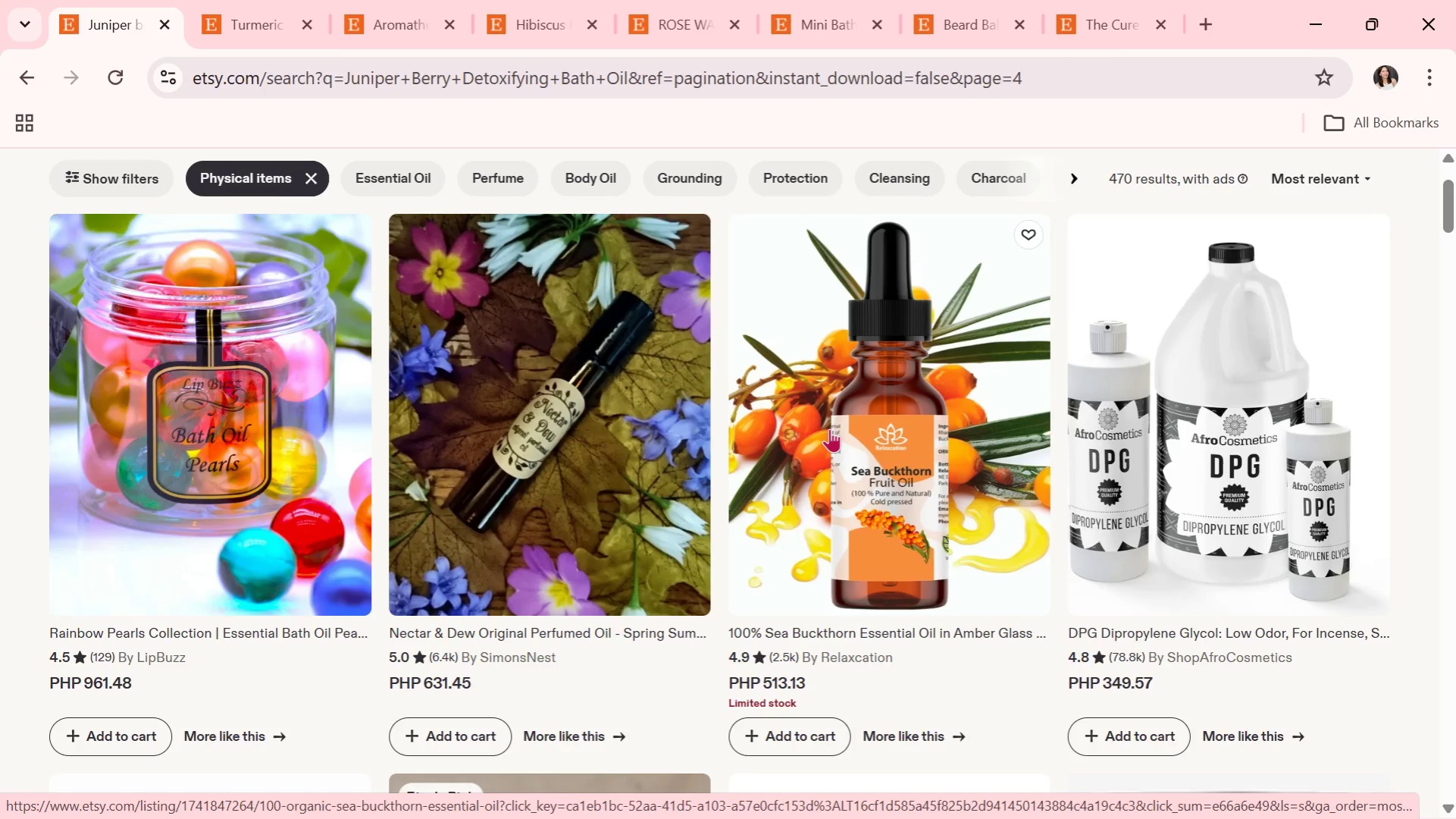 
wait(7.22)
 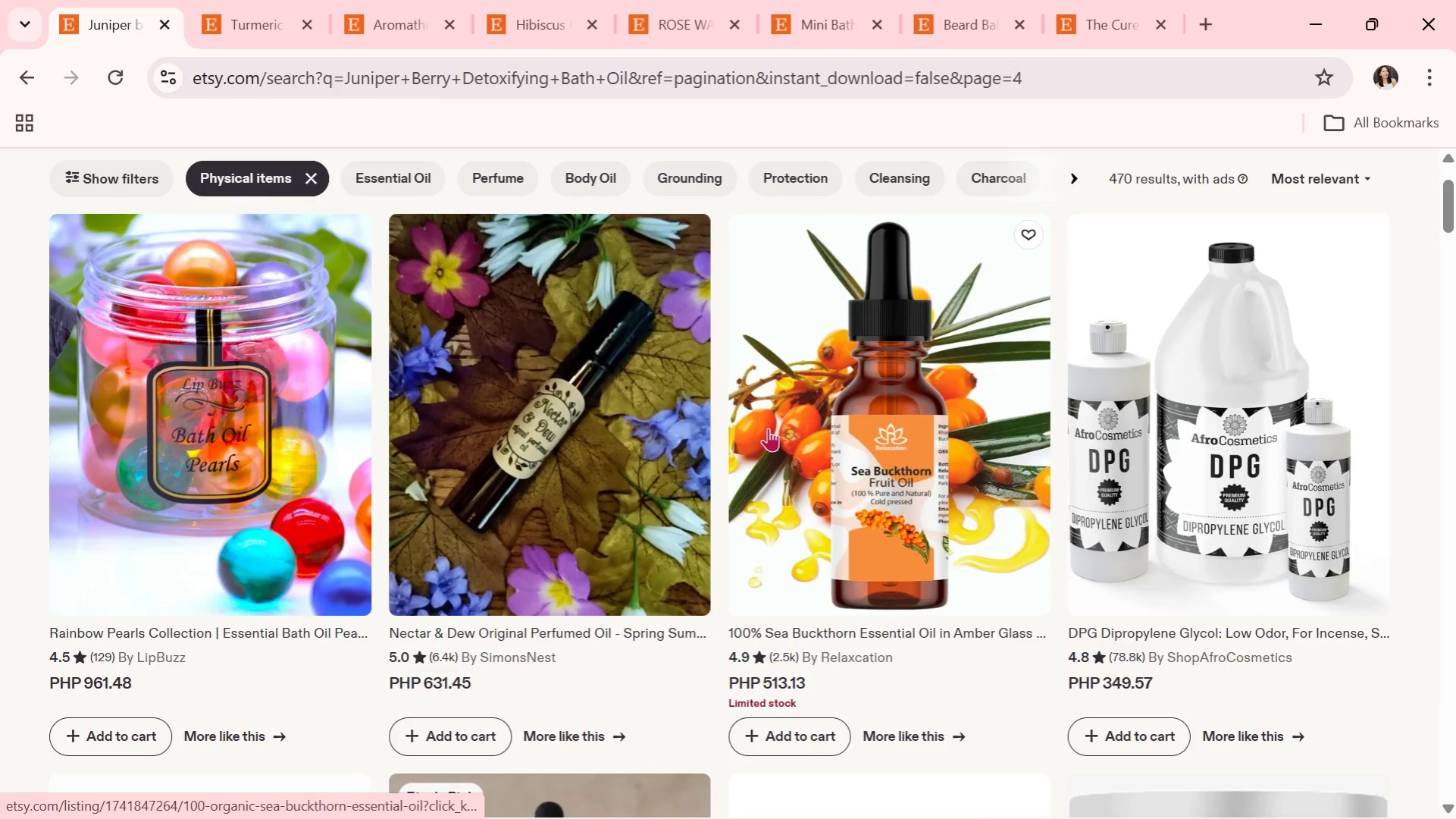 
scroll: coordinate [867, 472], scroll_direction: down, amount: 5.0
 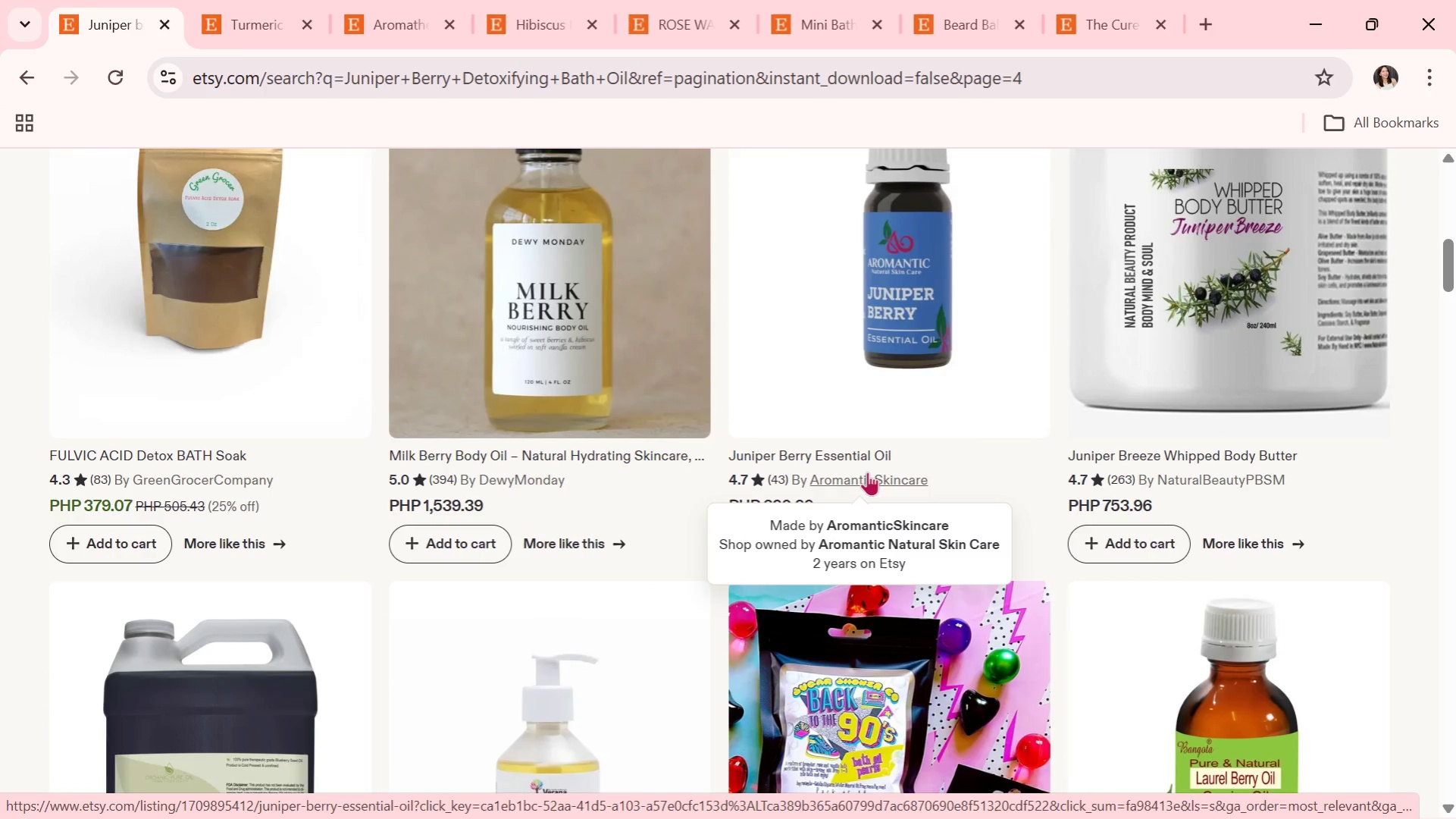 
wait(9.97)
 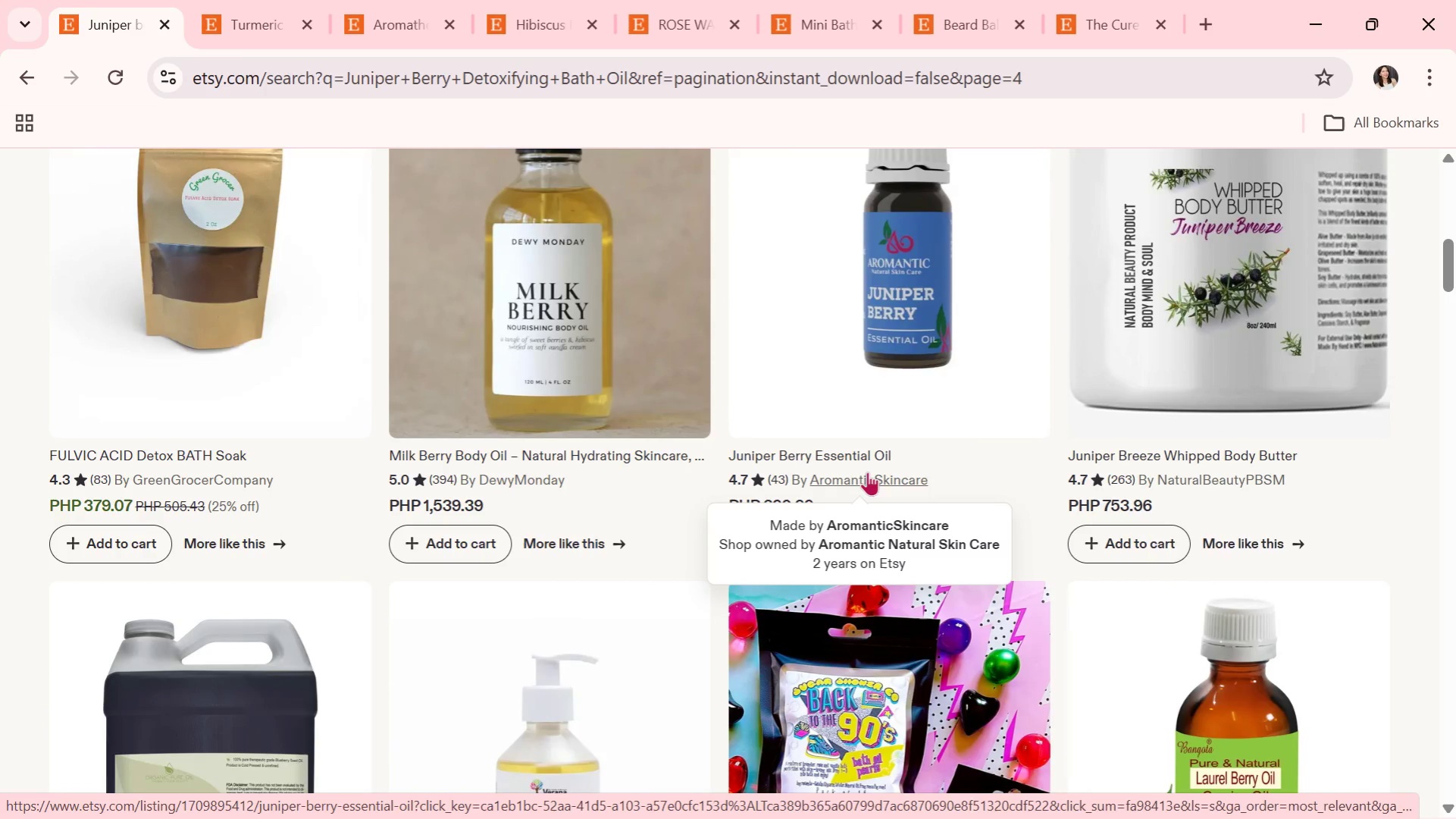 
scroll: coordinate [885, 444], scroll_direction: down, amount: 5.0
 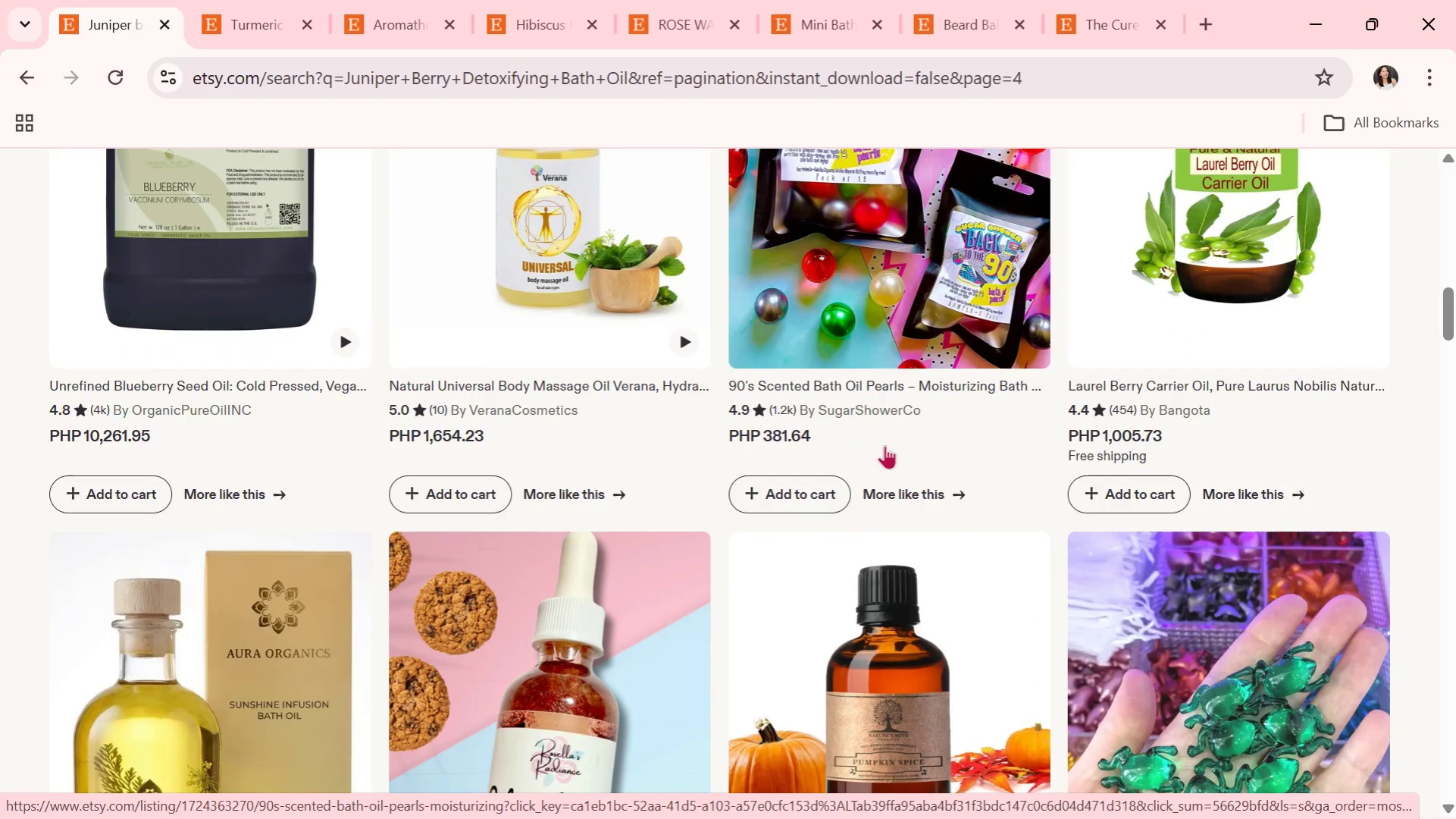 
wait(11.29)
 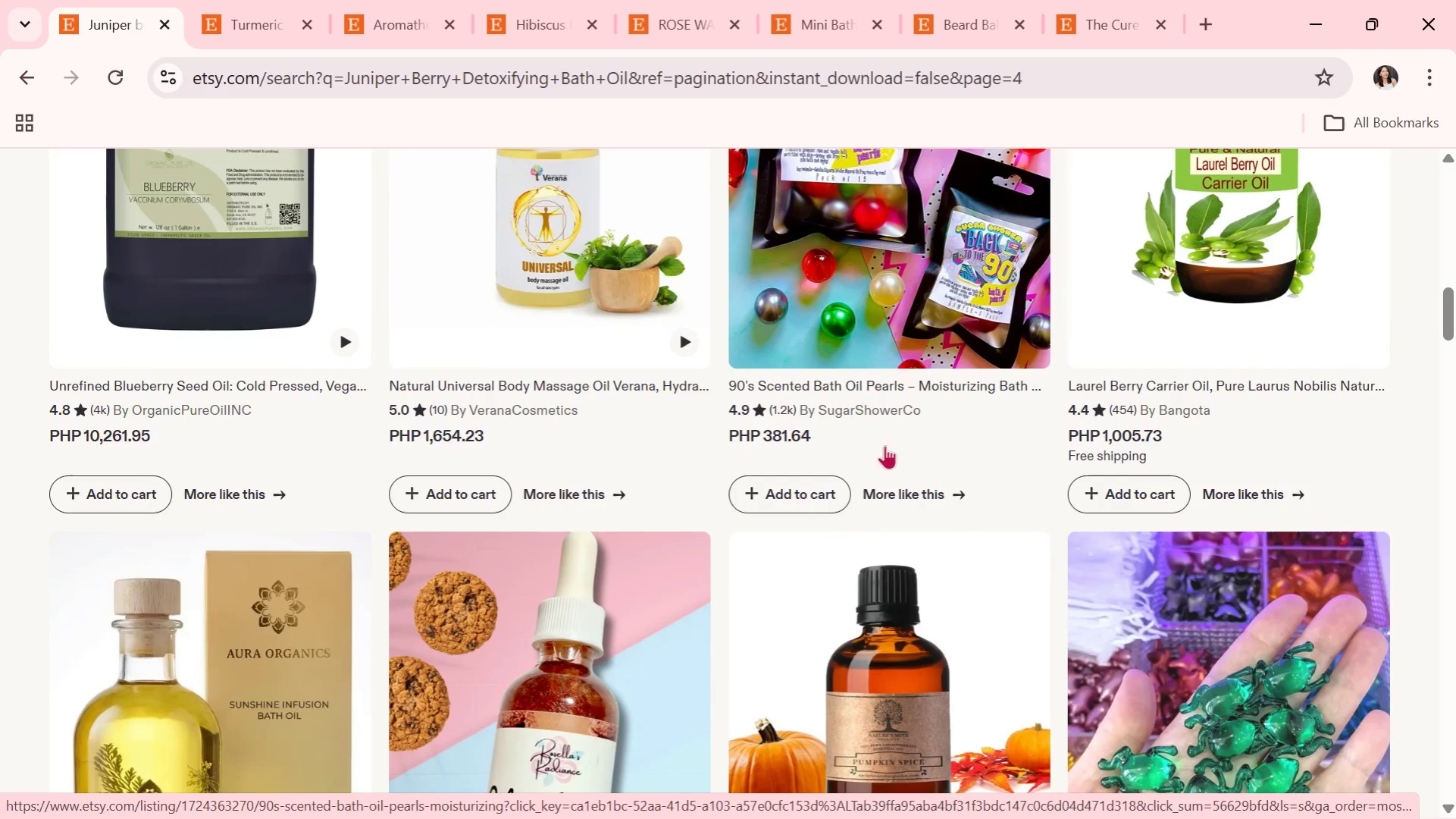 
scroll: coordinate [723, 303], scroll_direction: down, amount: 5.0
 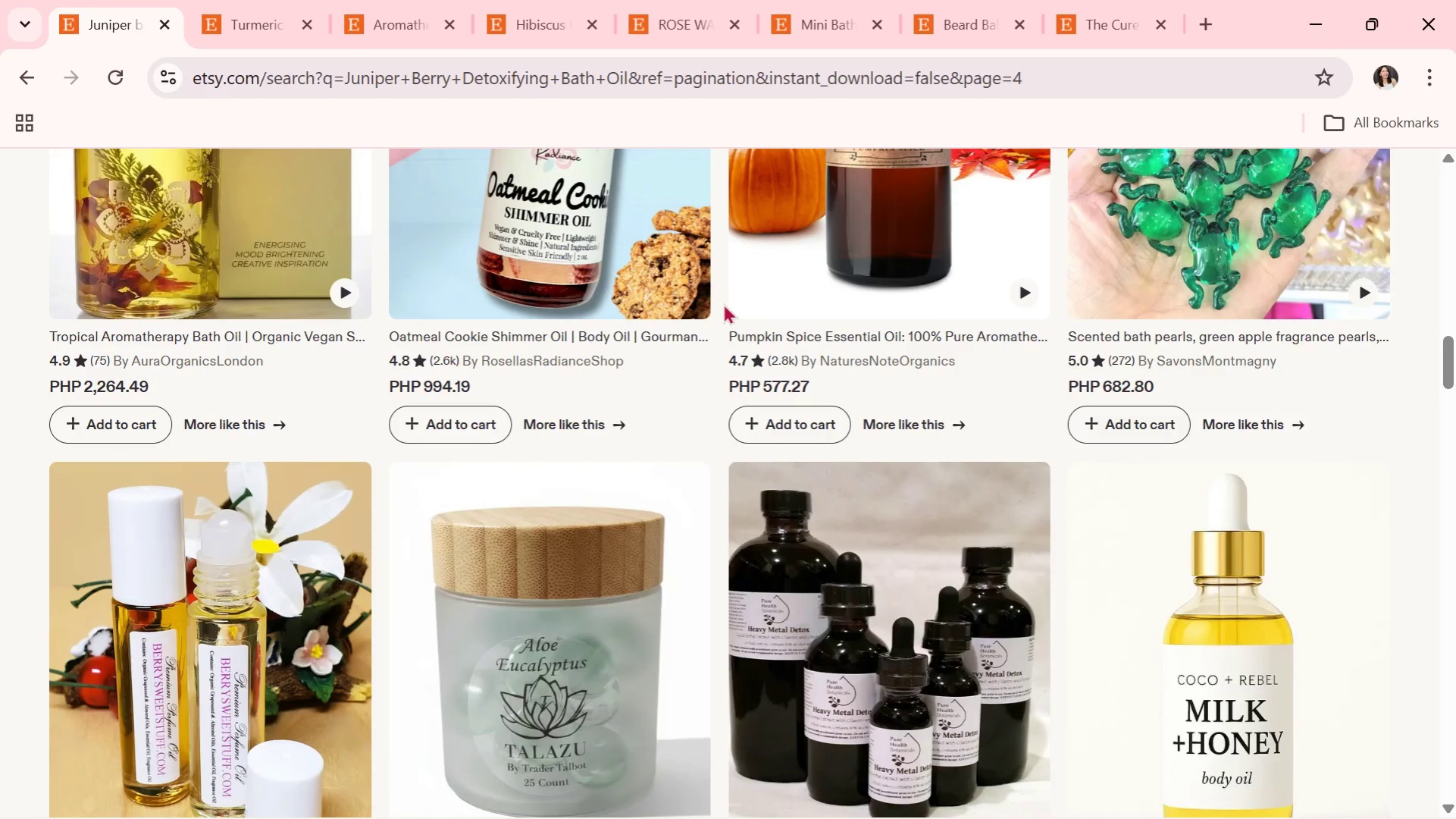 
wait(5.7)
 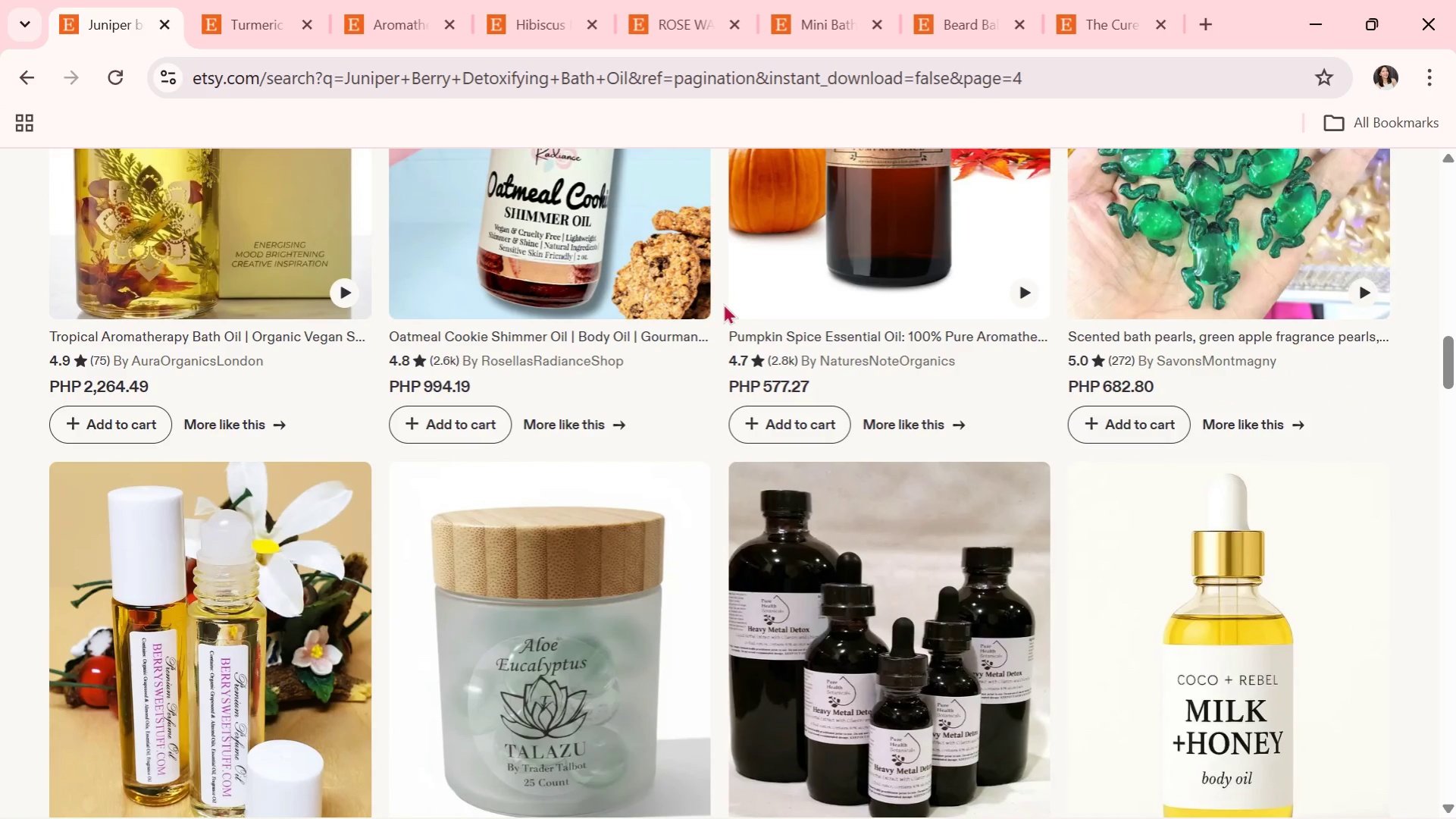 
scroll: coordinate [614, 325], scroll_direction: down, amount: 13.0
 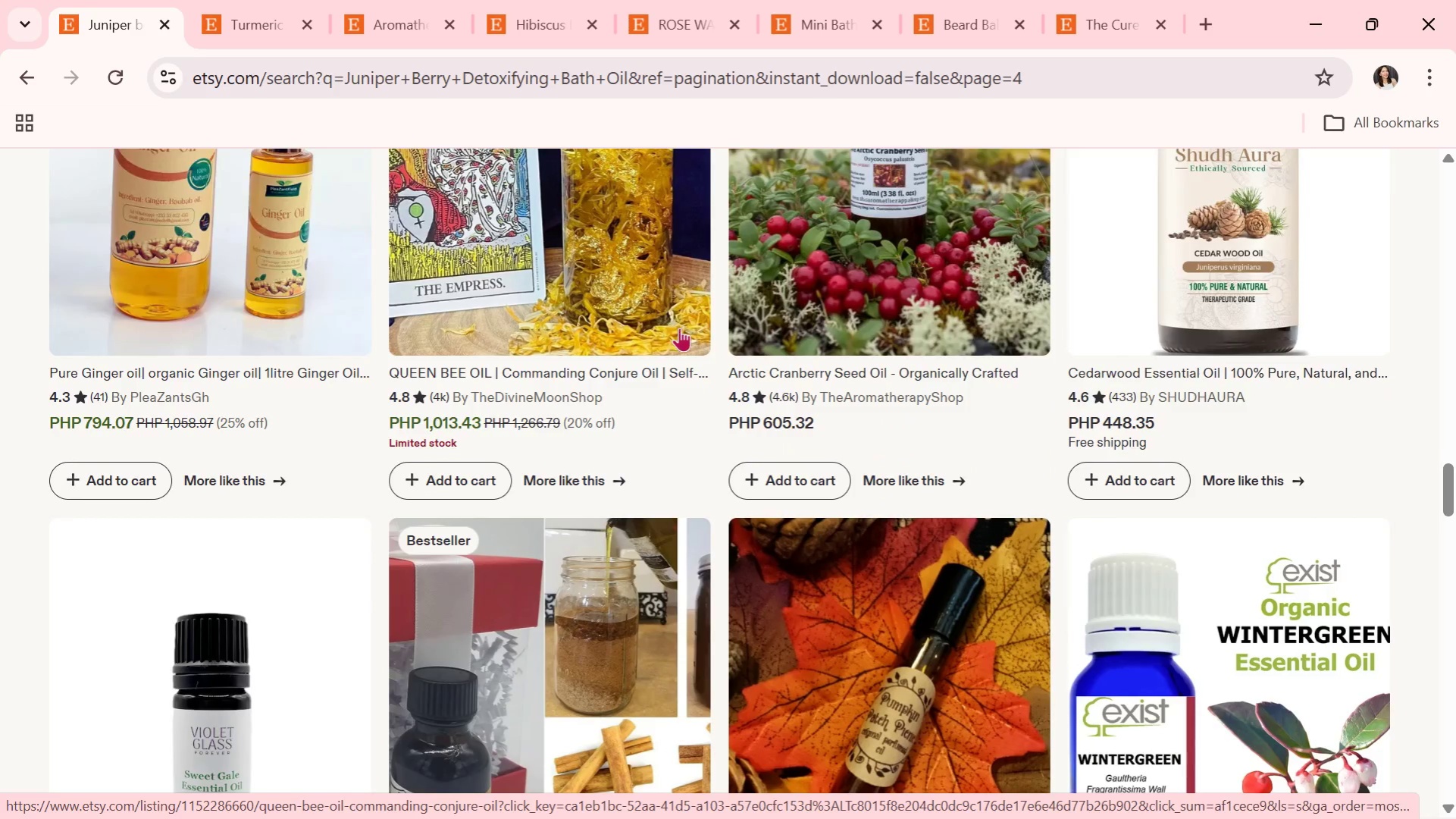 
scroll: coordinate [679, 328], scroll_direction: down, amount: 2.0
 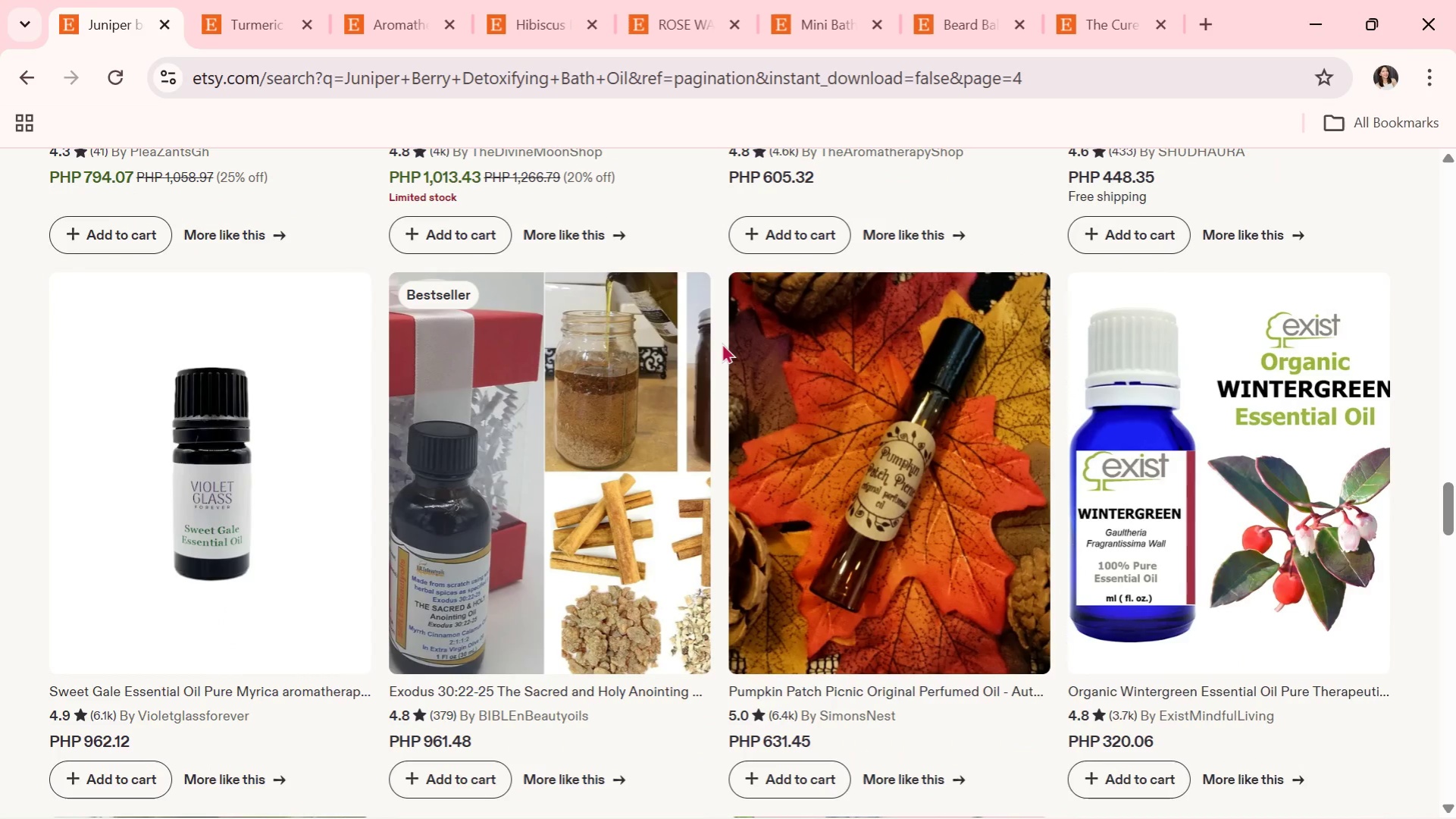 
wait(6.59)
 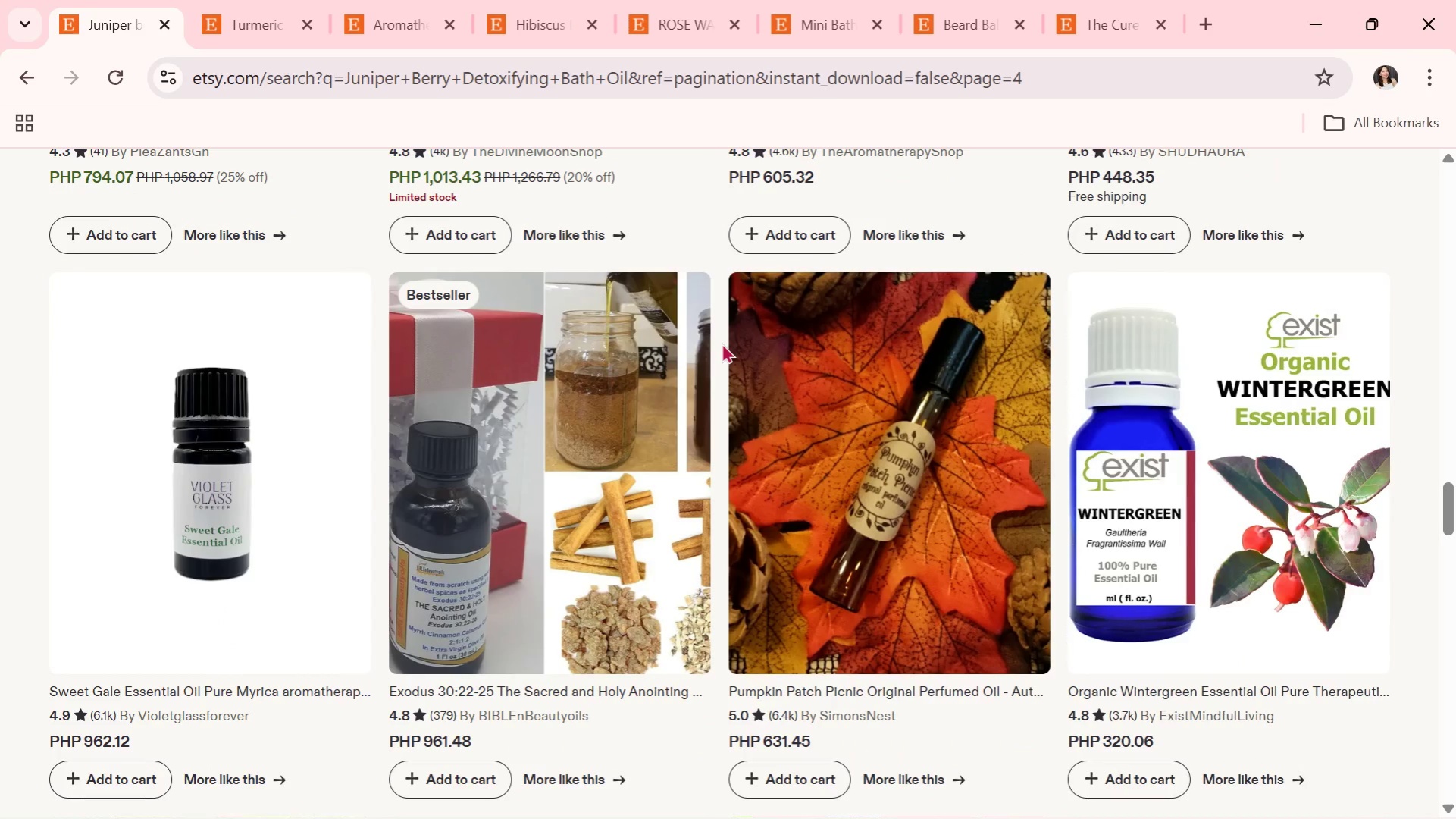 
scroll: coordinate [785, 309], scroll_direction: down, amount: 6.0
 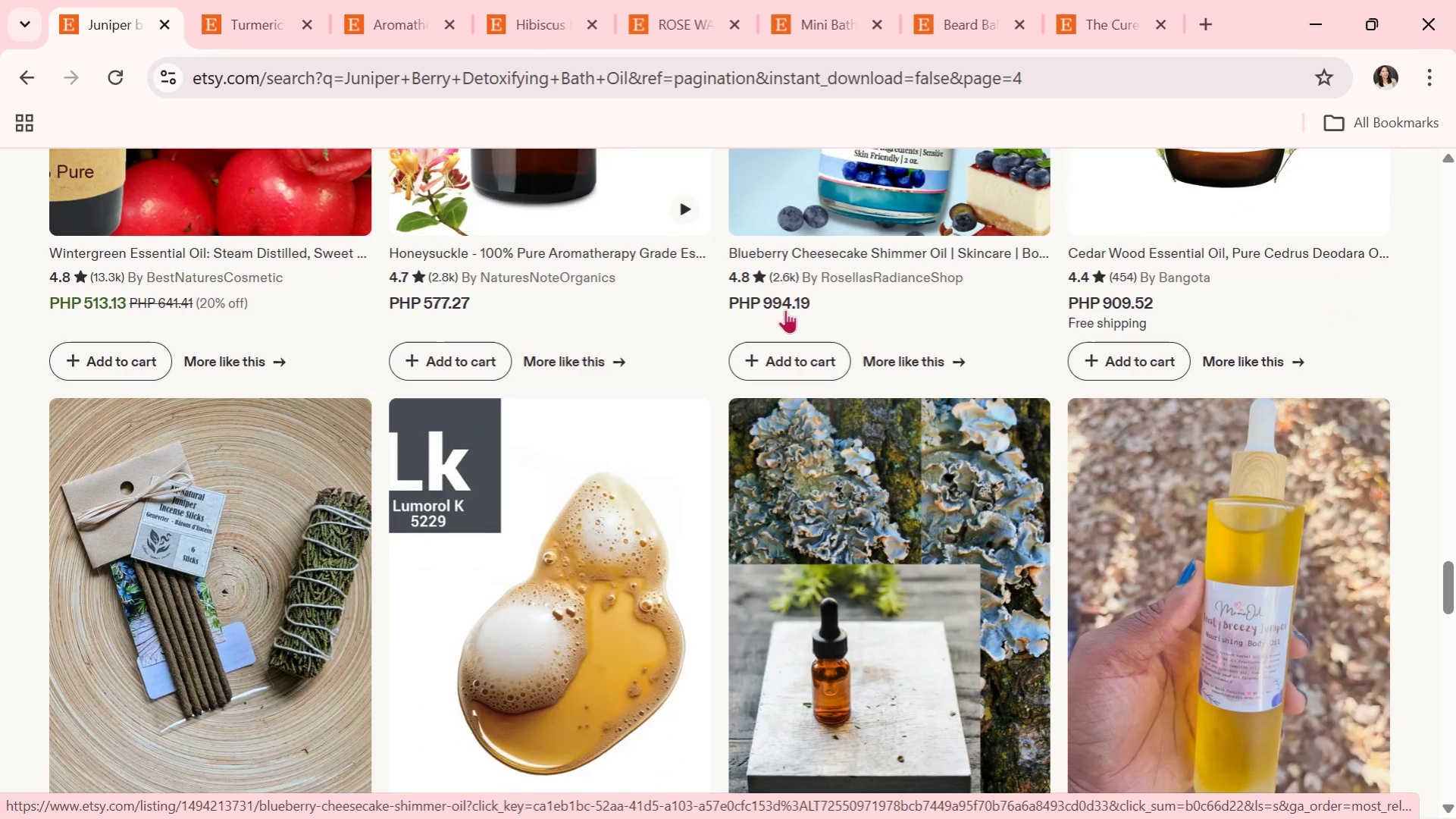 
scroll: coordinate [785, 309], scroll_direction: down, amount: 1.0
 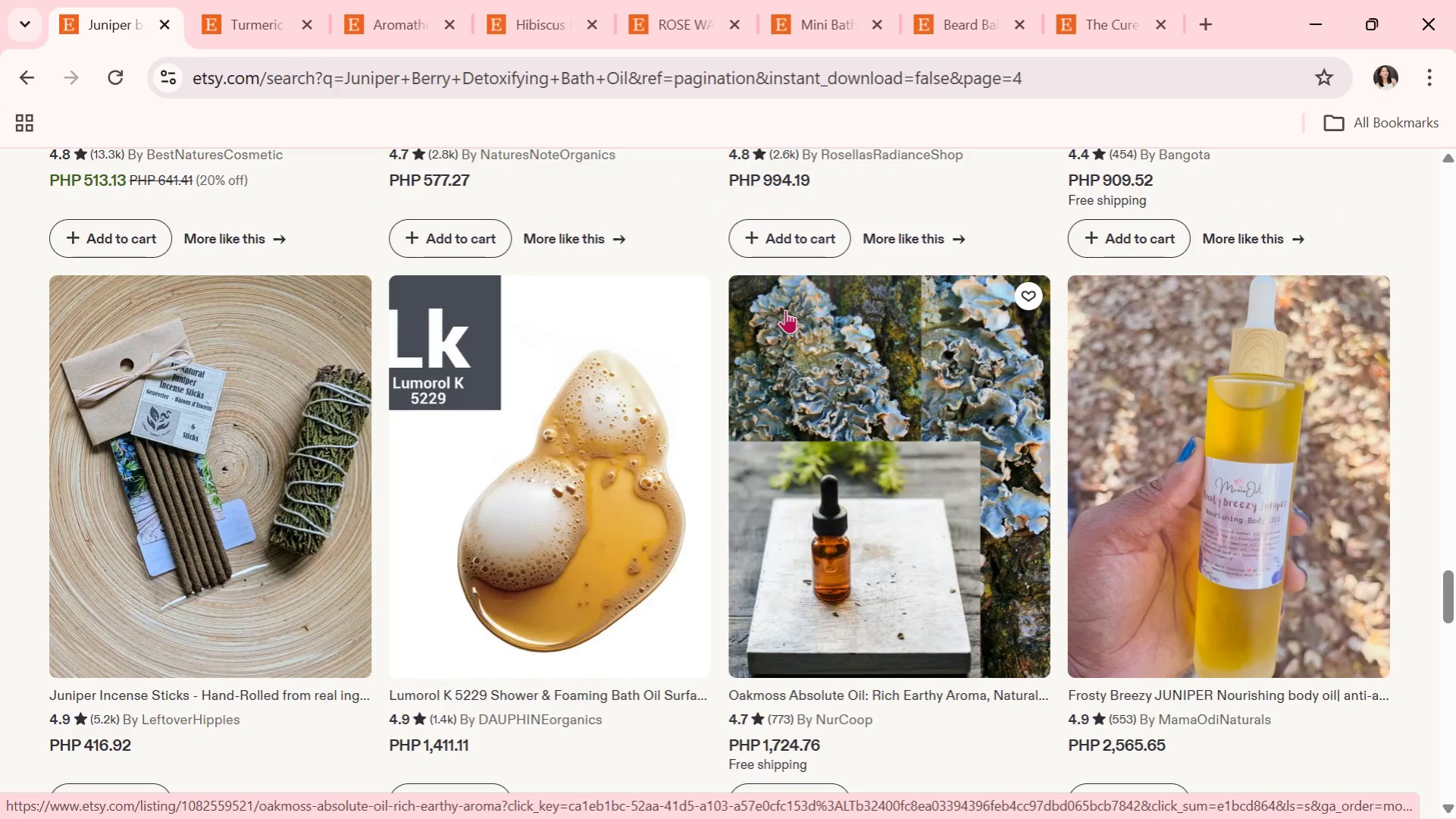 
wait(35.96)
 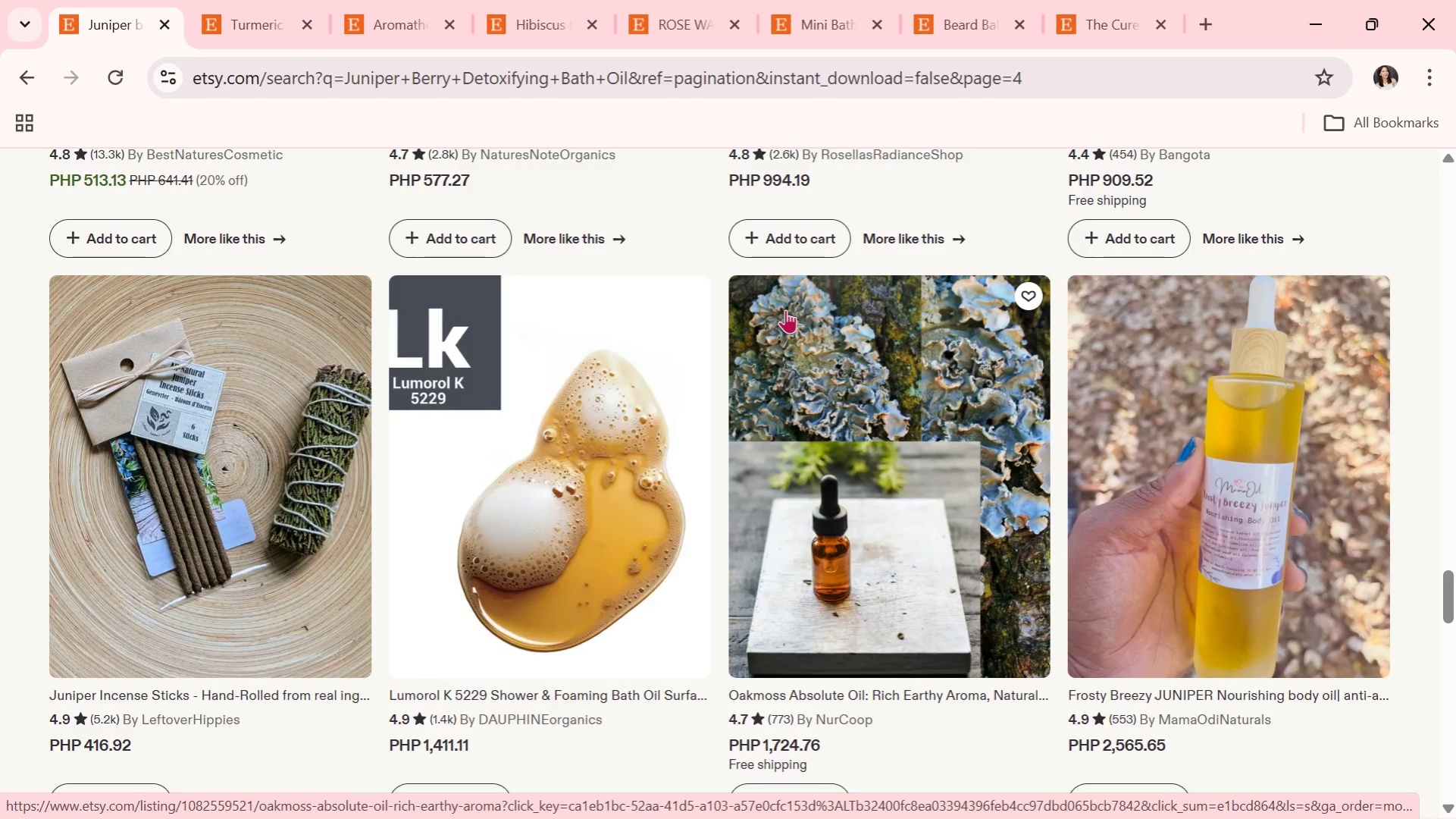 
scroll: coordinate [872, 362], scroll_direction: down, amount: 6.0
 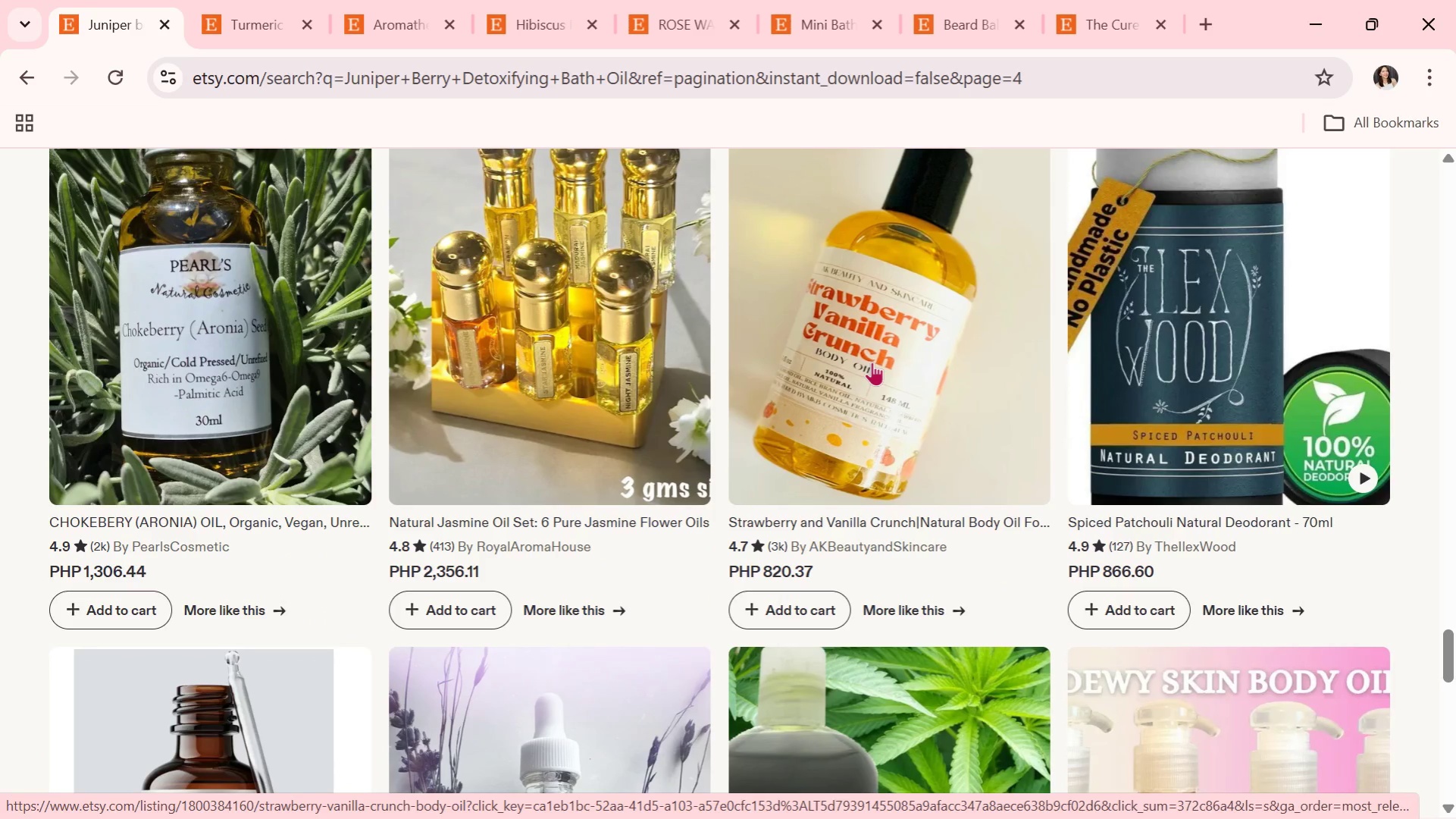 
wait(7.05)
 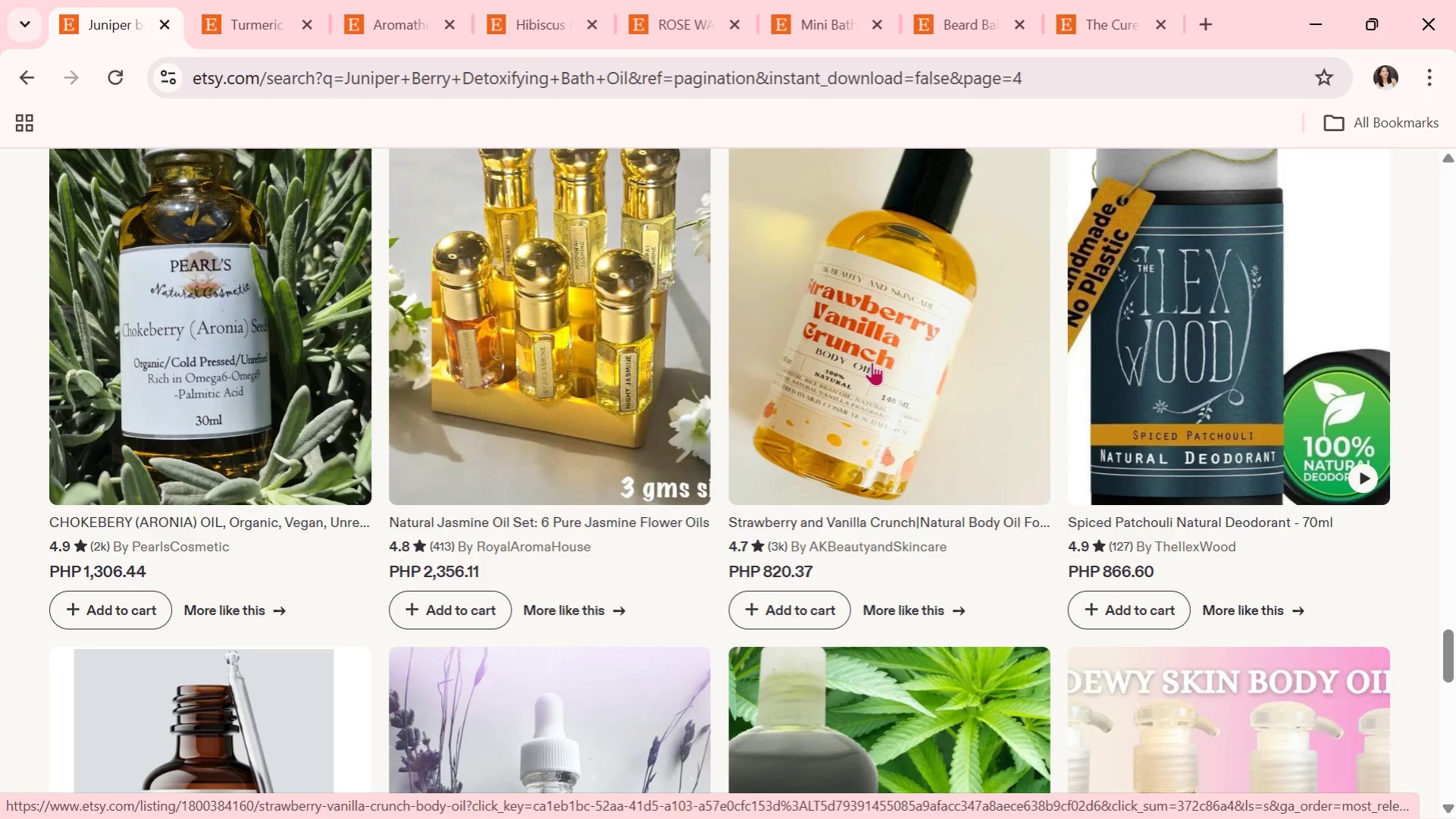 
scroll: coordinate [742, 260], scroll_direction: down, amount: 4.0
 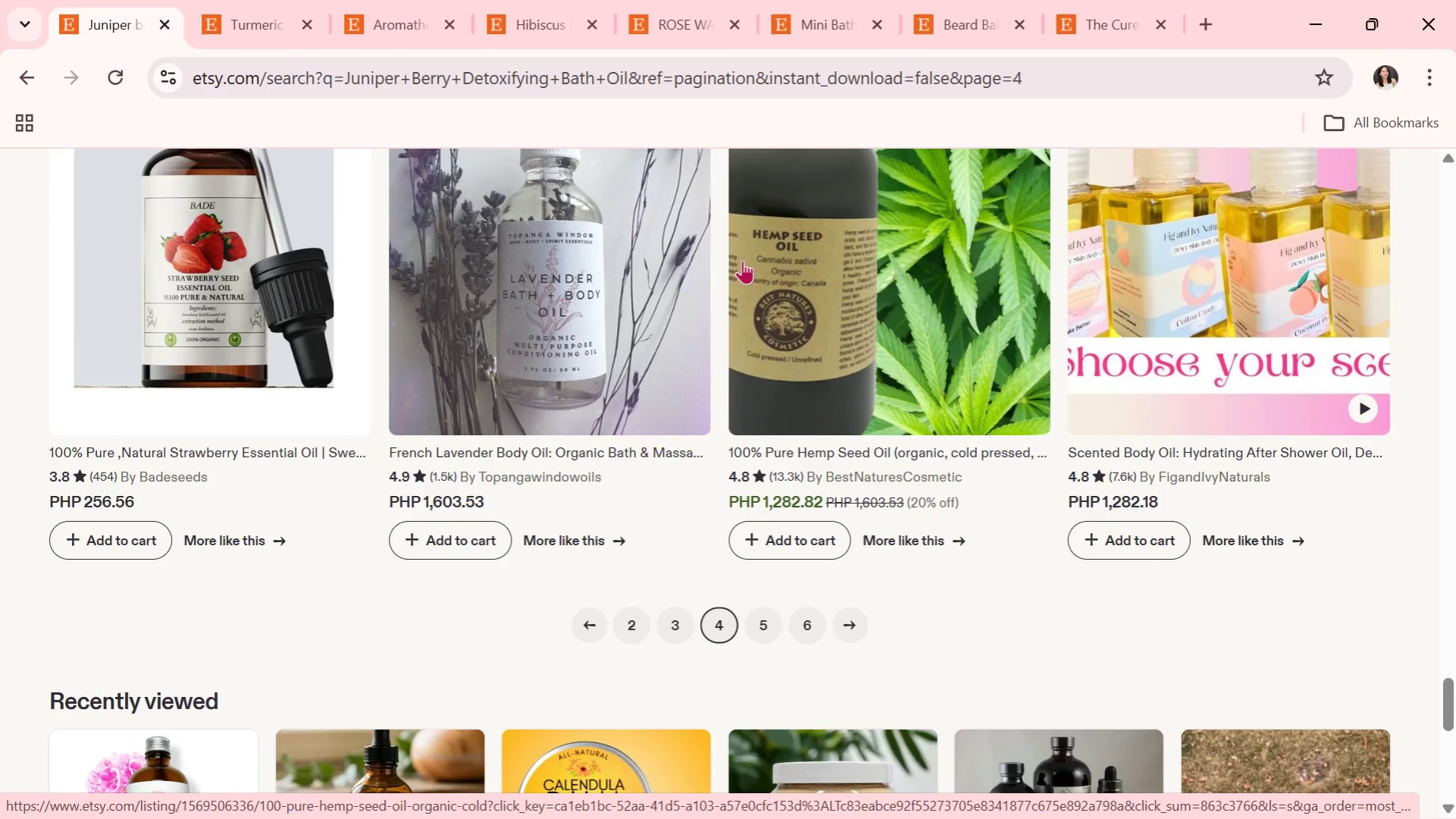 
wait(10.7)
 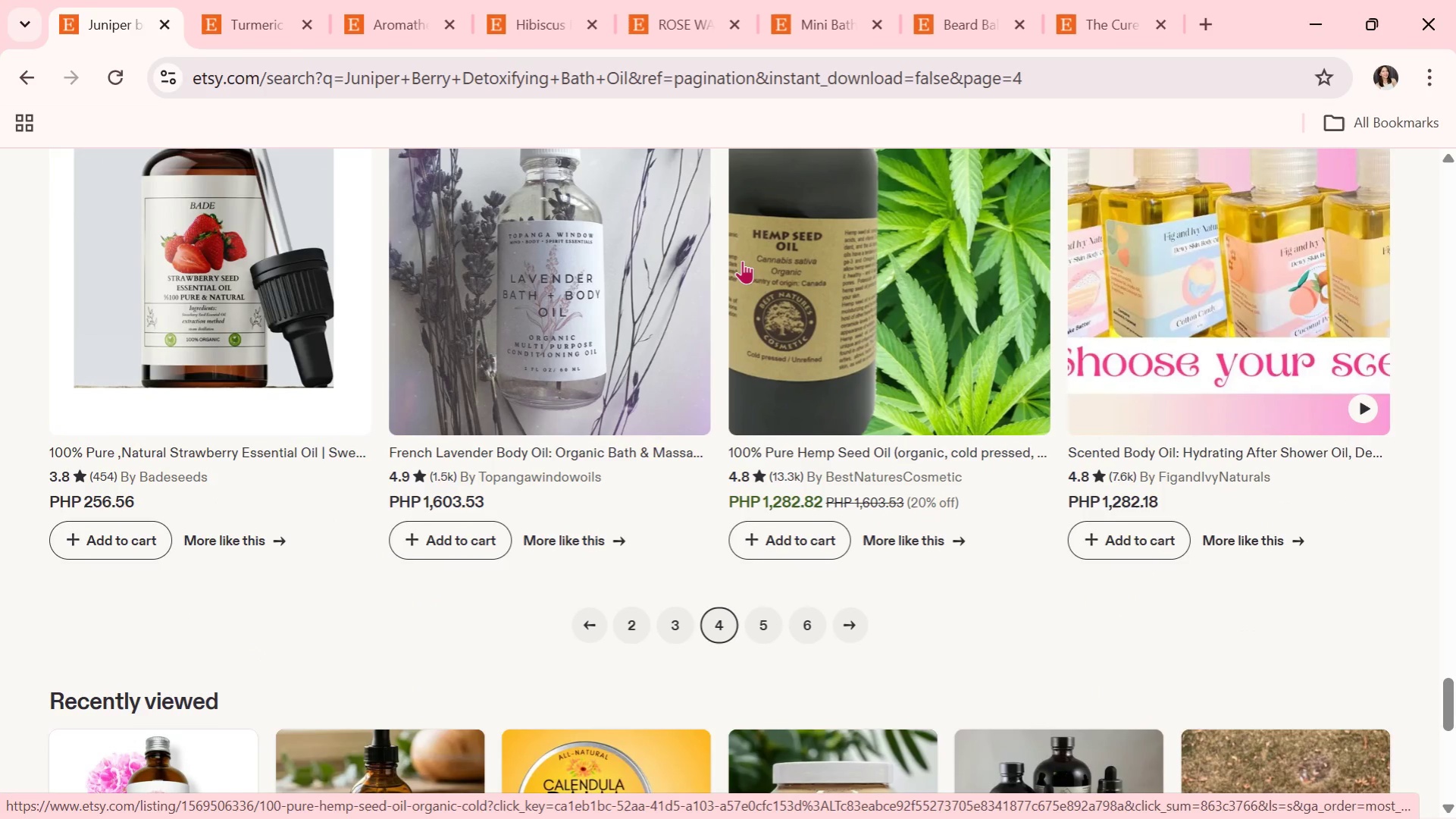 
left_click([766, 617])
 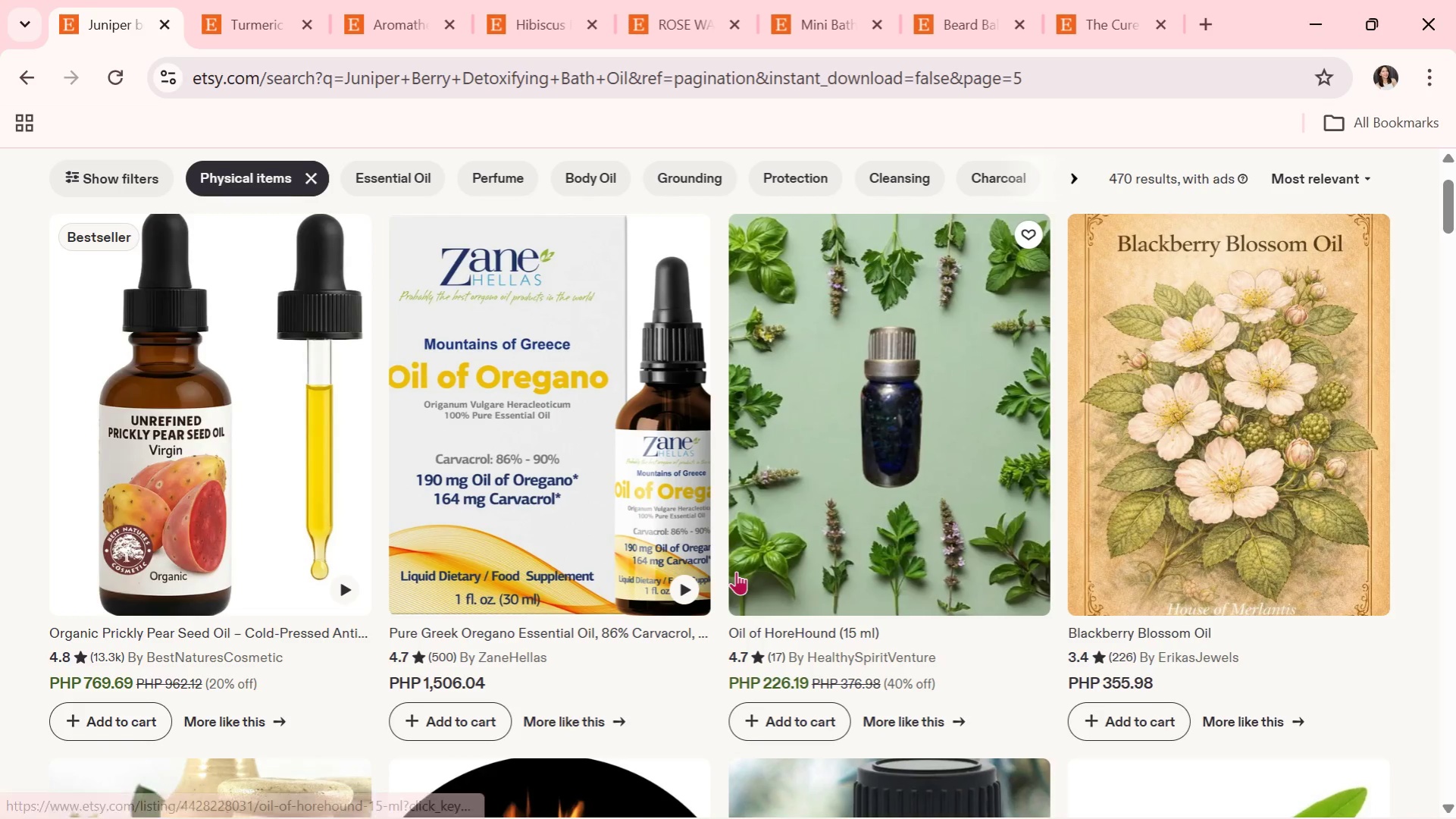 
scroll: coordinate [712, 449], scroll_direction: up, amount: 1.0
 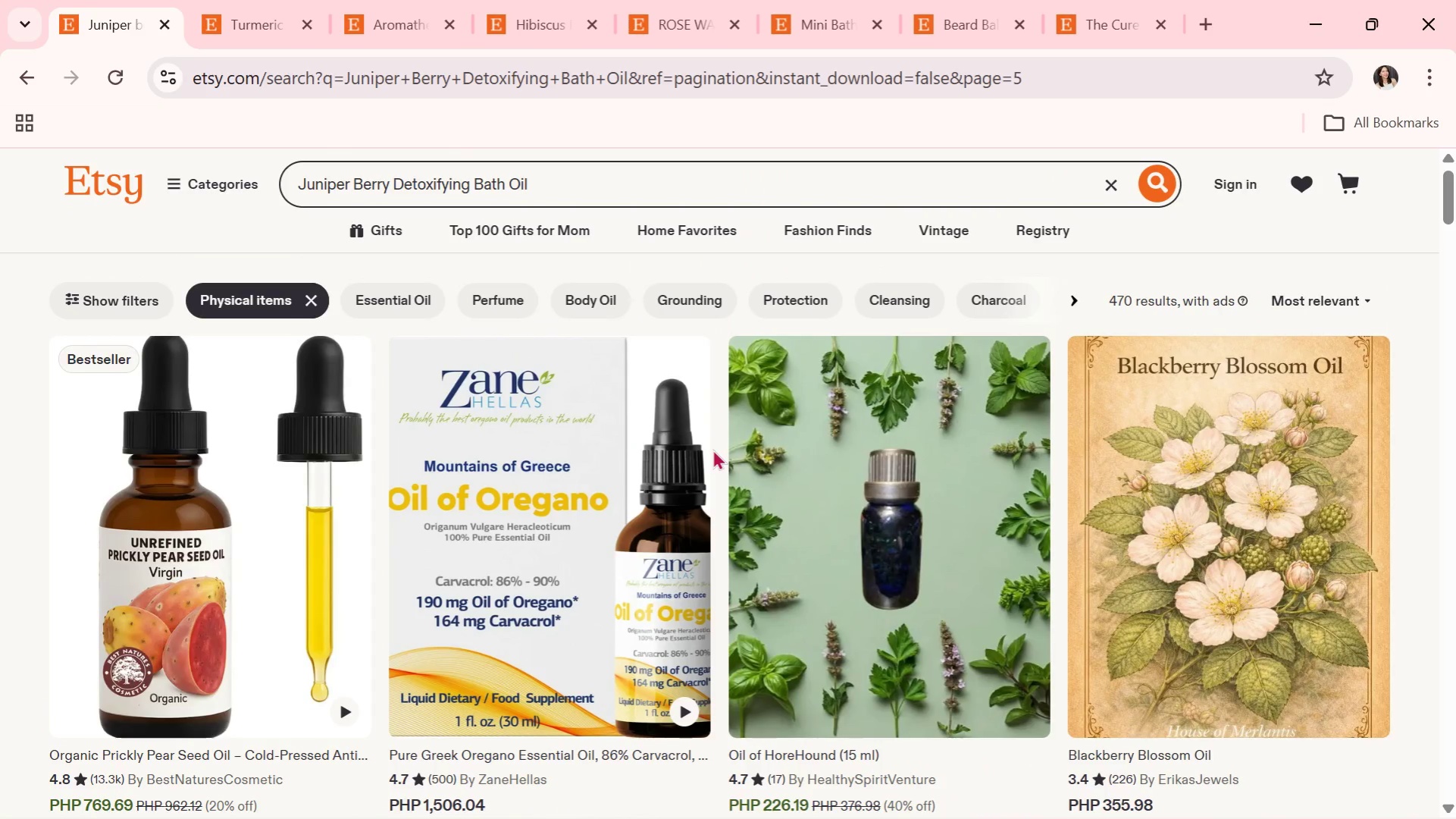 
wait(10.71)
 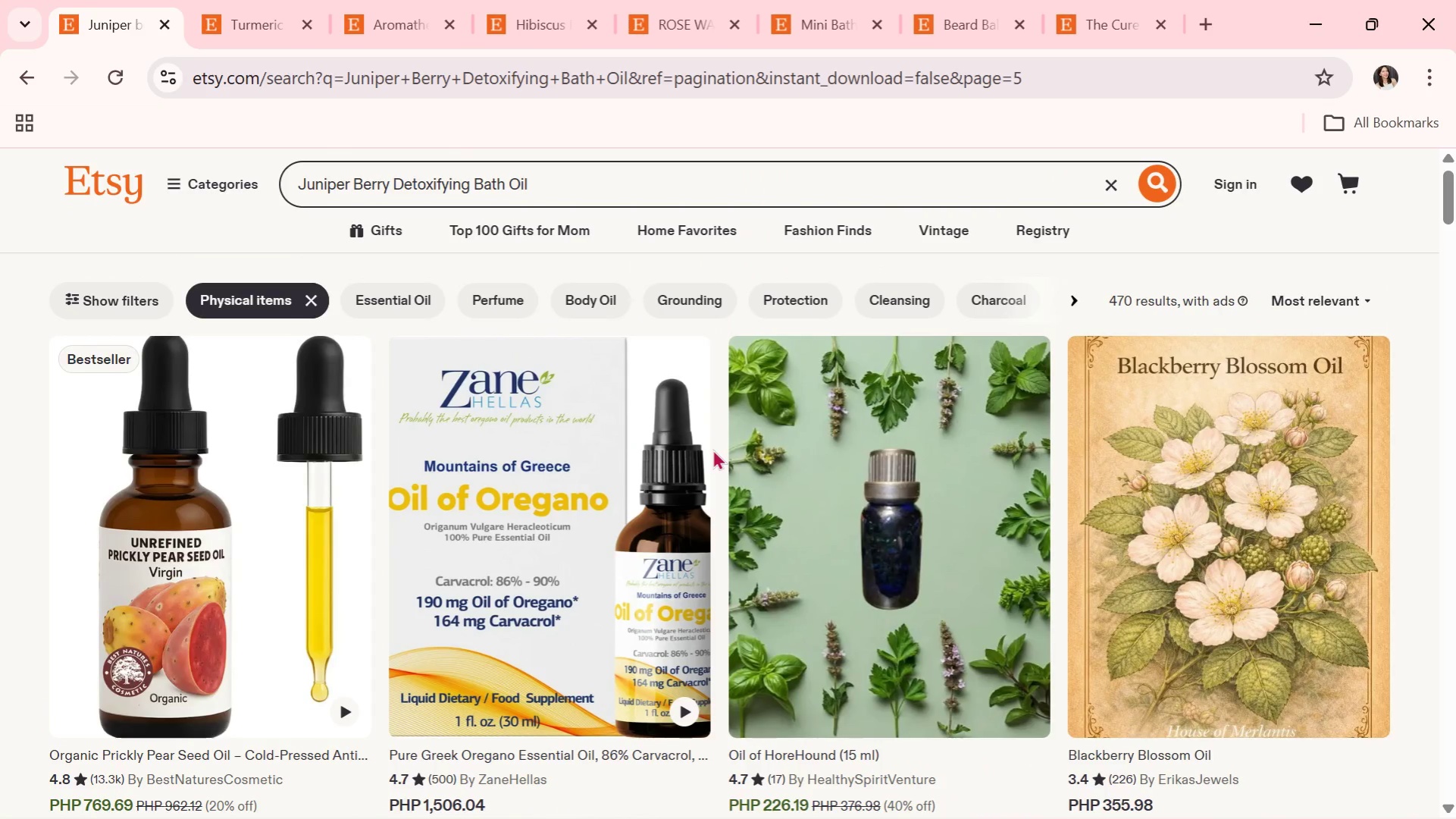 
scroll: coordinate [672, 428], scroll_direction: down, amount: 5.0
 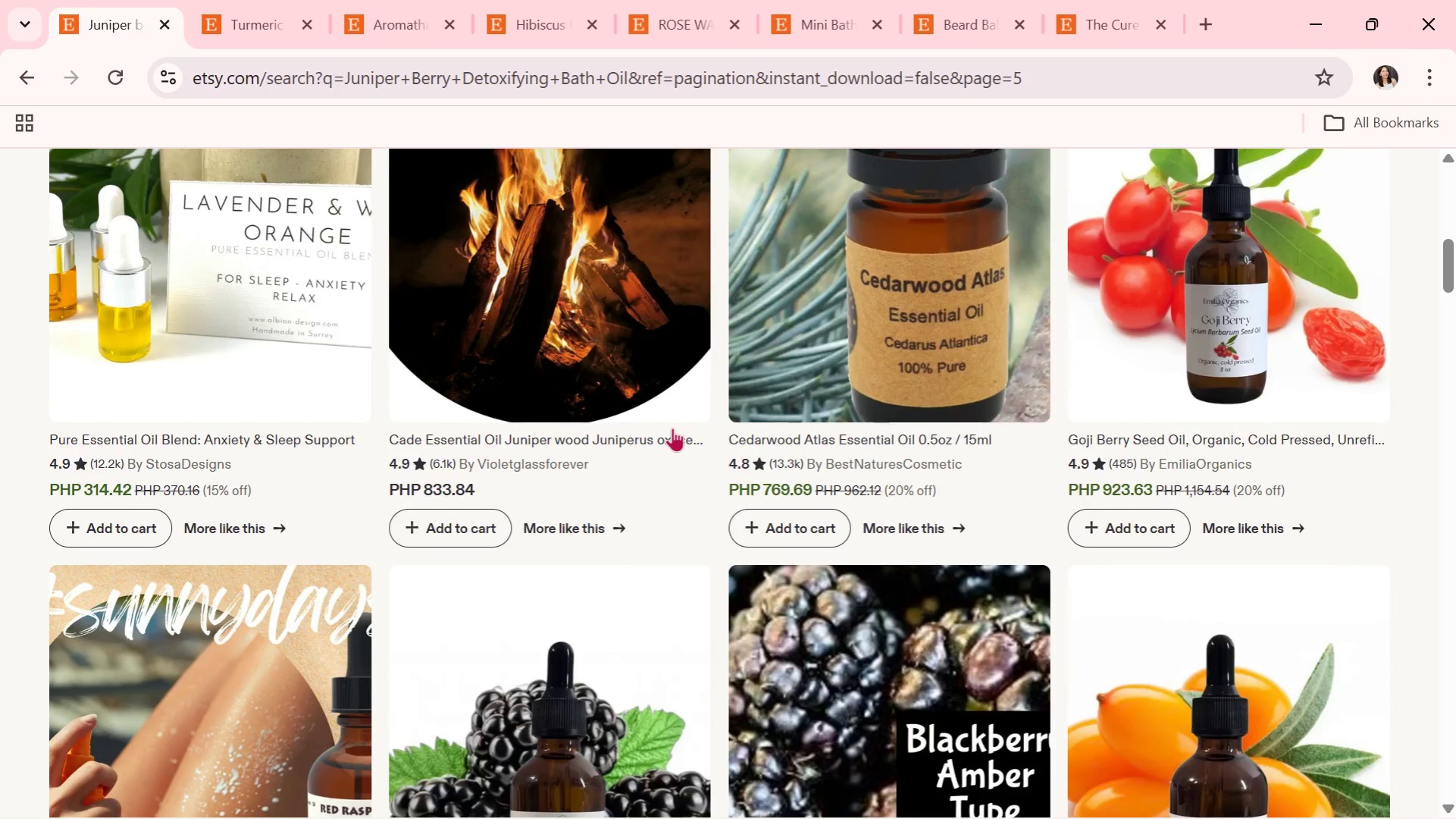 
wait(17.17)
 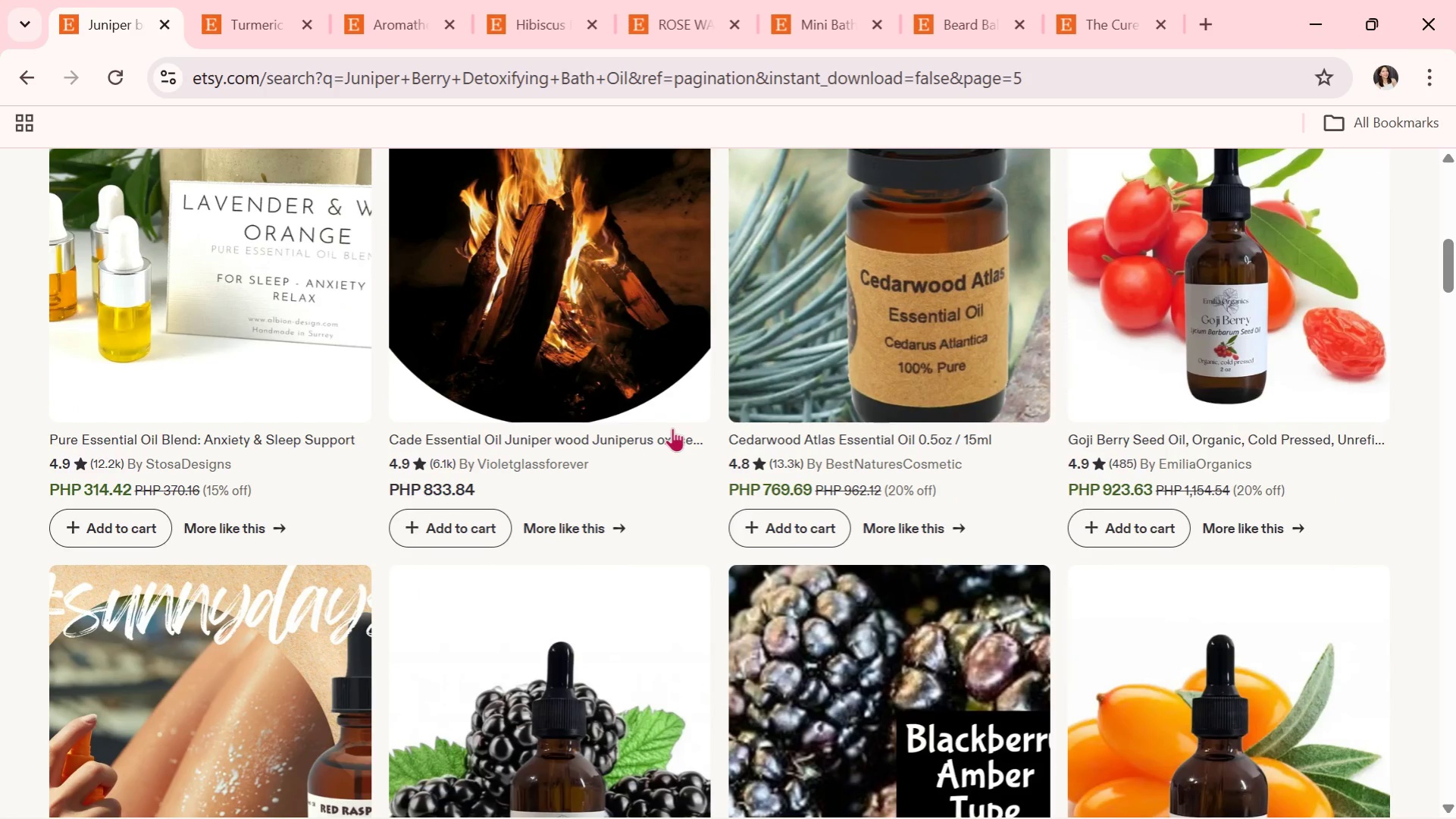 
scroll: coordinate [814, 428], scroll_direction: down, amount: 18.0
 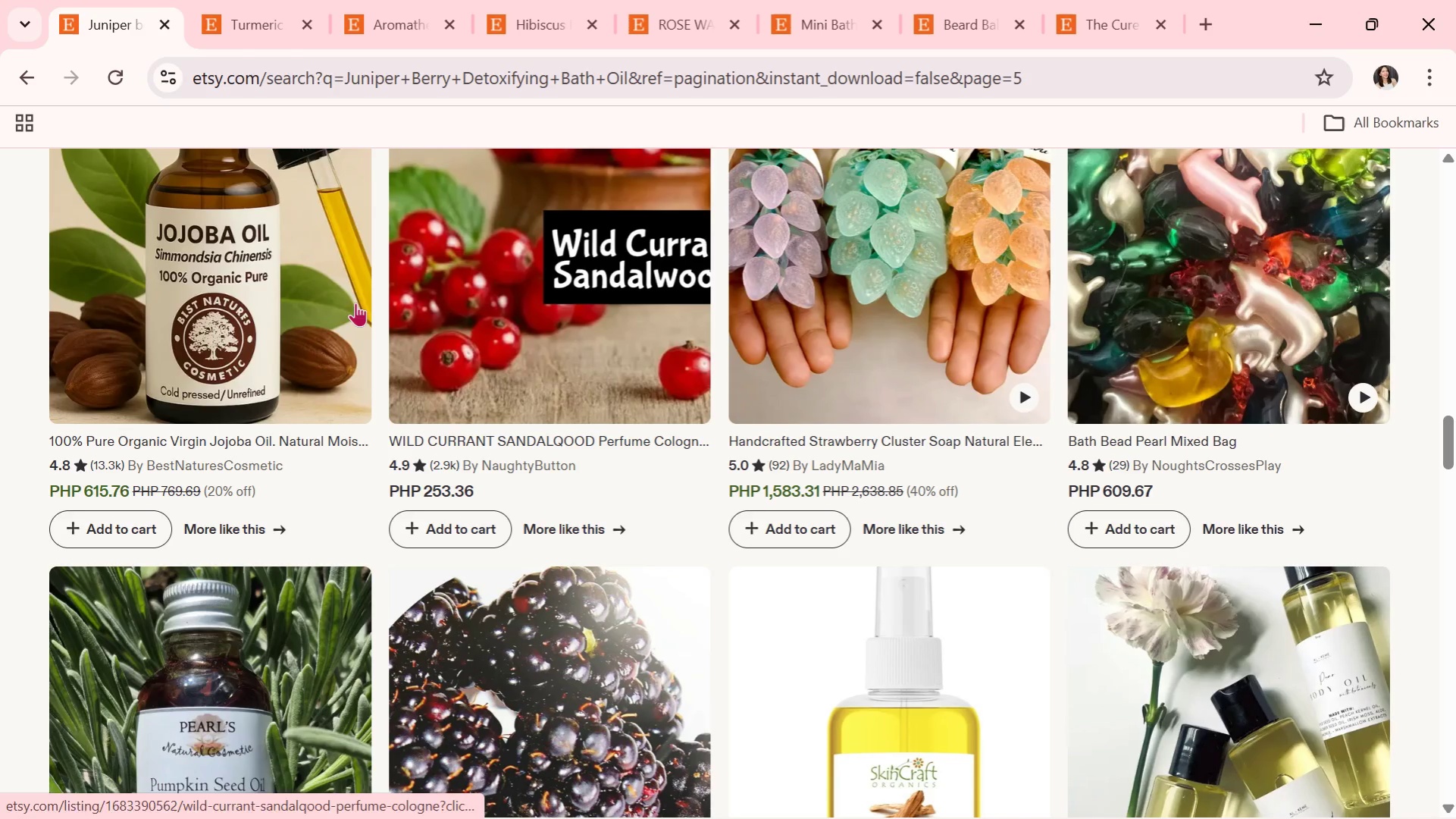 
left_click([306, 298])
 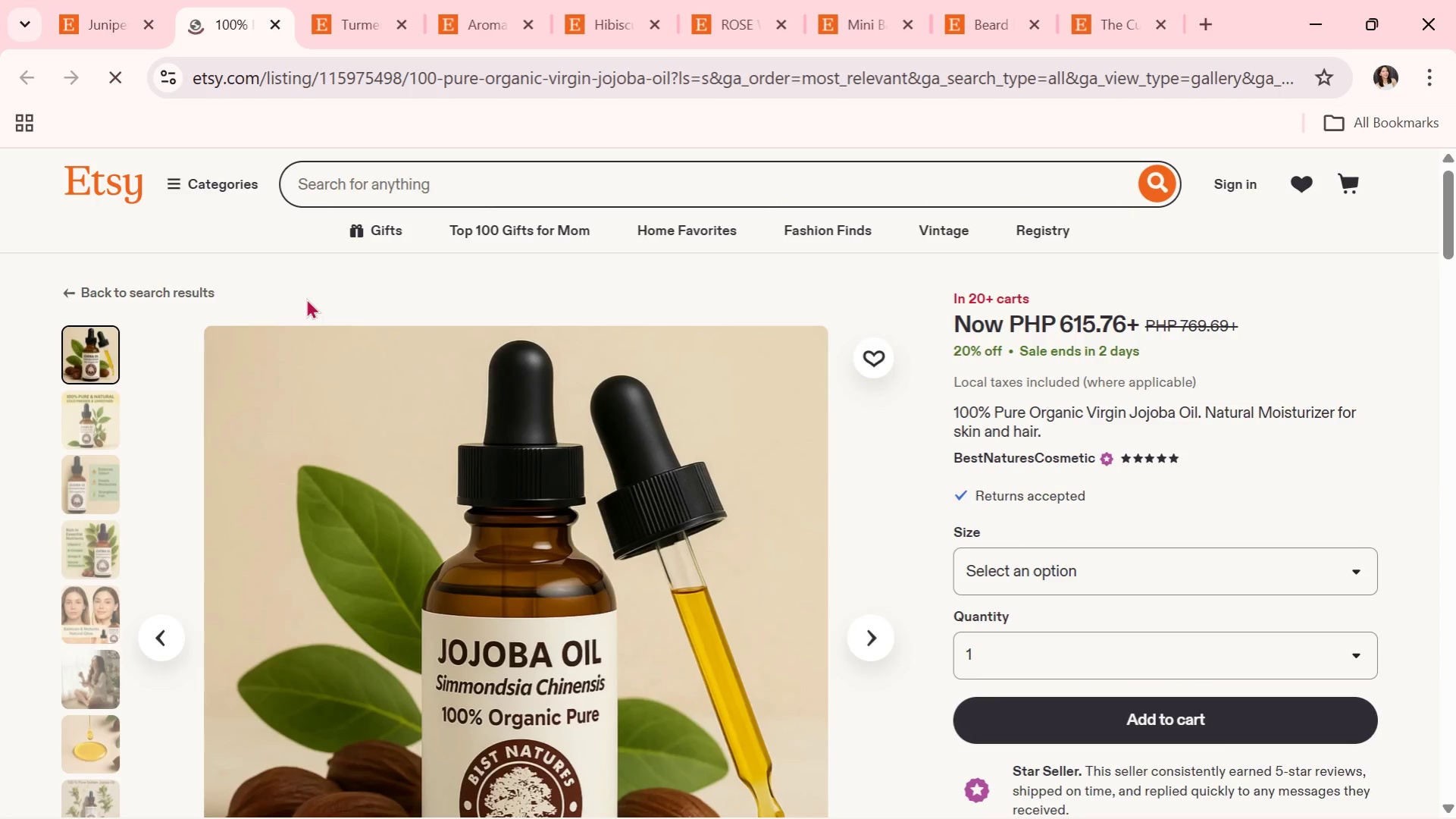 
scroll: coordinate [866, 379], scroll_direction: down, amount: 3.0
 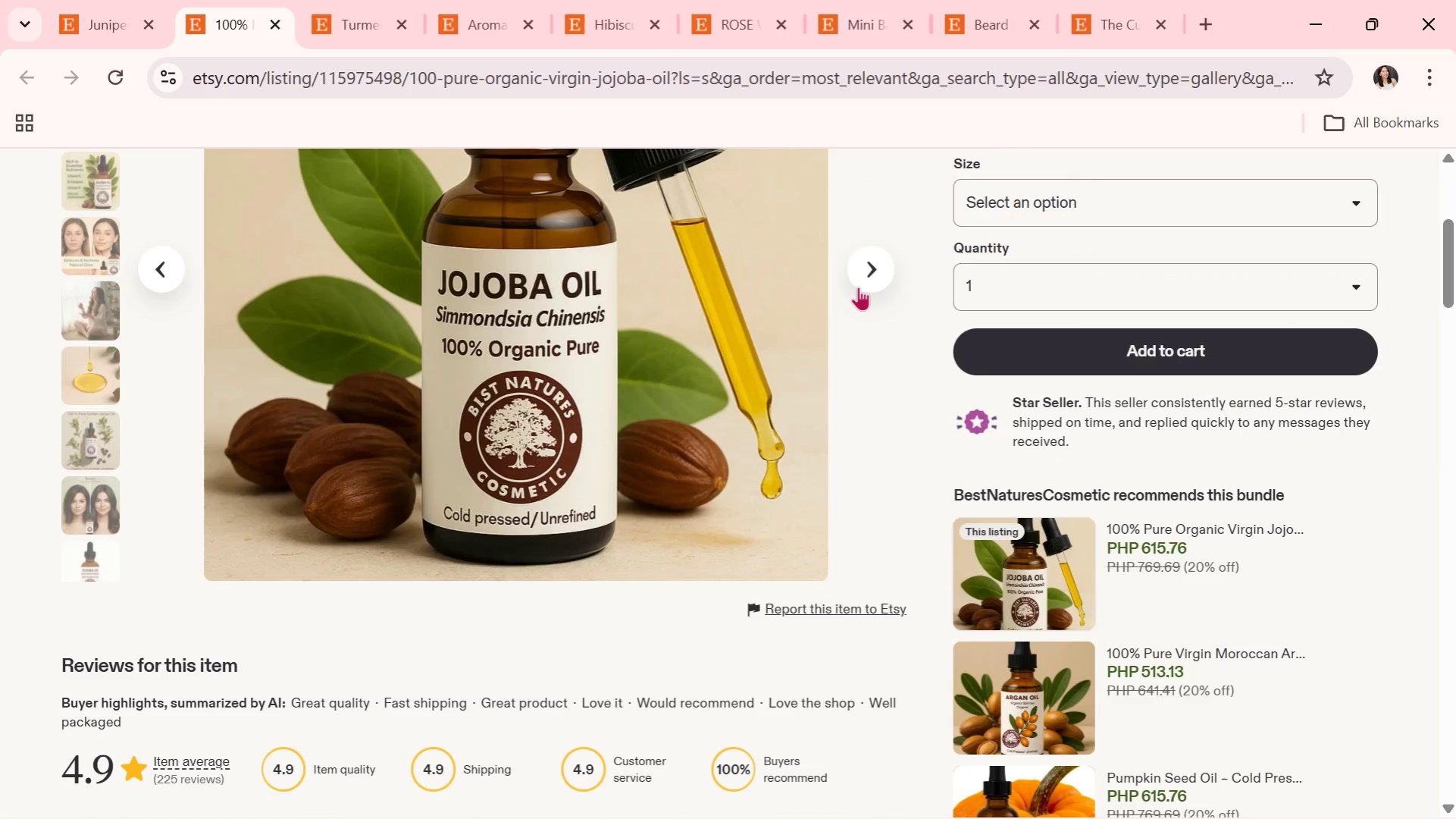 
left_click([864, 280])
 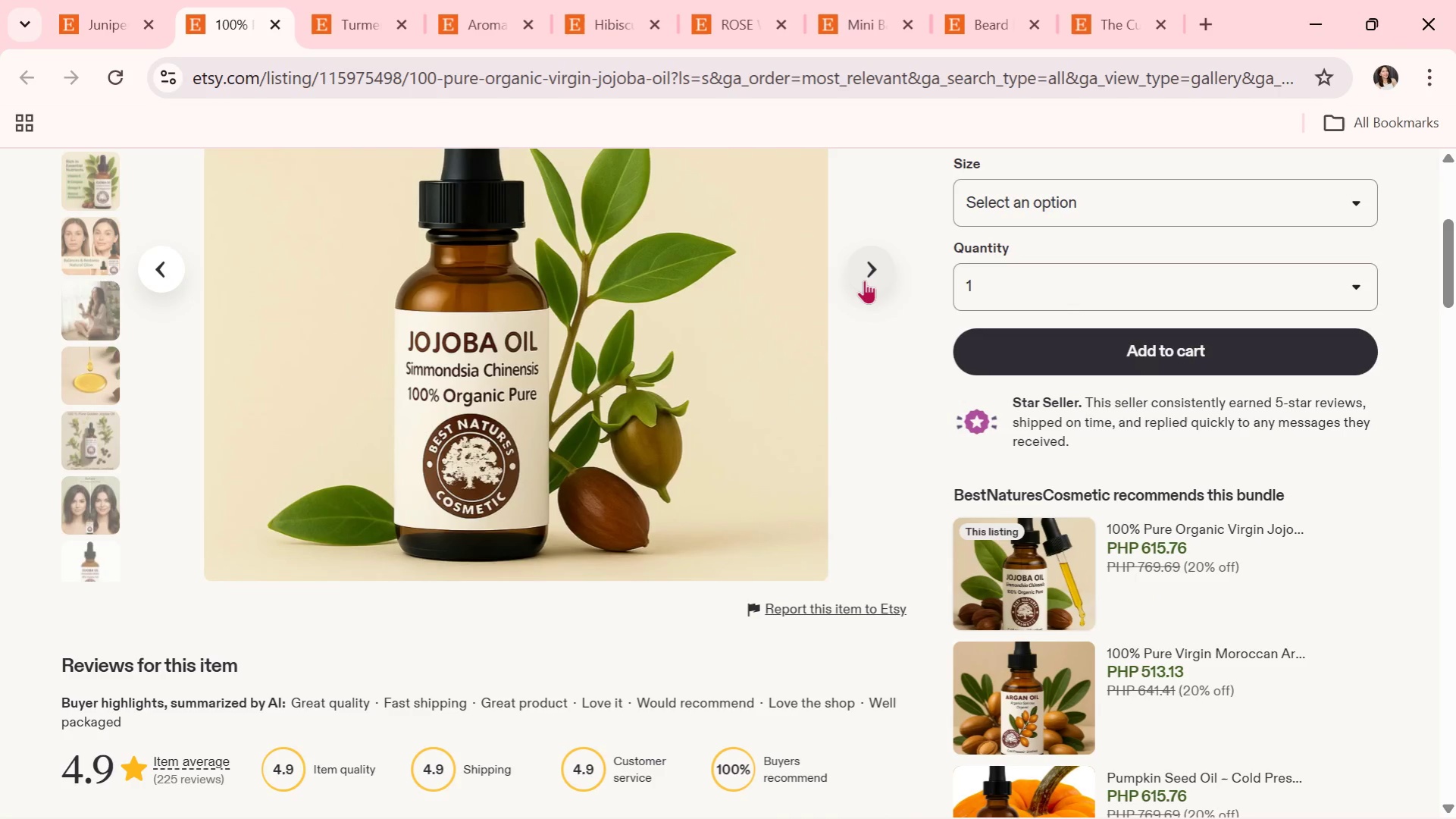 
scroll: coordinate [781, 314], scroll_direction: down, amount: 2.0
 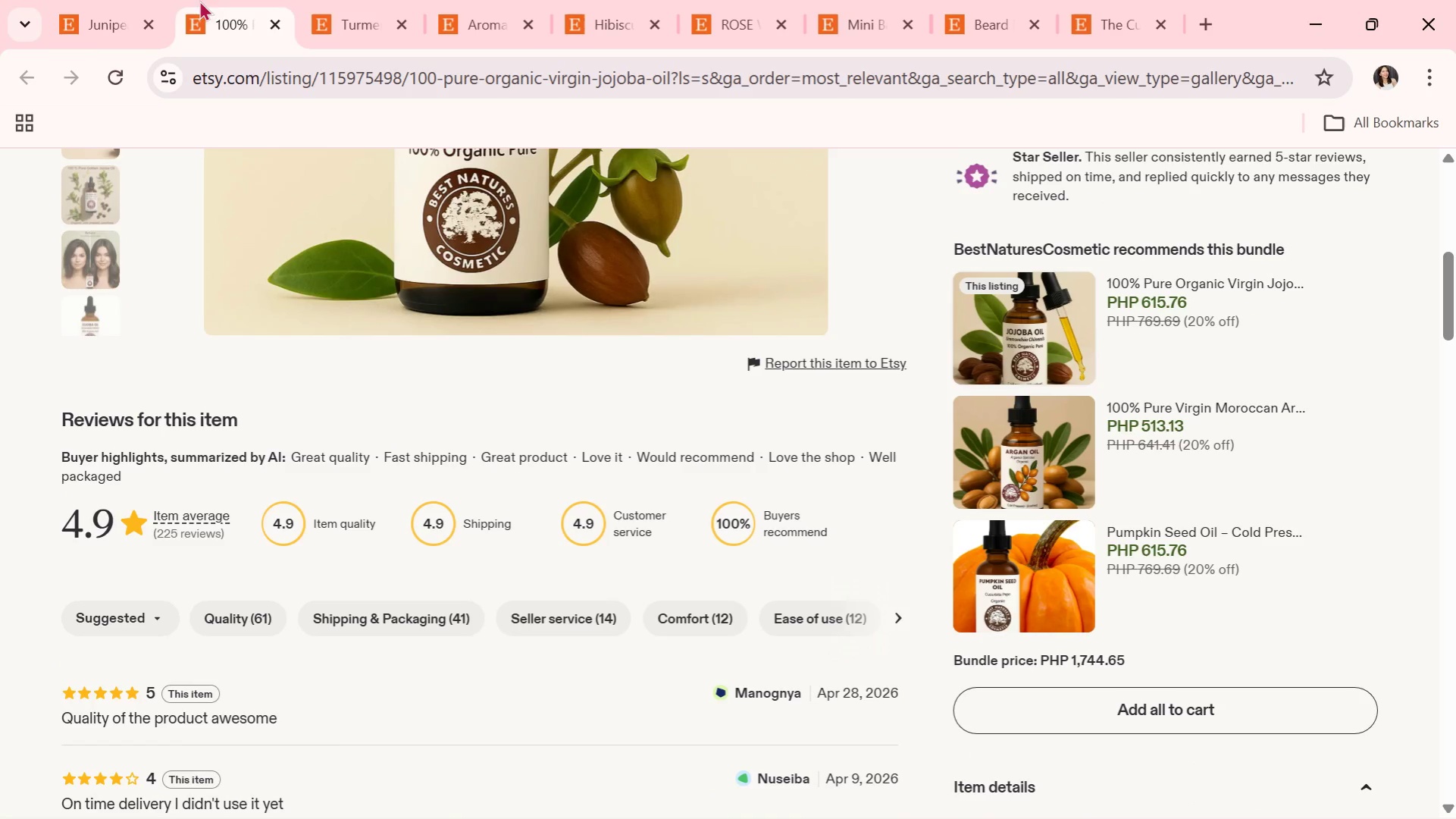 
left_click([118, 0])
 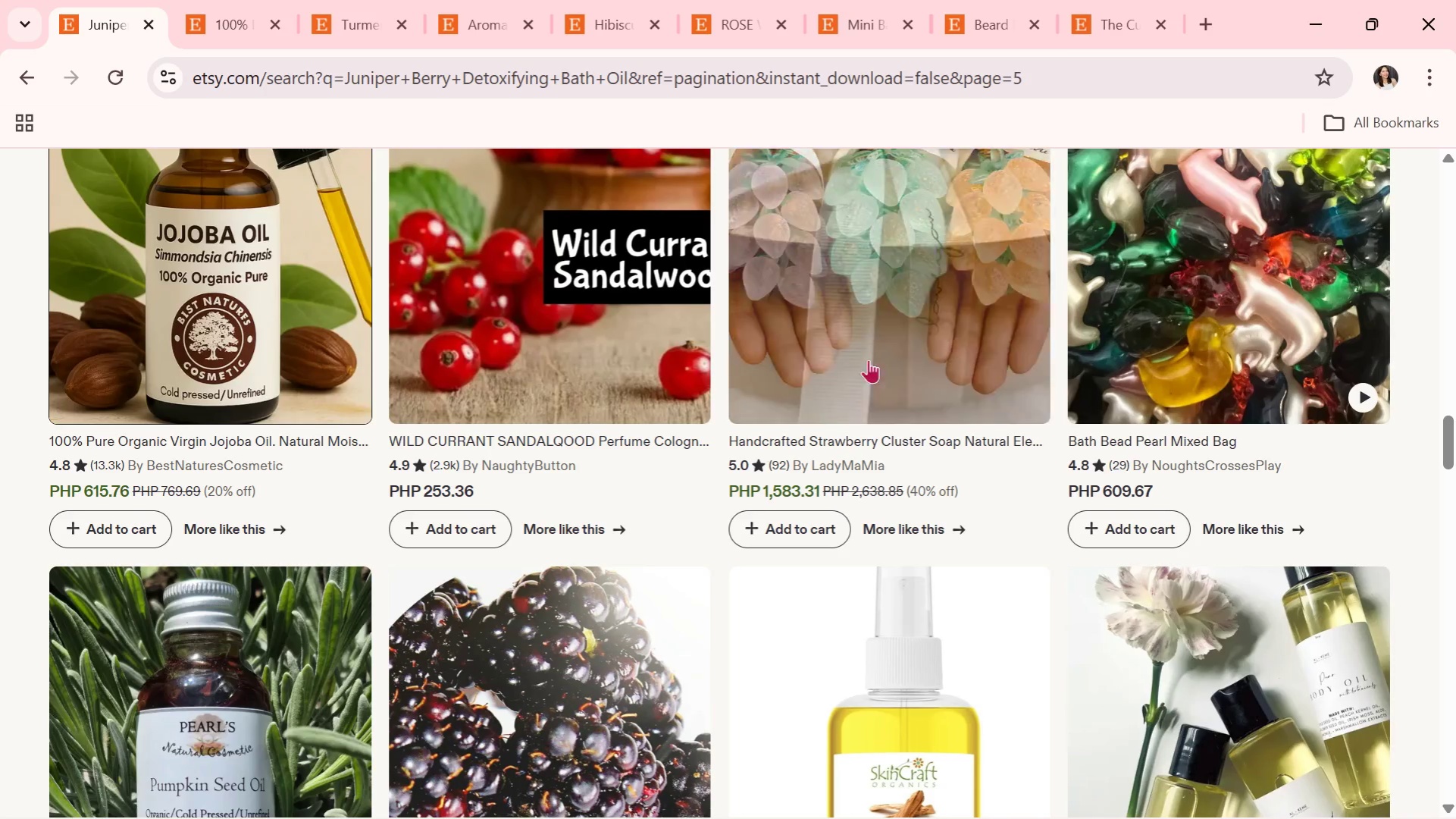 
scroll: coordinate [873, 398], scroll_direction: down, amount: 6.0
 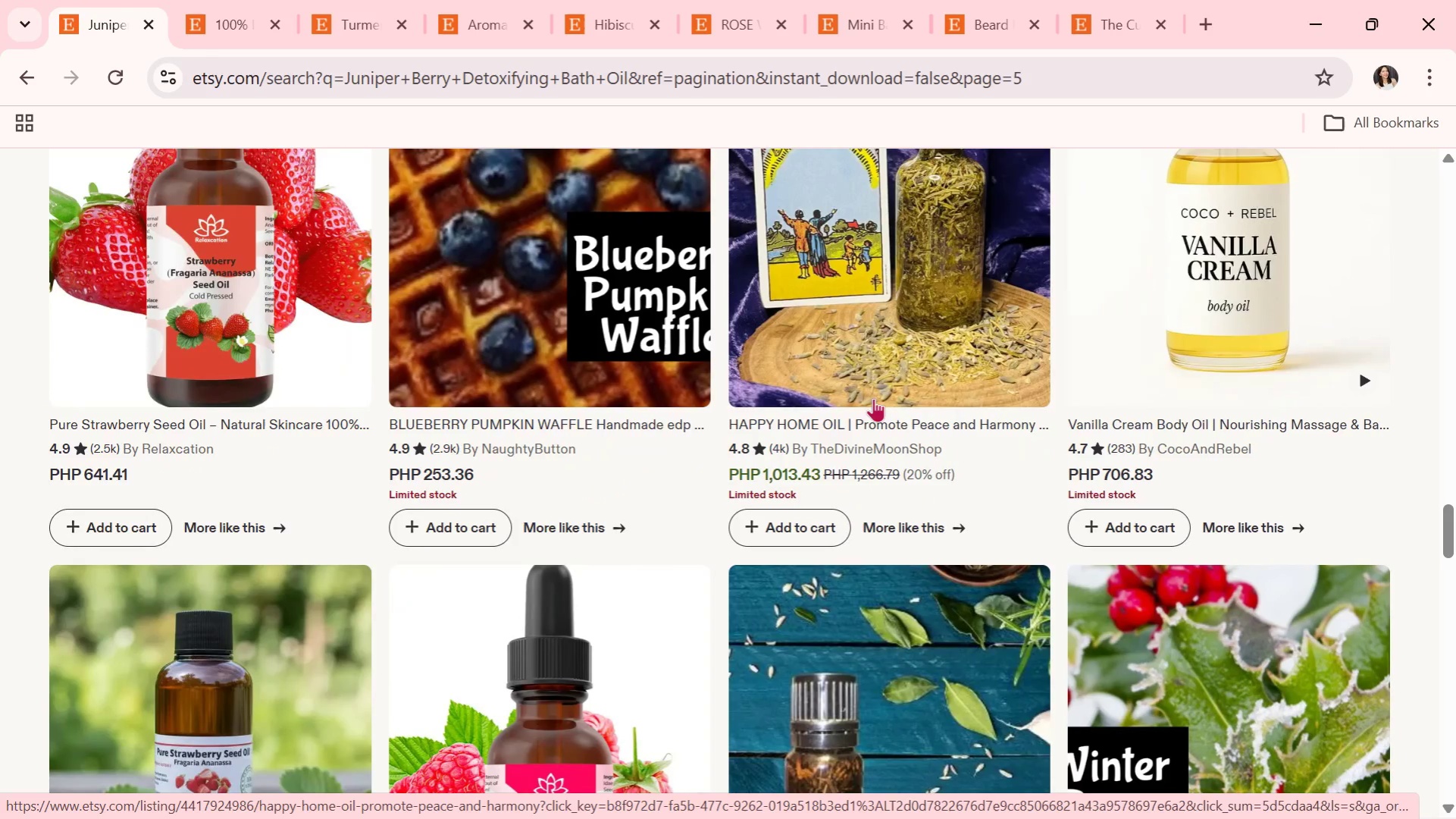 
scroll: coordinate [876, 398], scroll_direction: down, amount: 8.0
 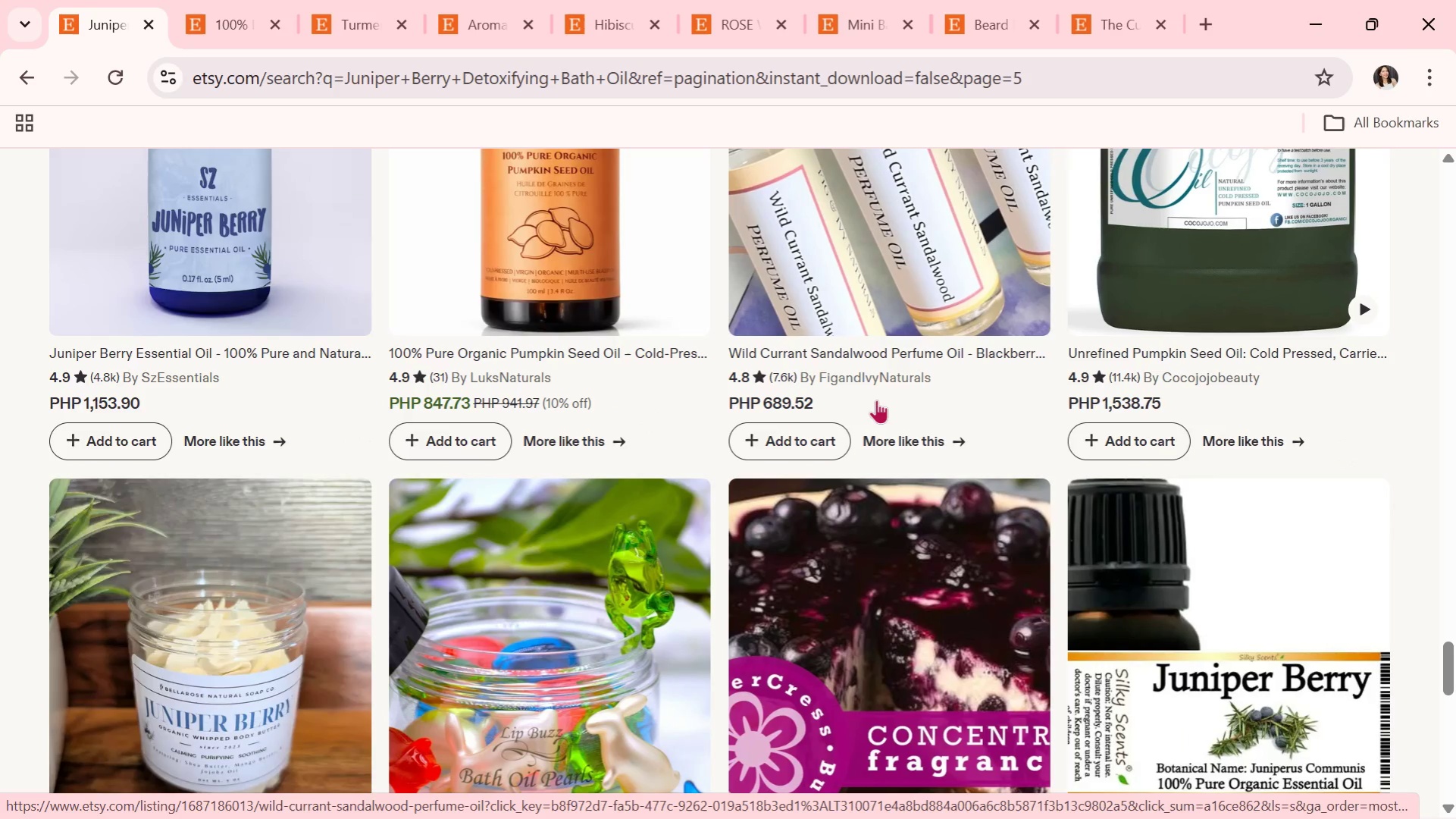 
wait(7.08)
 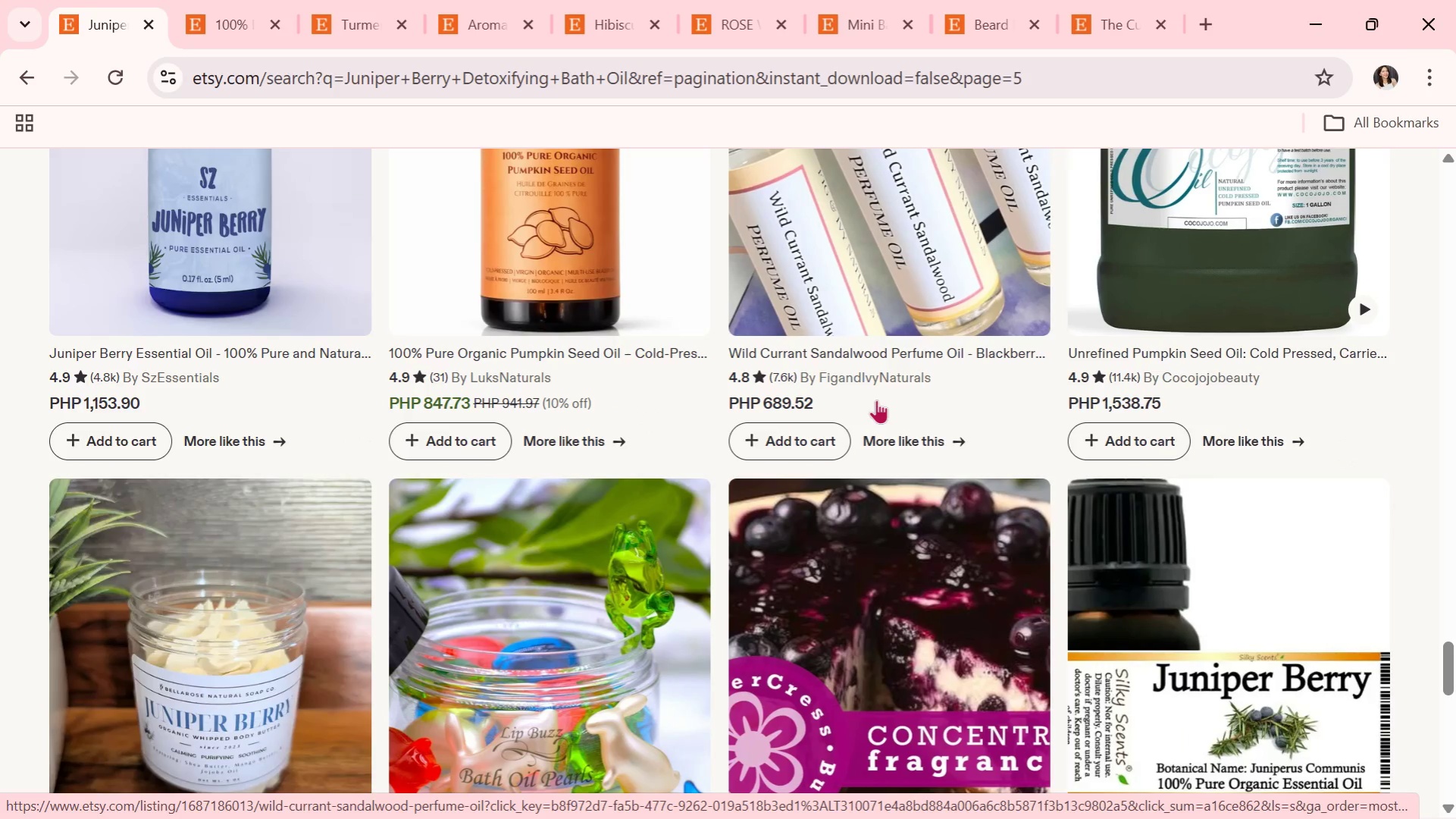 
scroll: coordinate [503, 348], scroll_direction: down, amount: 5.0
 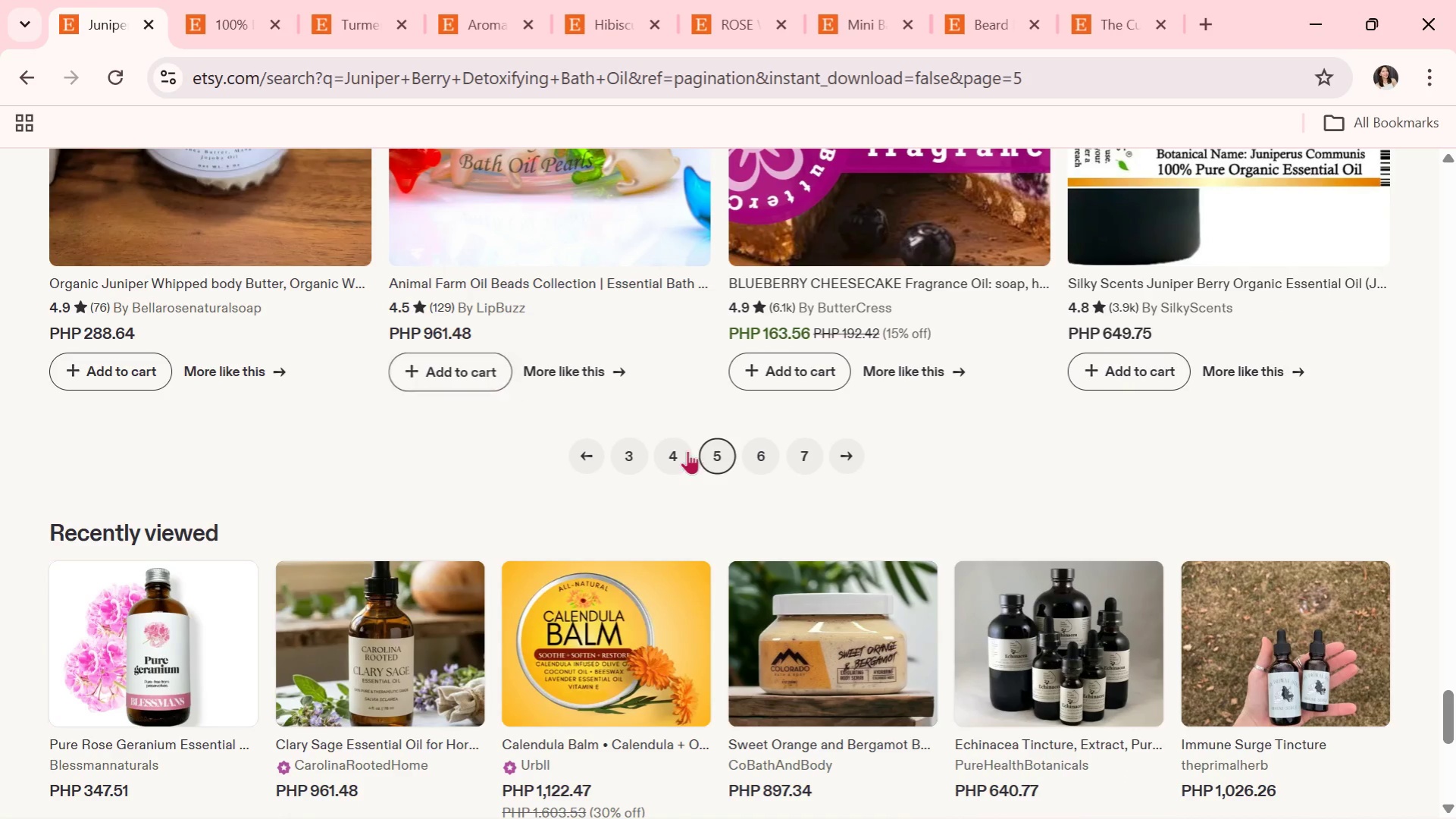 
left_click([762, 452])
 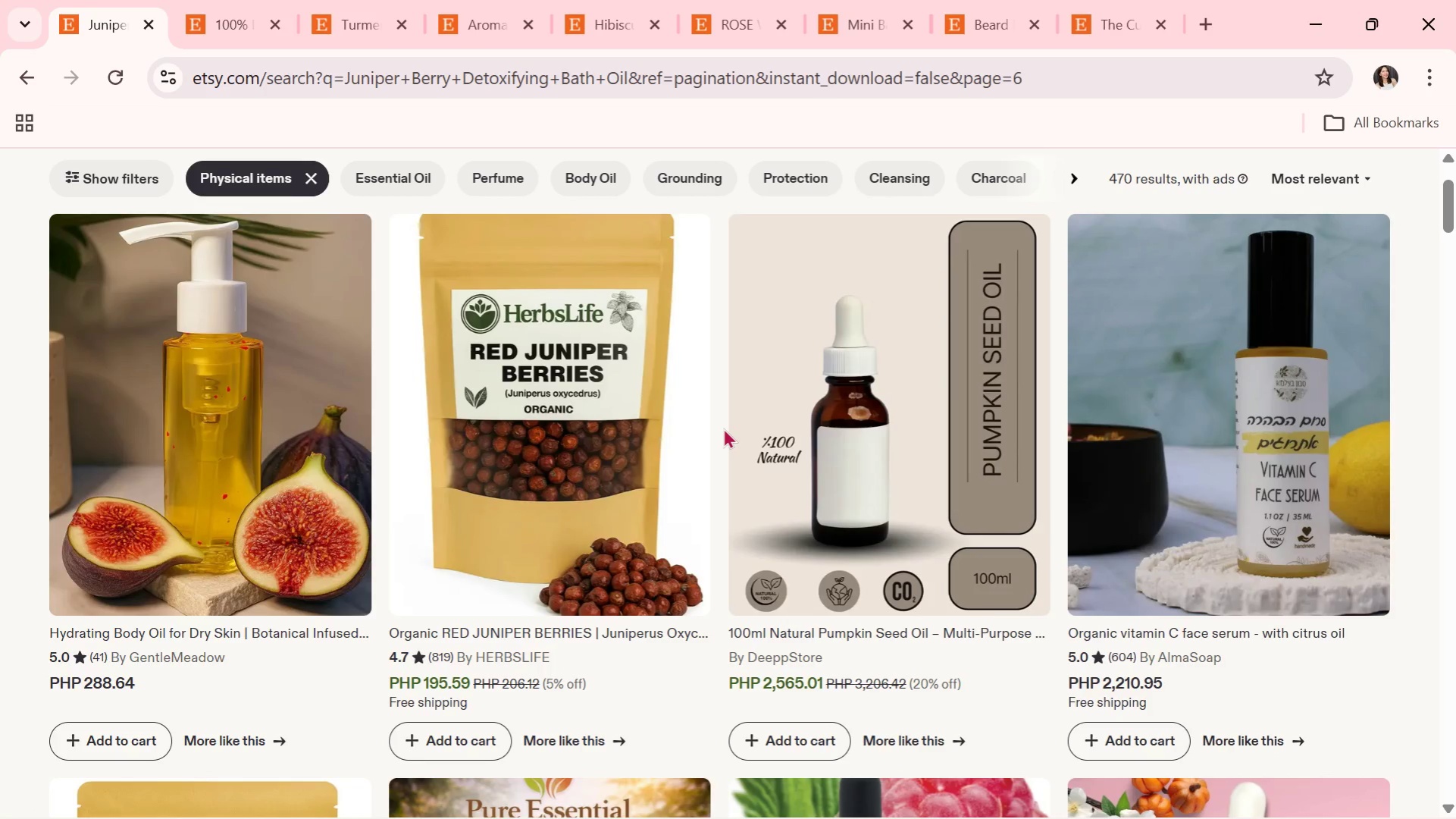 
scroll: coordinate [723, 428], scroll_direction: down, amount: 1.0
 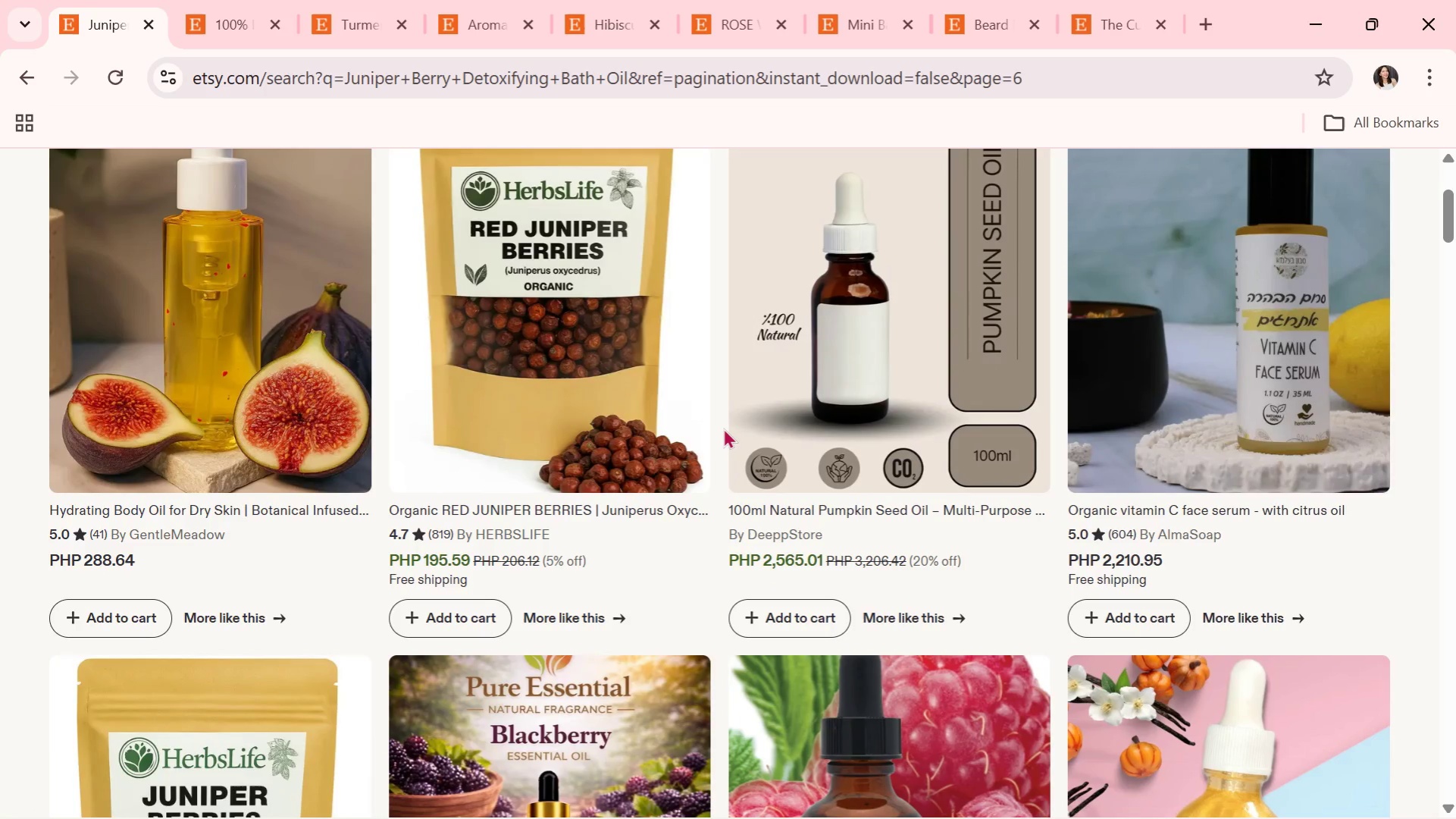 
wait(16.53)
 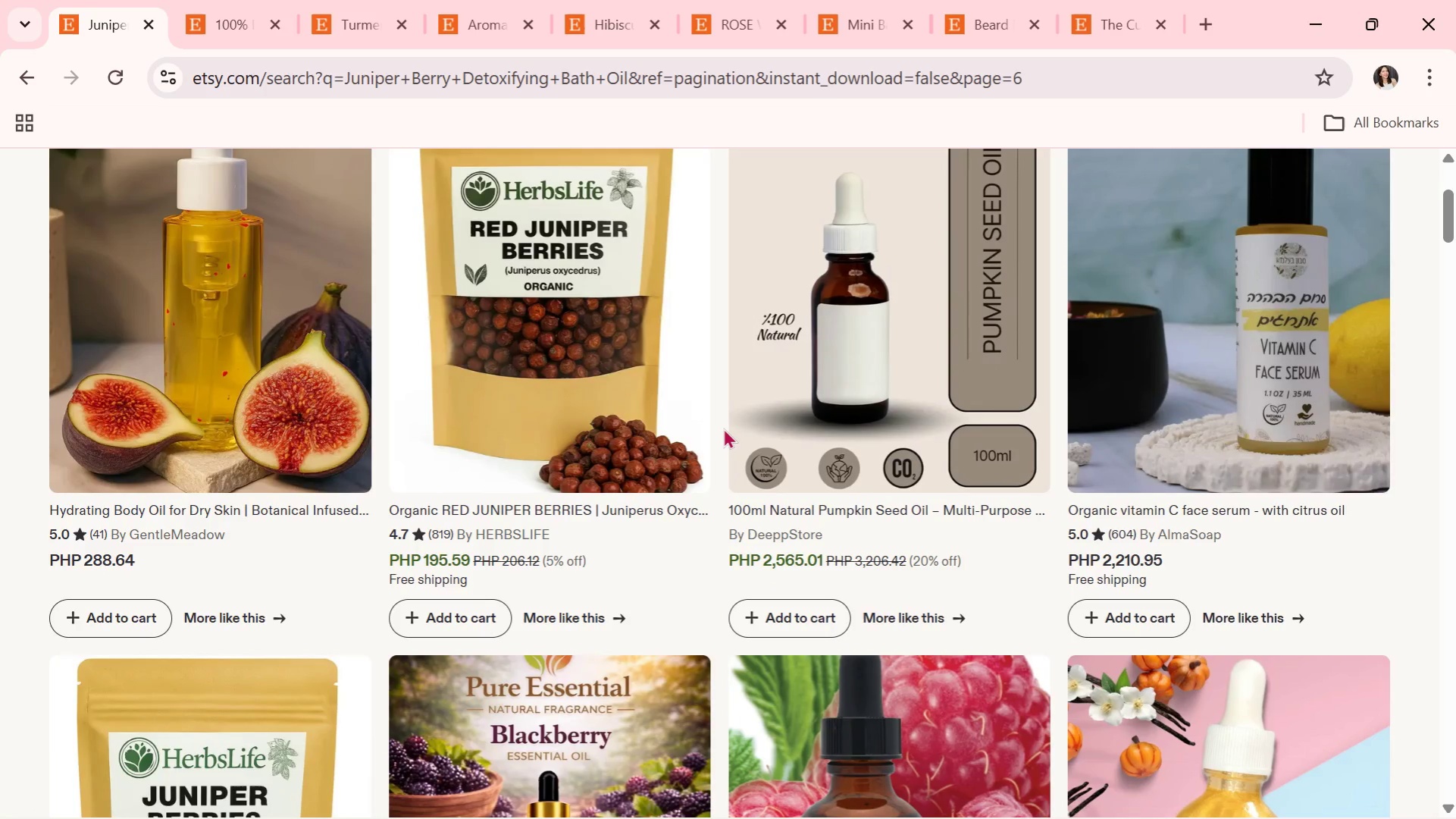 
scroll: coordinate [725, 422], scroll_direction: down, amount: 7.0
 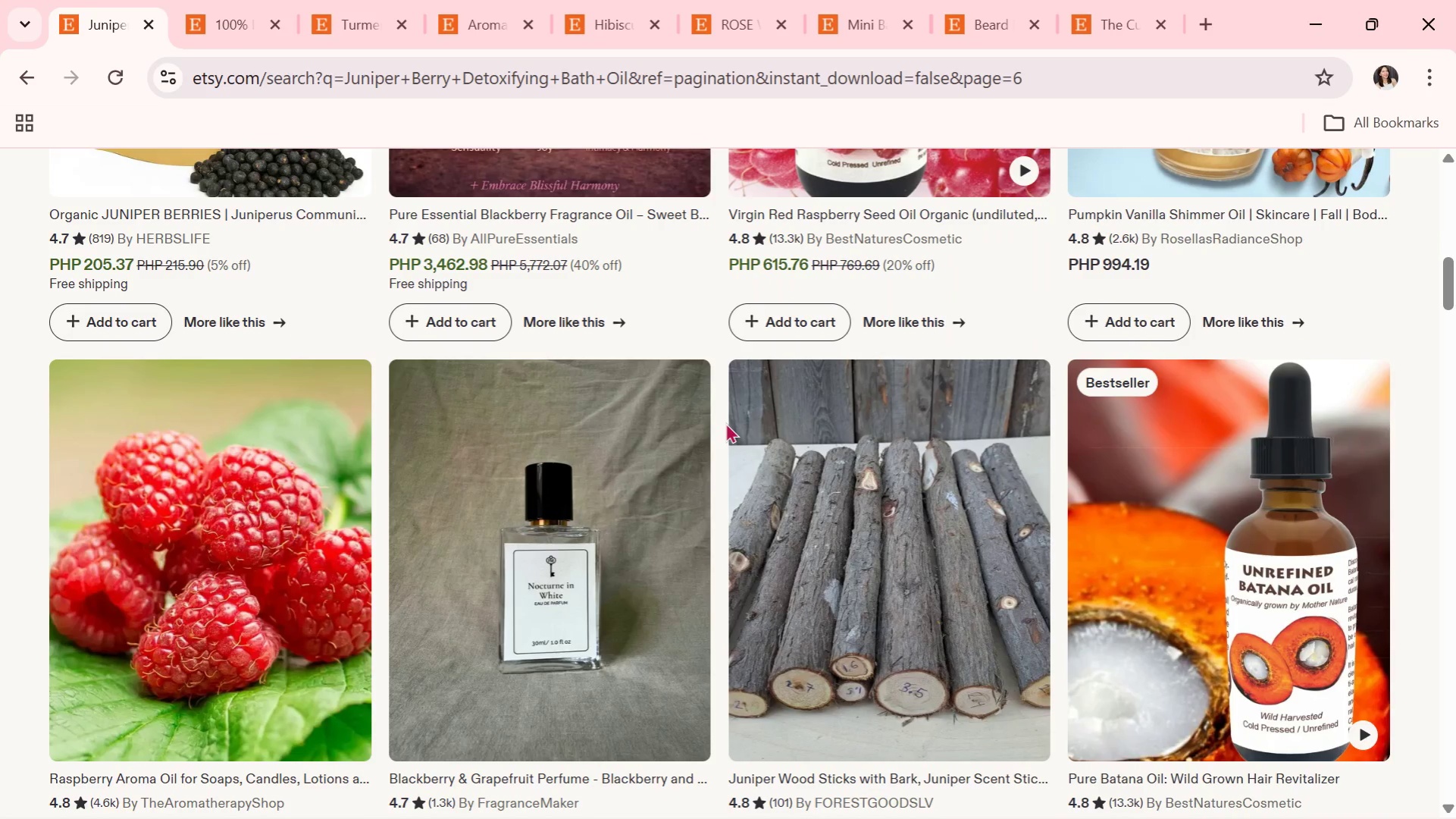 
wait(28.98)
 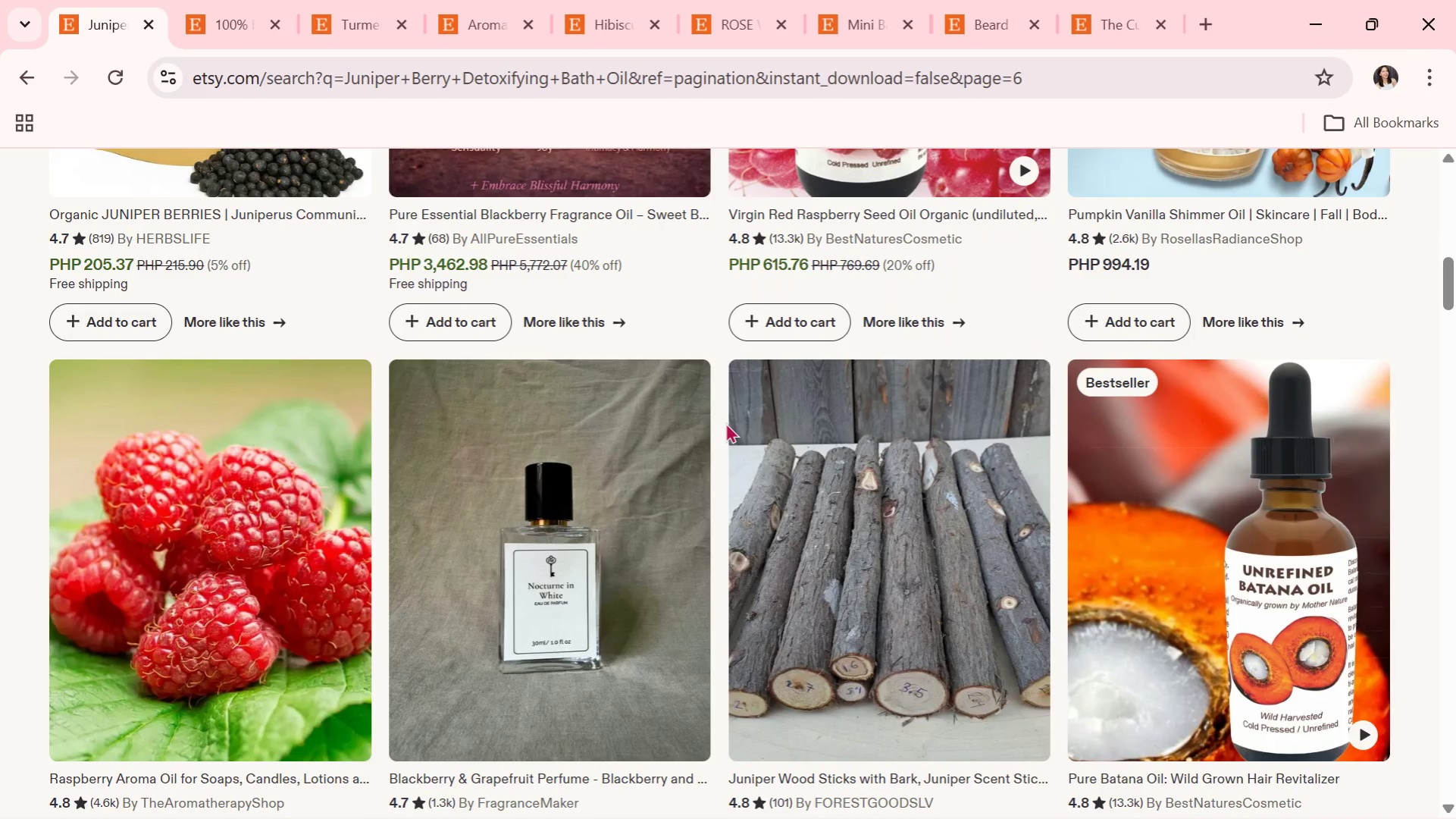 
scroll: coordinate [716, 520], scroll_direction: down, amount: 15.0
 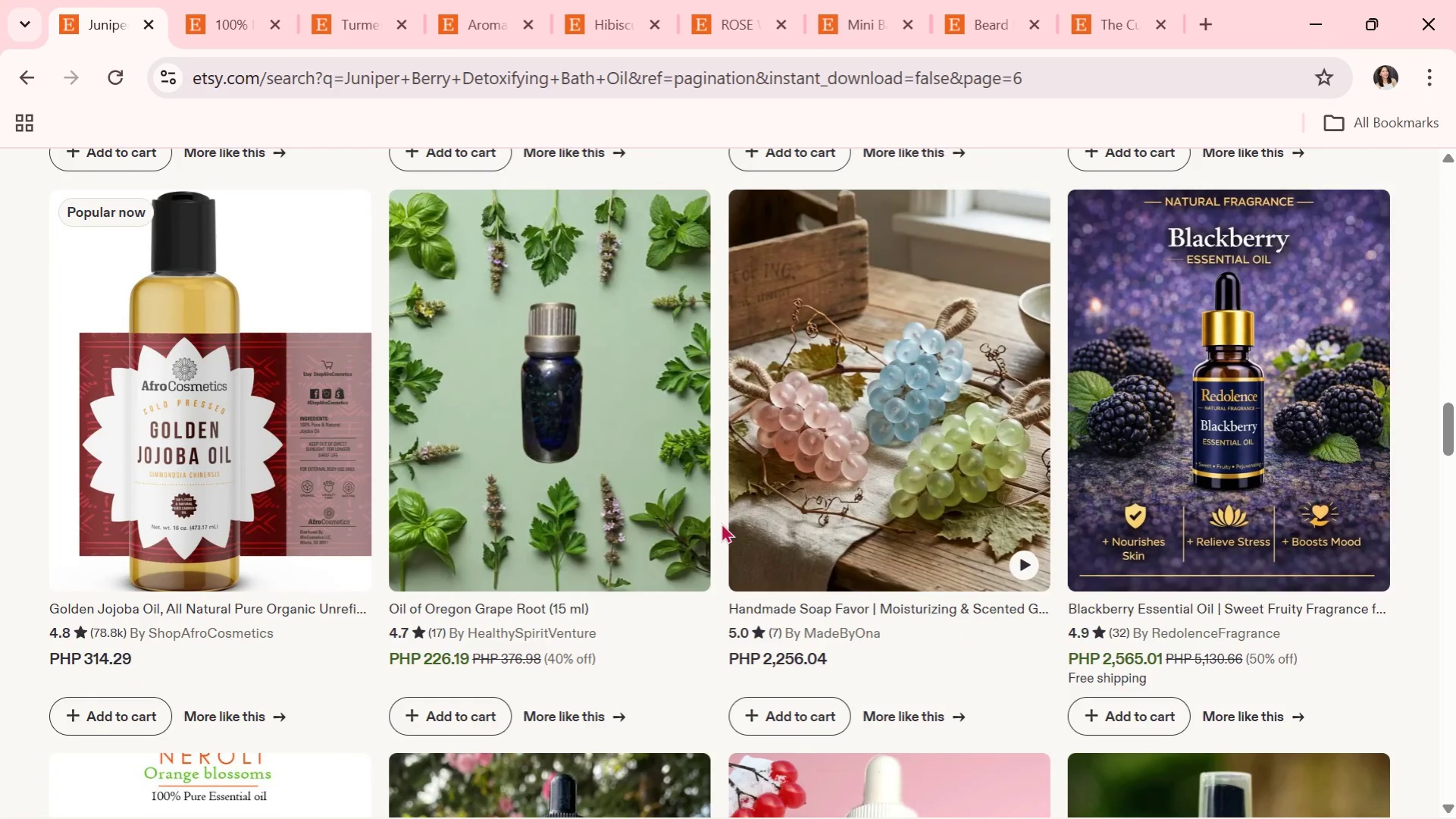 
wait(6.6)
 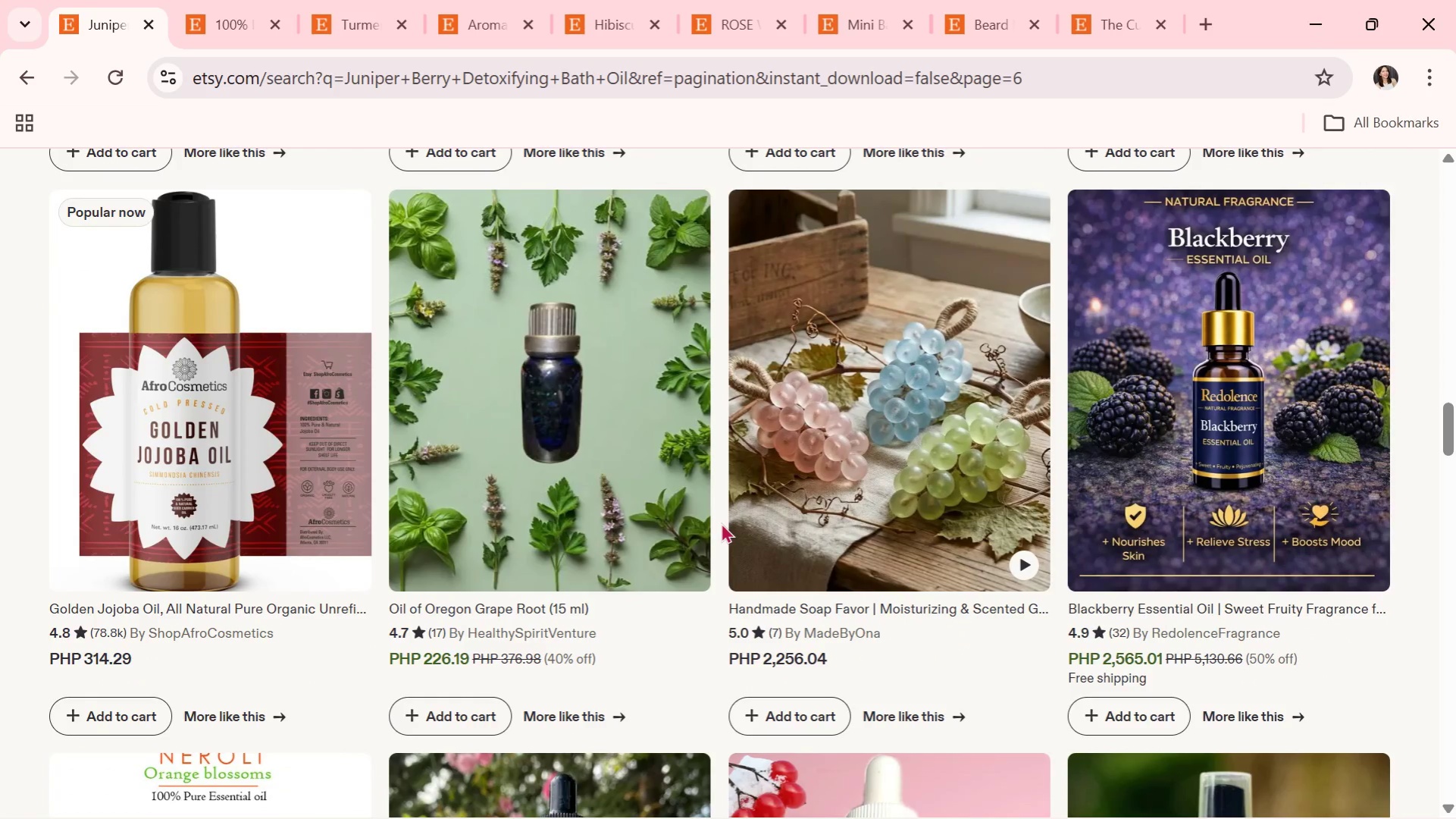 
scroll: coordinate [855, 615], scroll_direction: down, amount: 16.0
 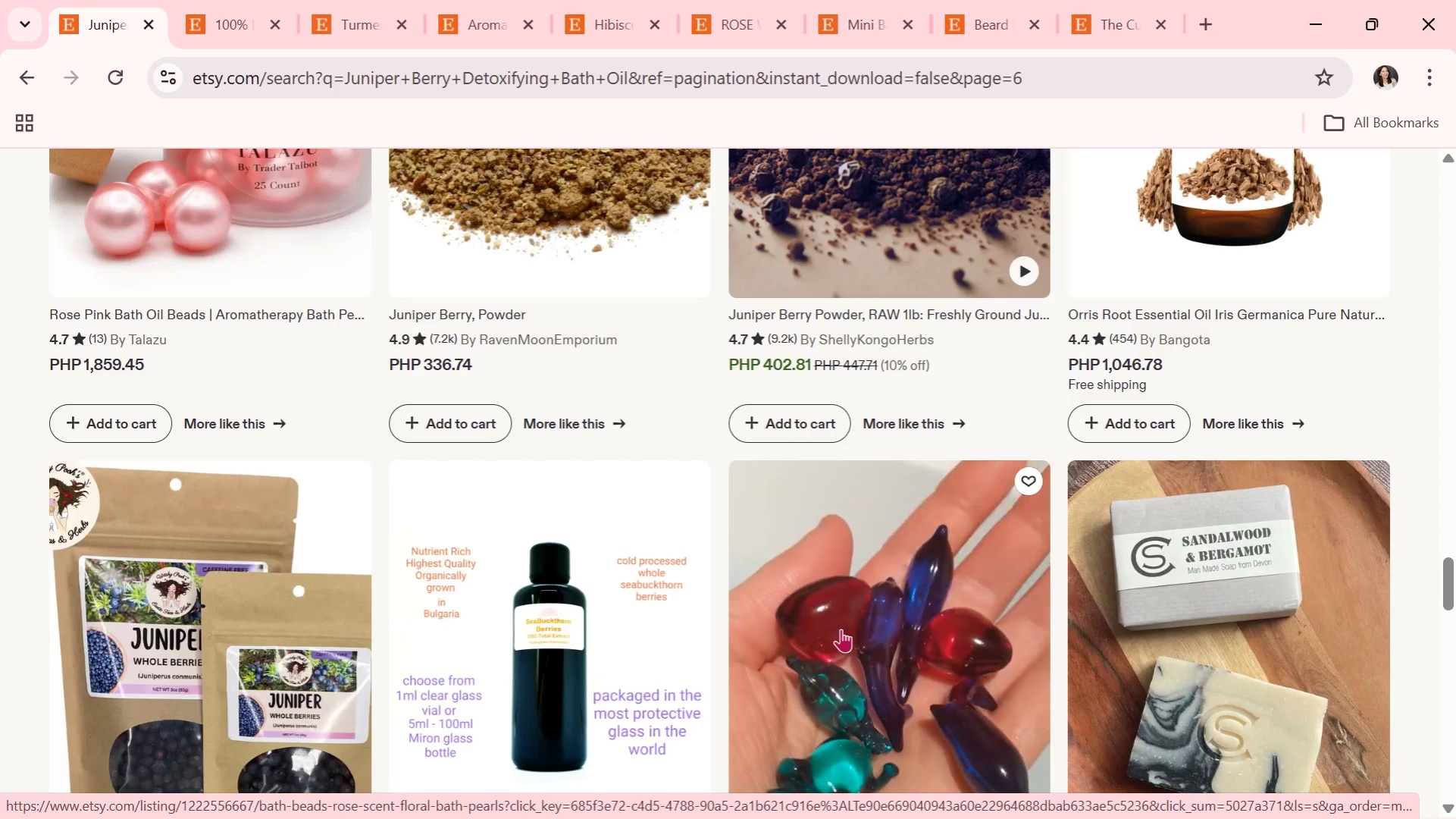 
wait(30.33)
 